 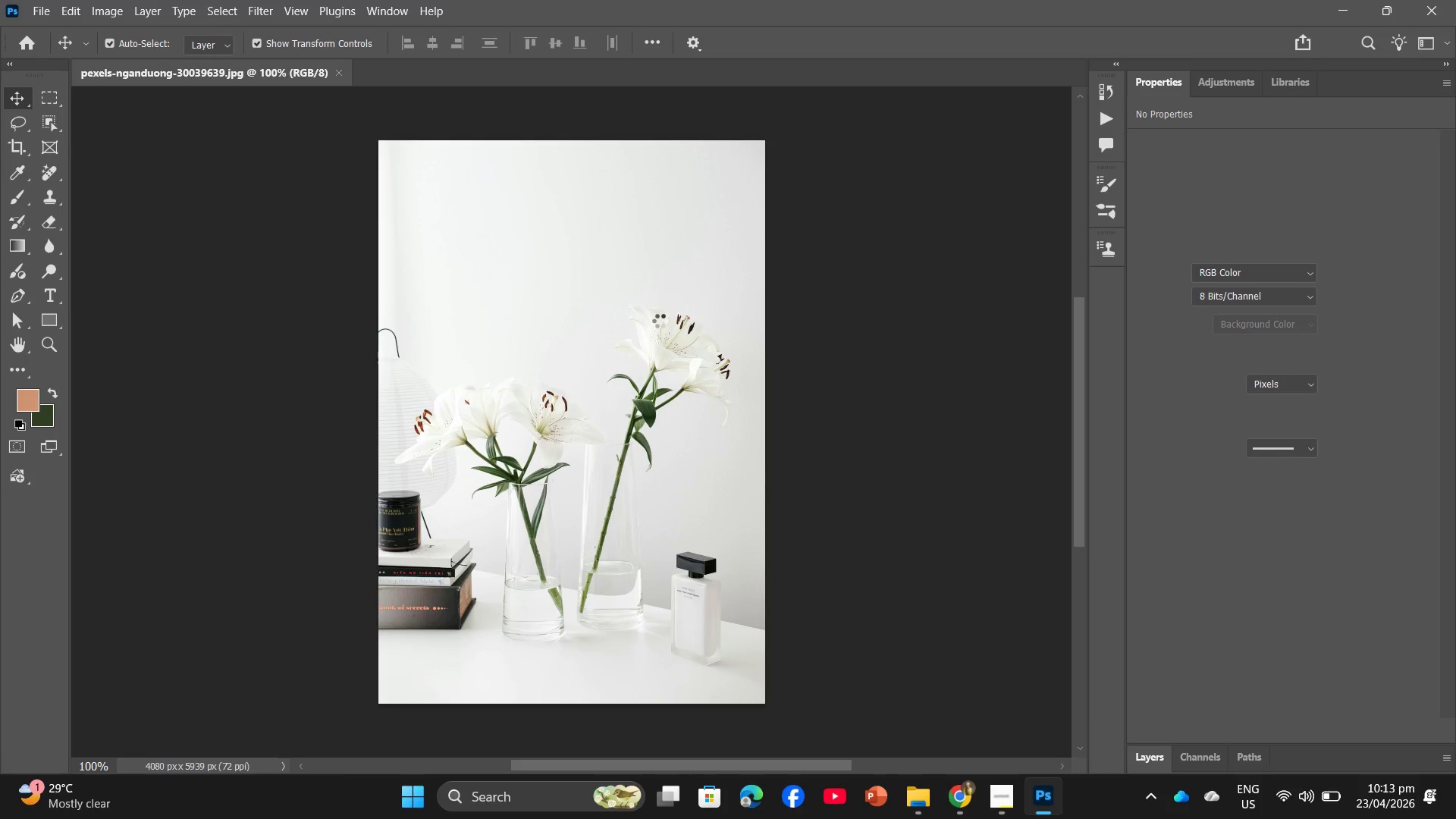 
left_click([115, 14])
 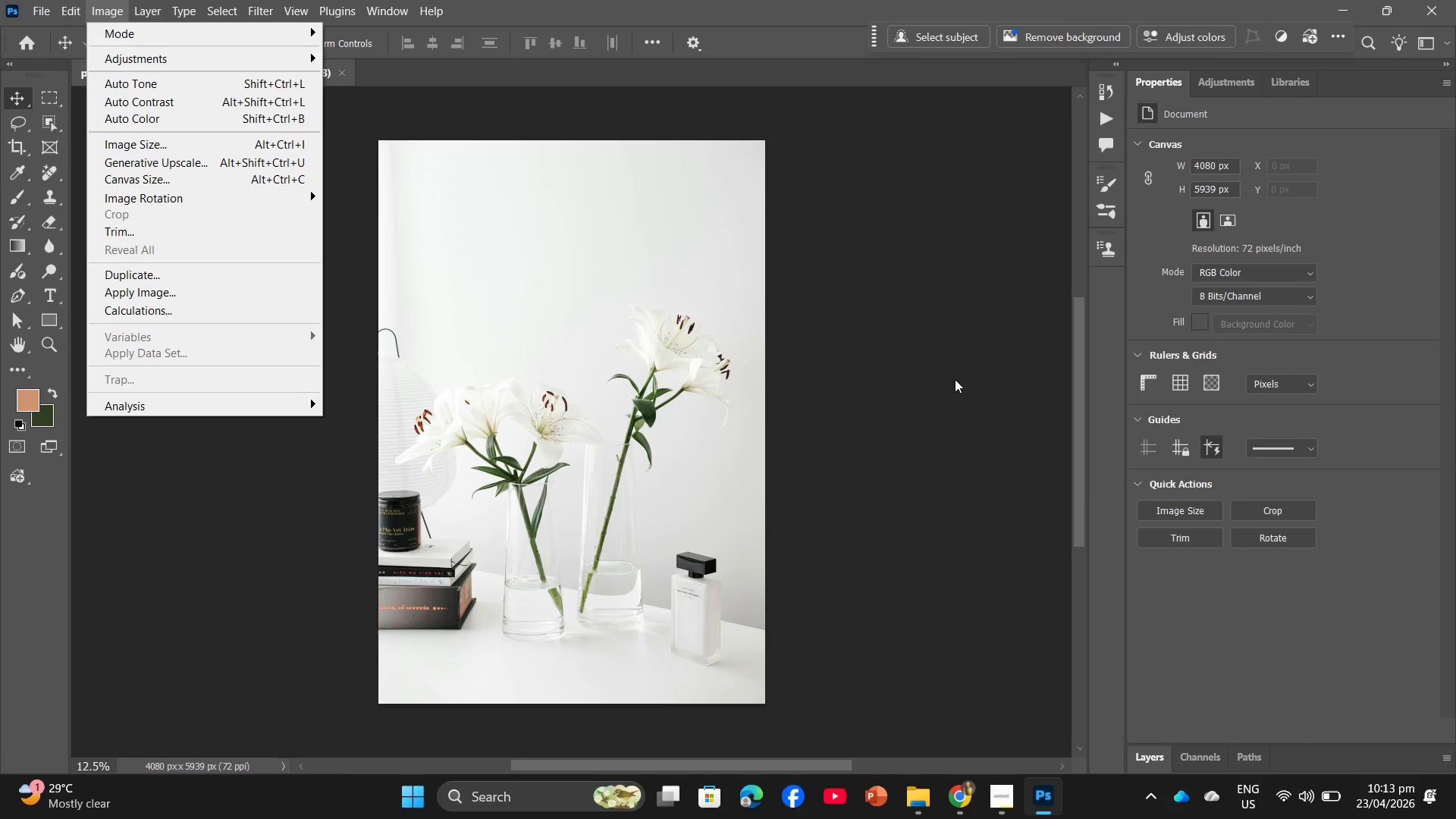 
left_click([596, 507])
 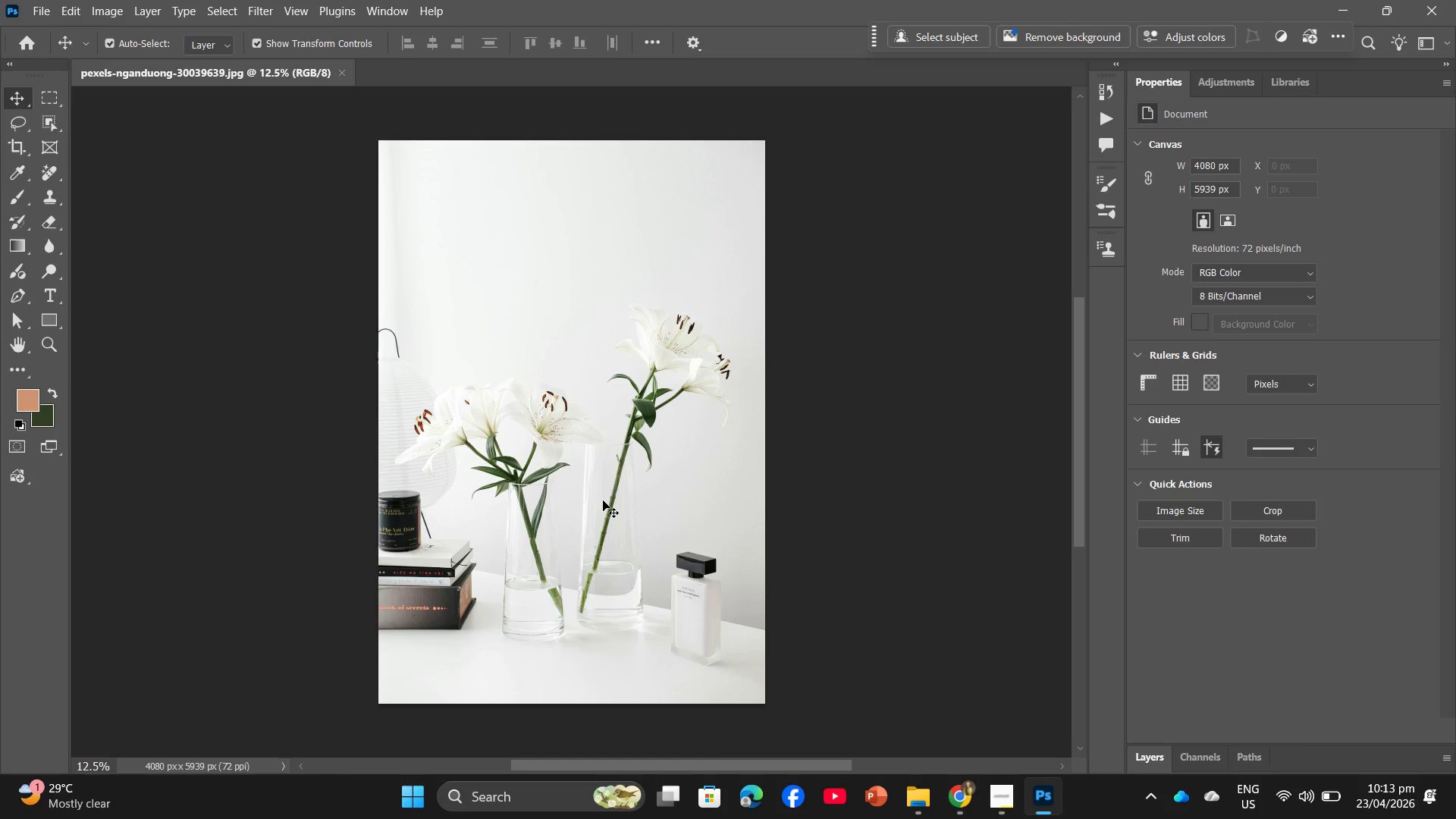 
left_click([603, 500])
 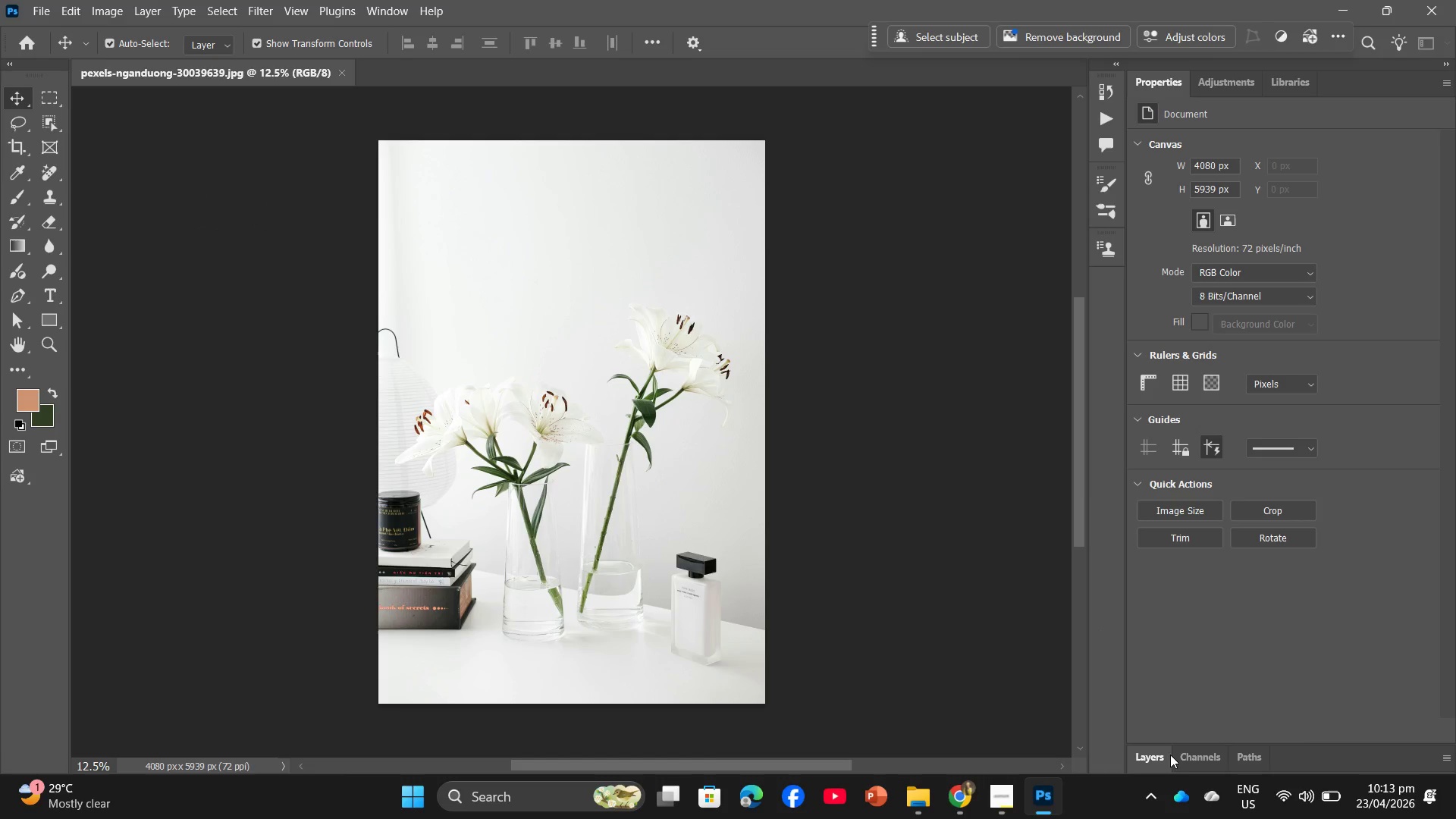 
left_click([1162, 765])
 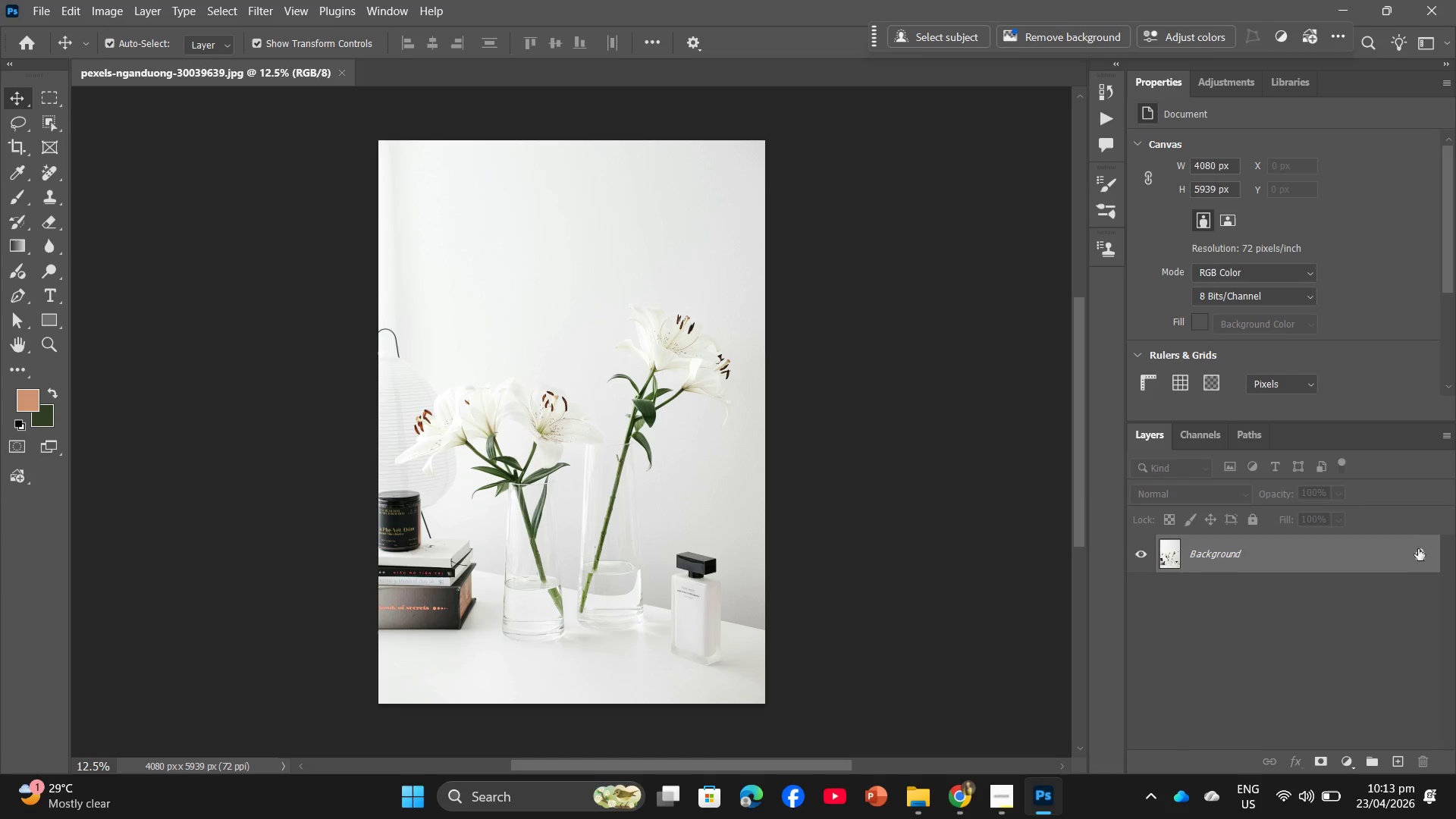 
left_click([1420, 554])
 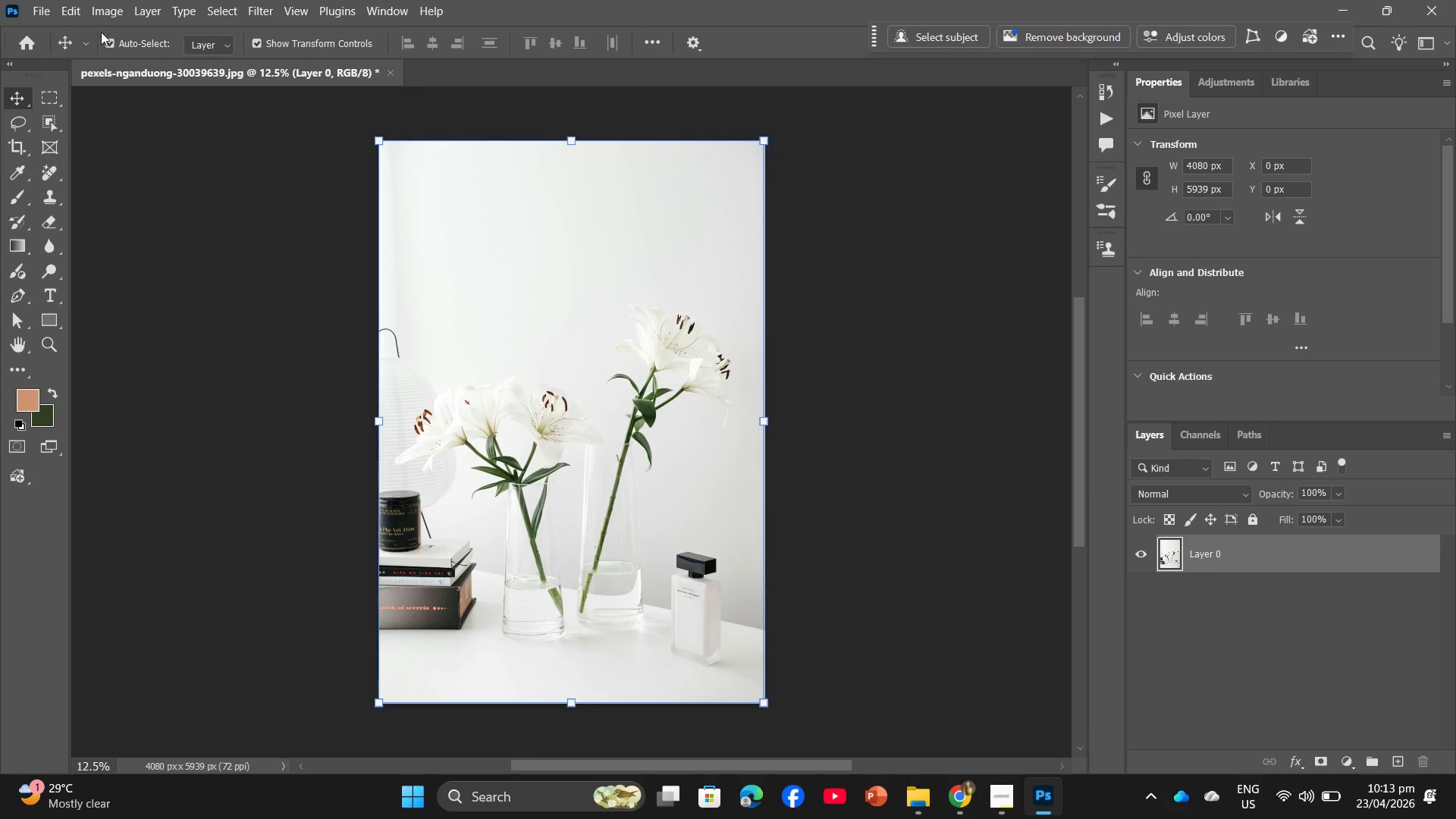 
left_click([102, 4])
 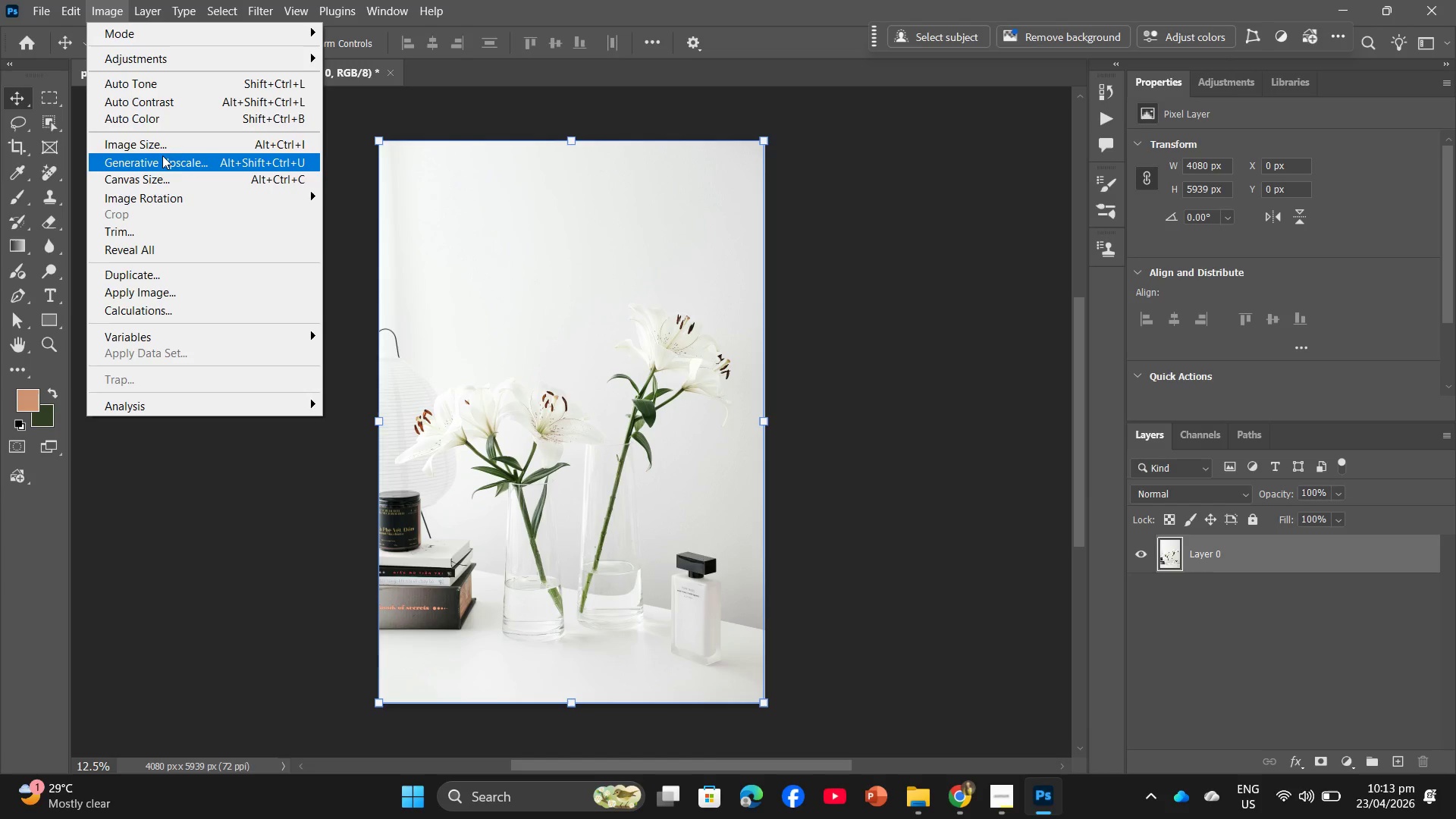 
left_click([166, 149])
 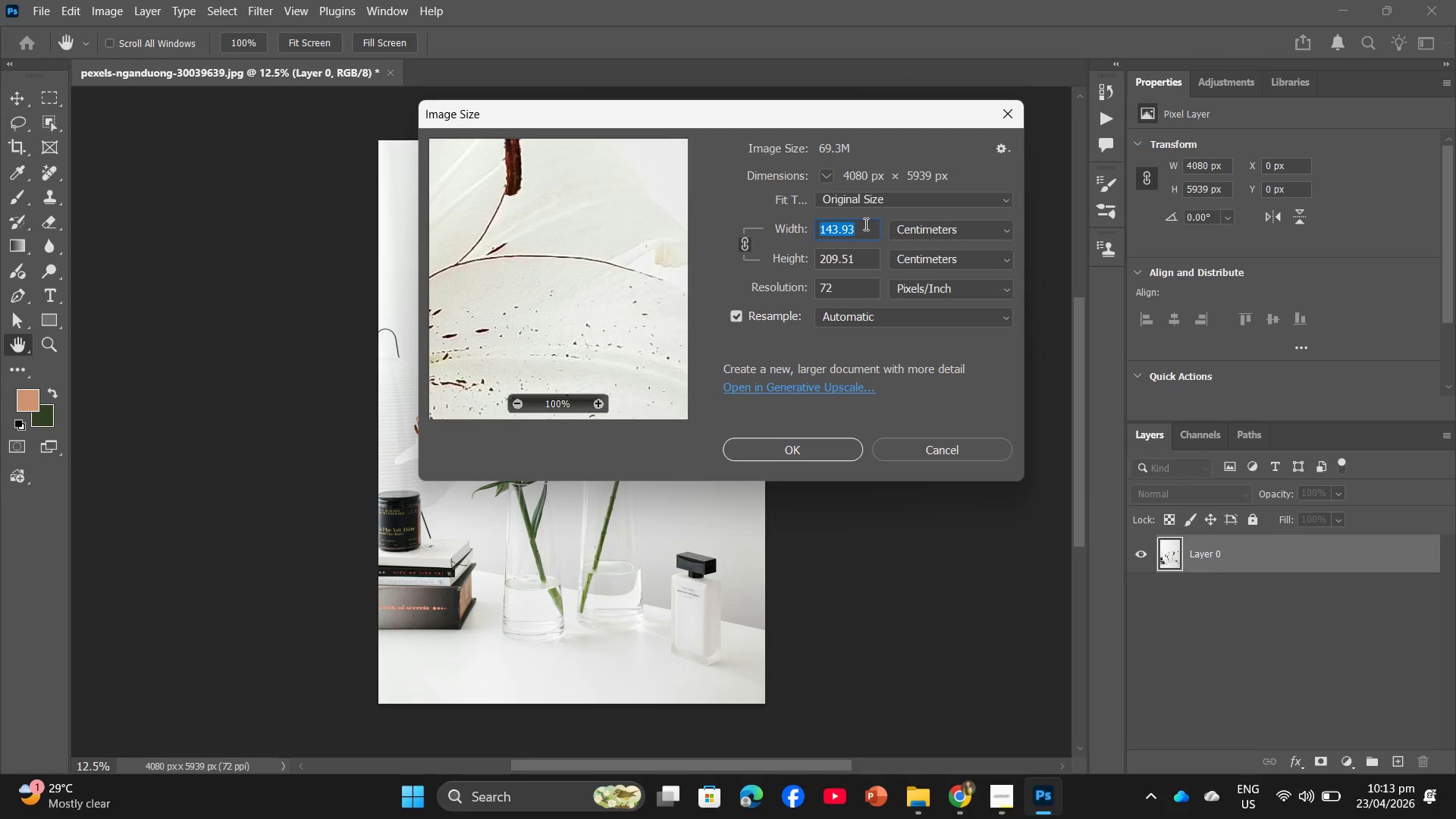 
left_click([917, 232])
 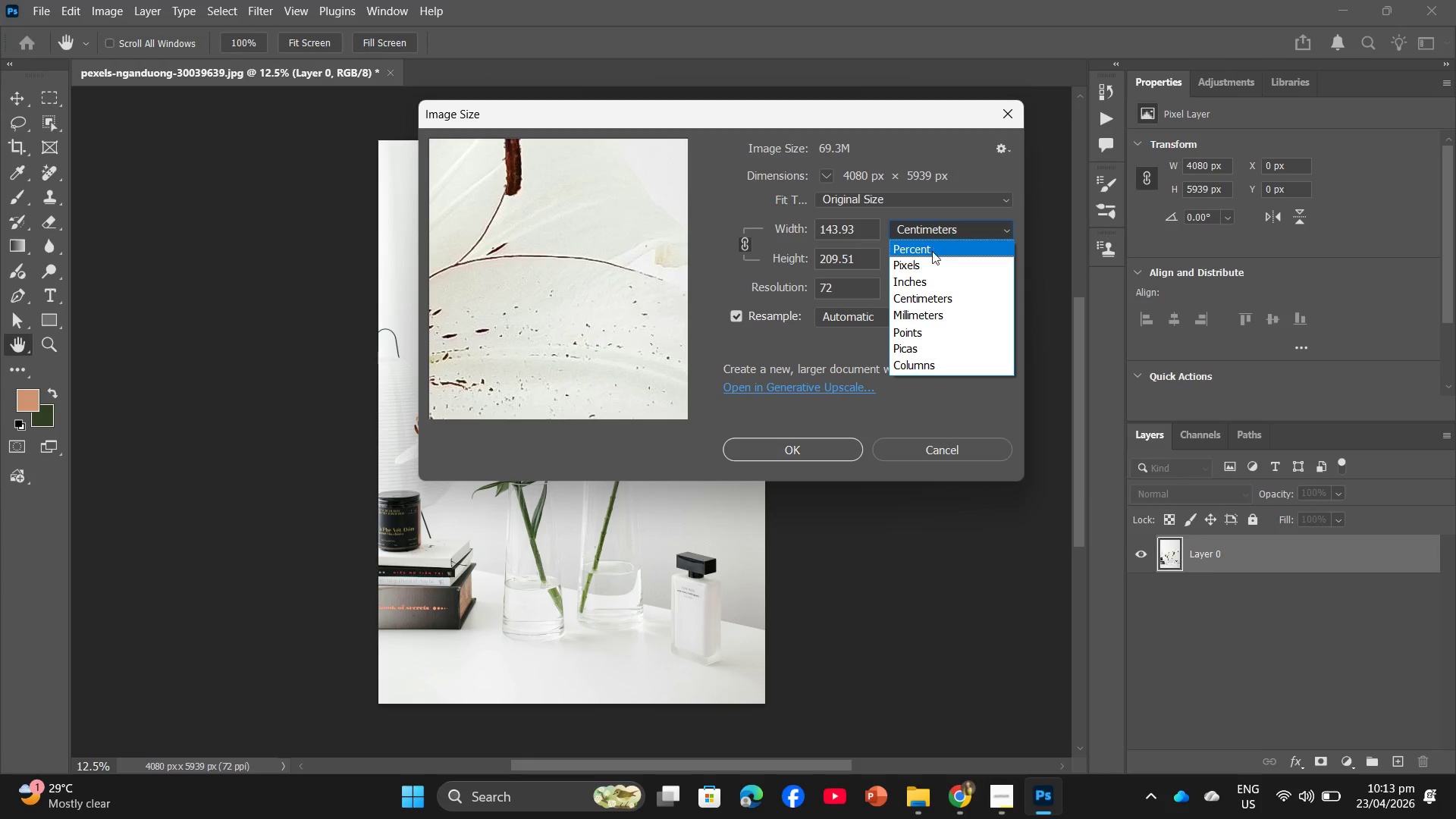 
left_click([932, 258])
 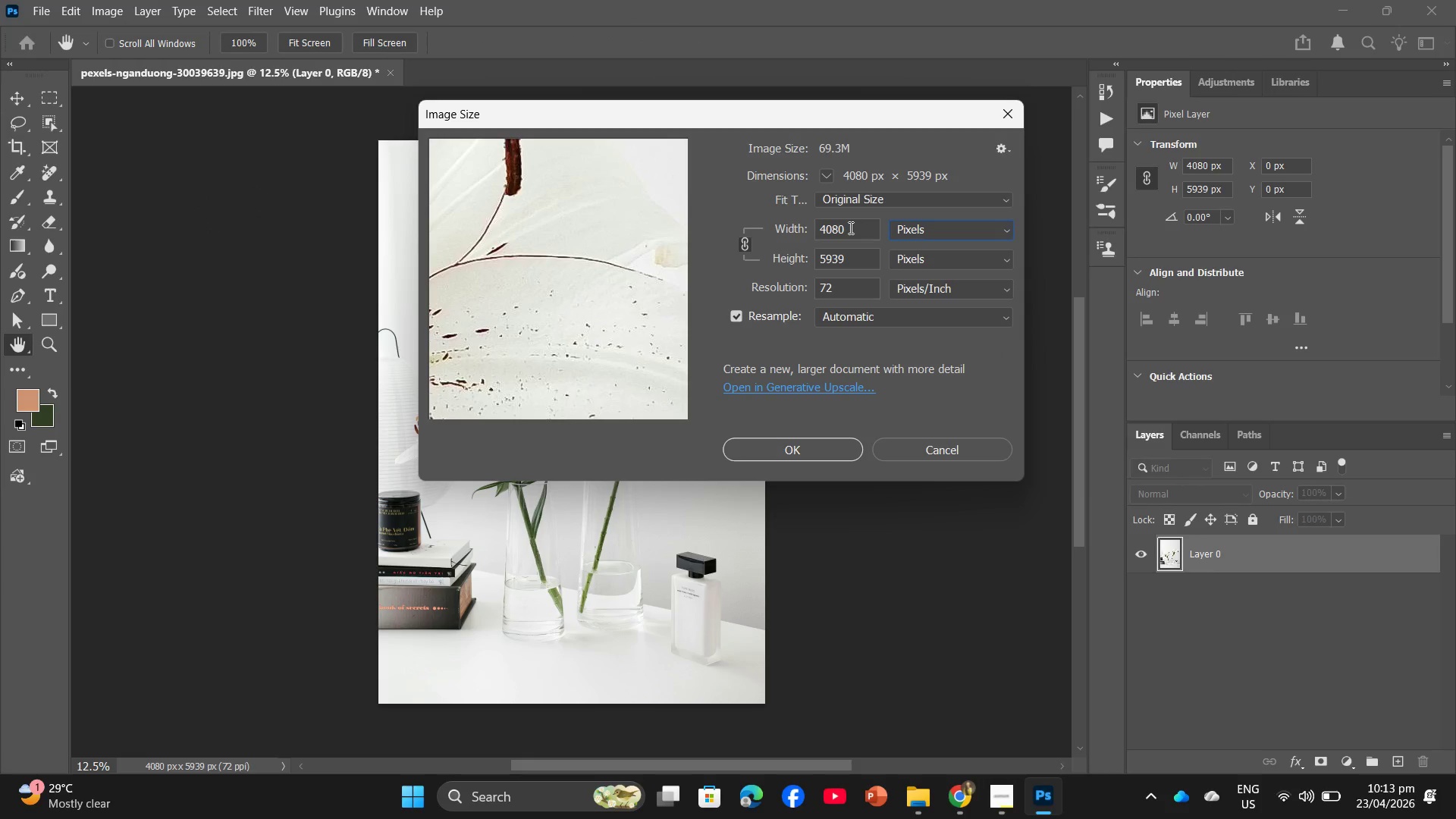 
left_click([849, 228])
 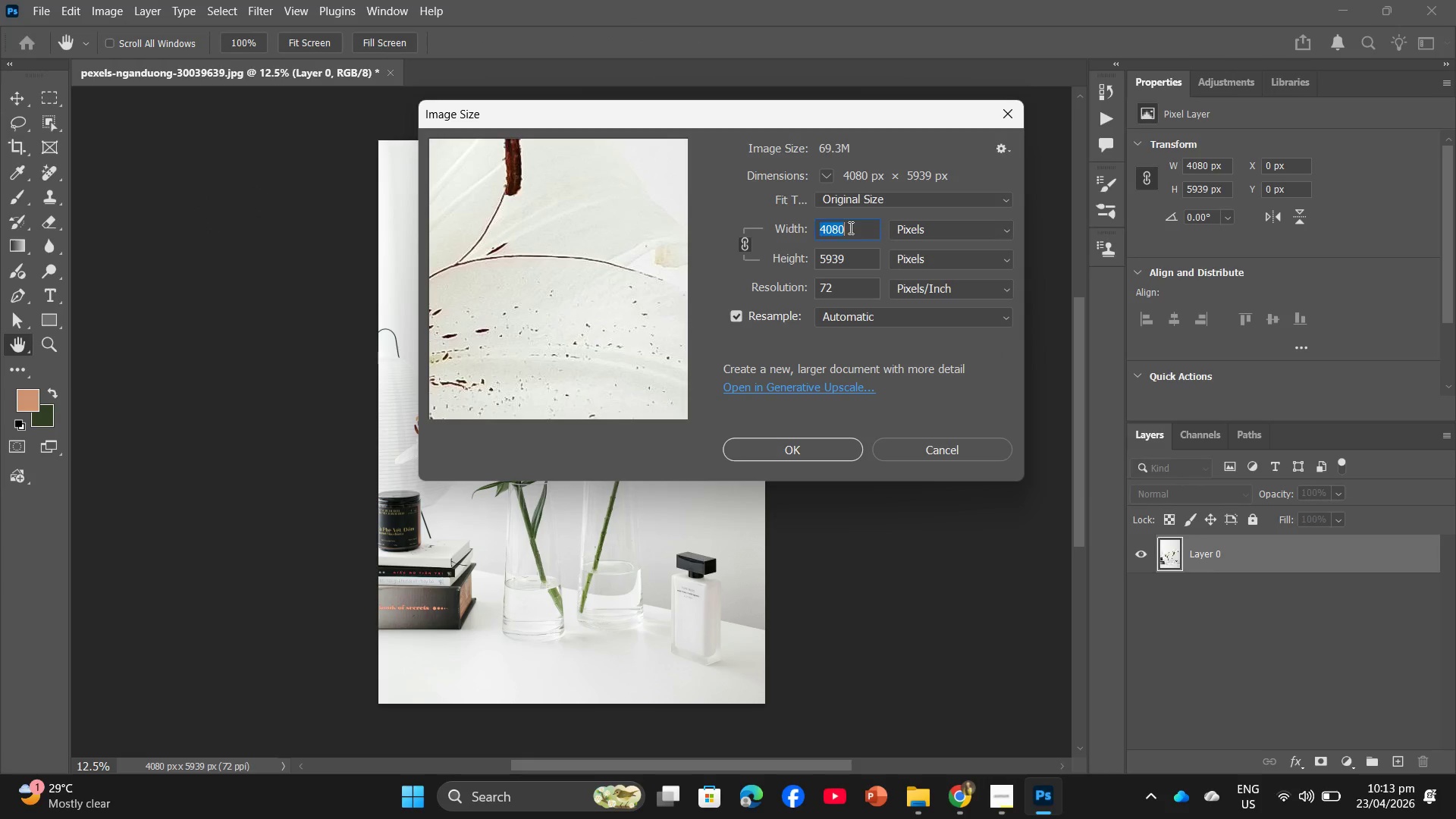 
left_click_drag(start_coordinate=[849, 228], to_coordinate=[843, 229])
 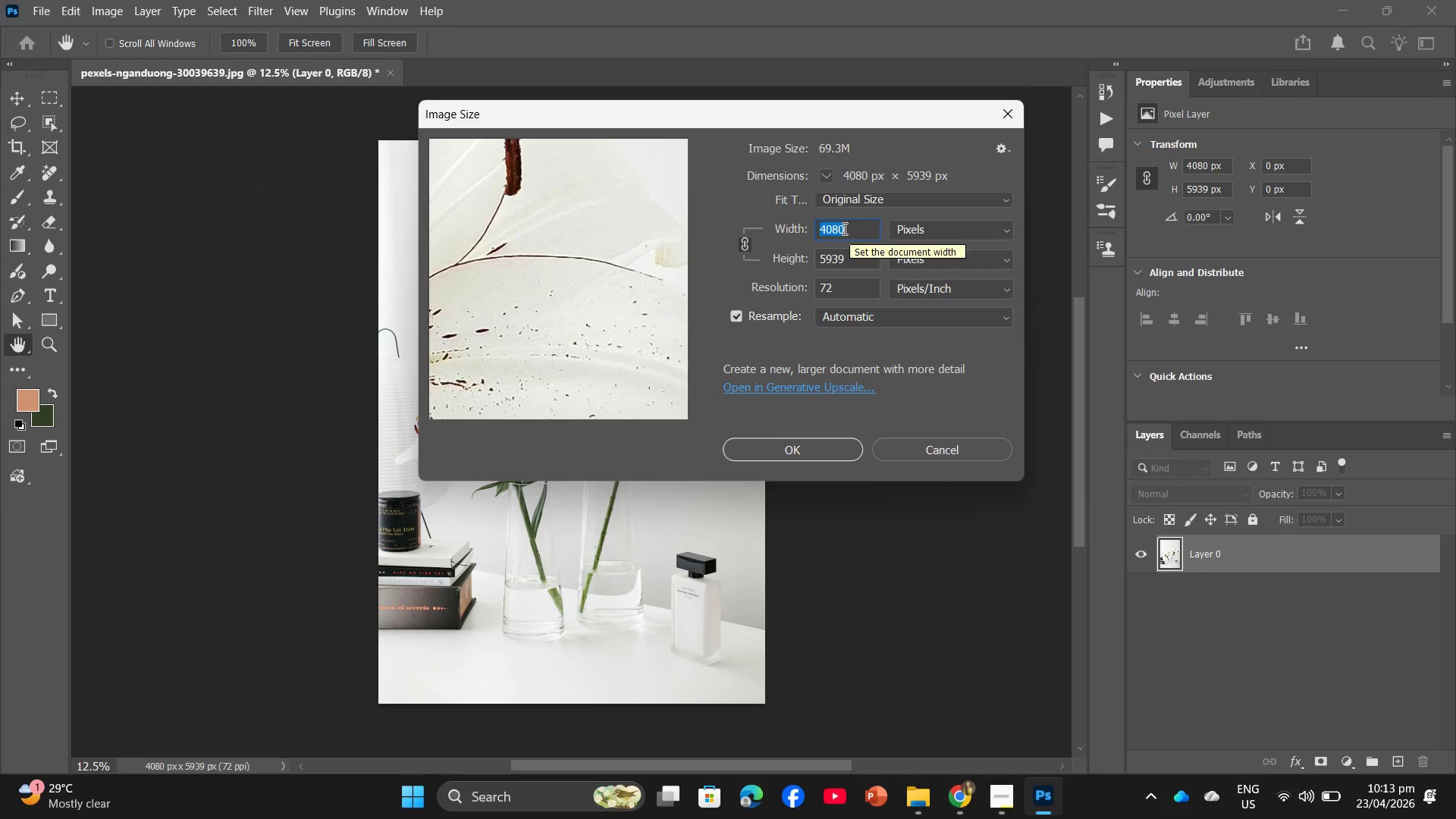 
type(2000)
 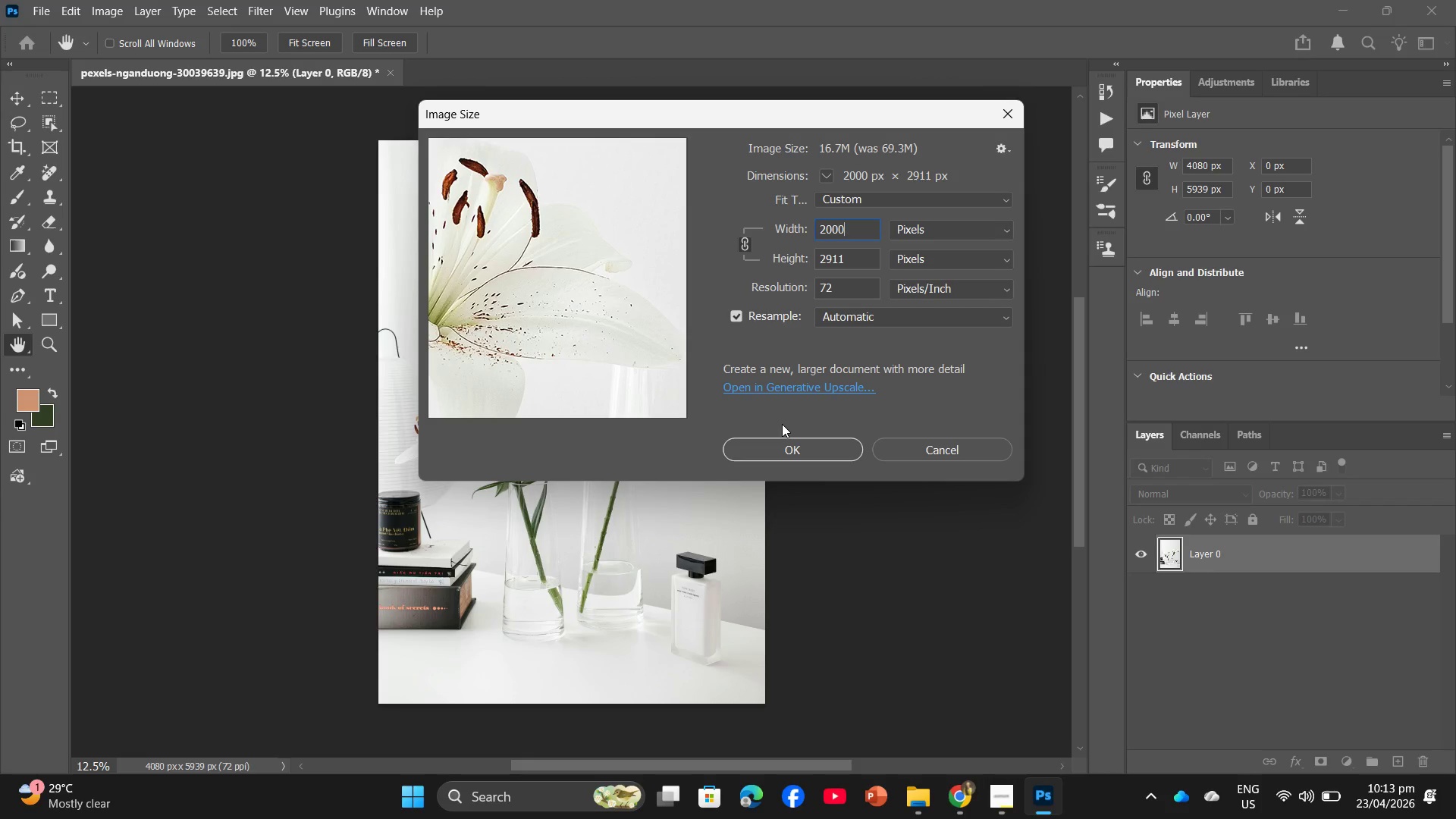 
left_click([779, 452])
 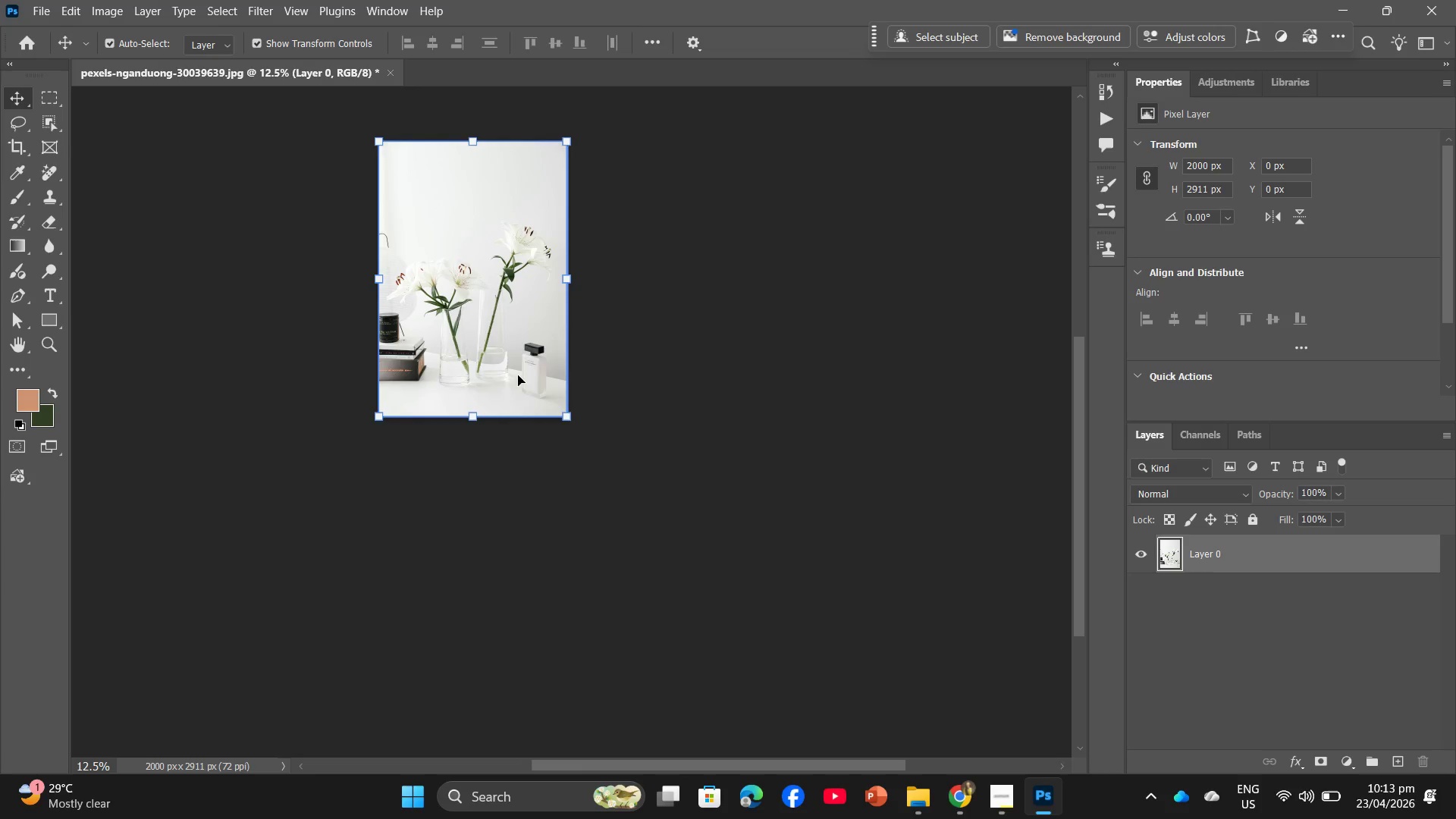 
hold_key(key=AltLeft, duration=1.08)
 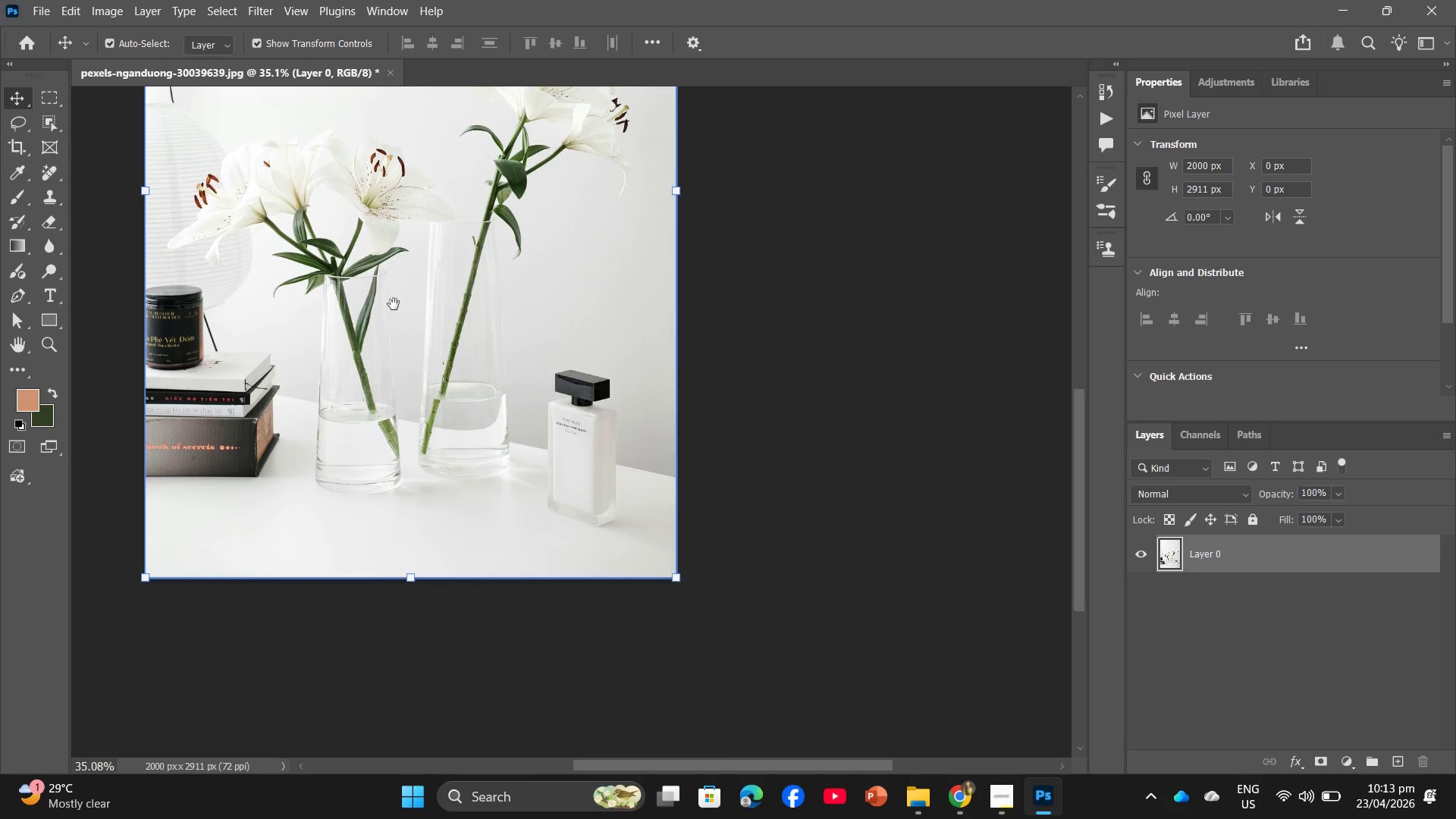 
hold_key(key=Space, duration=1.38)
 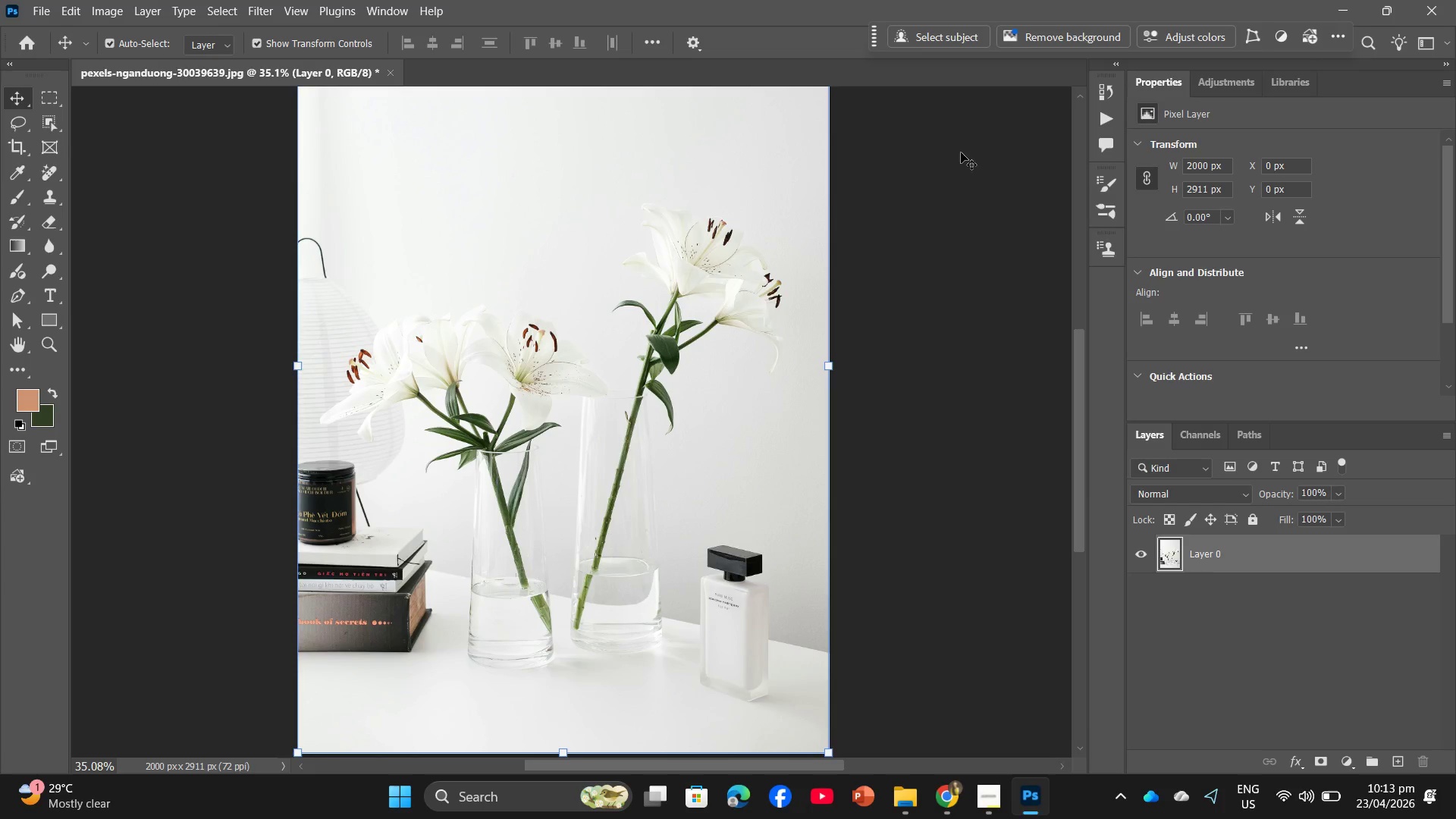 
scroll: coordinate [508, 328], scroll_direction: up, amount: 11.0
 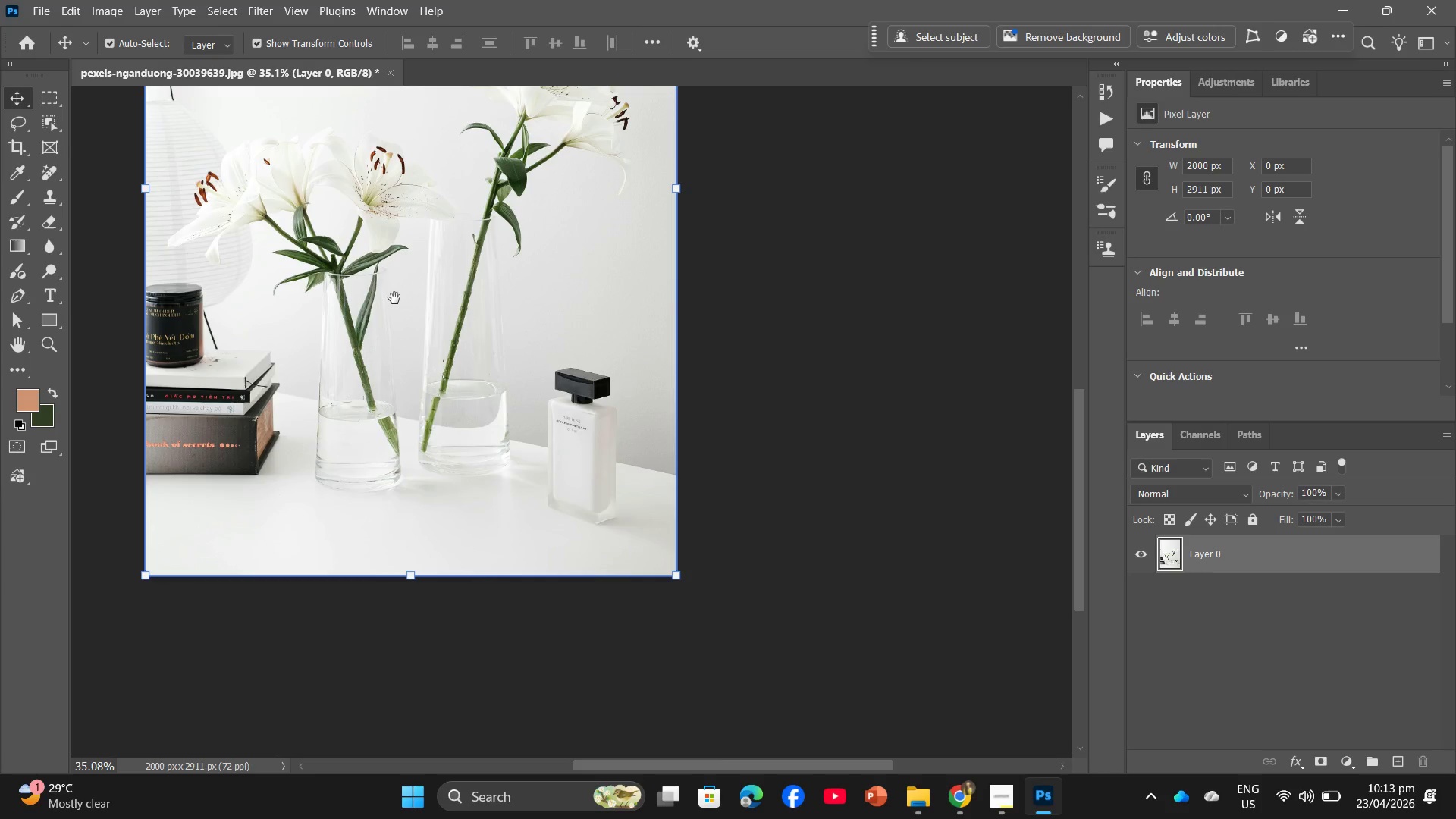 
left_click_drag(start_coordinate=[394, 297], to_coordinate=[546, 475])
 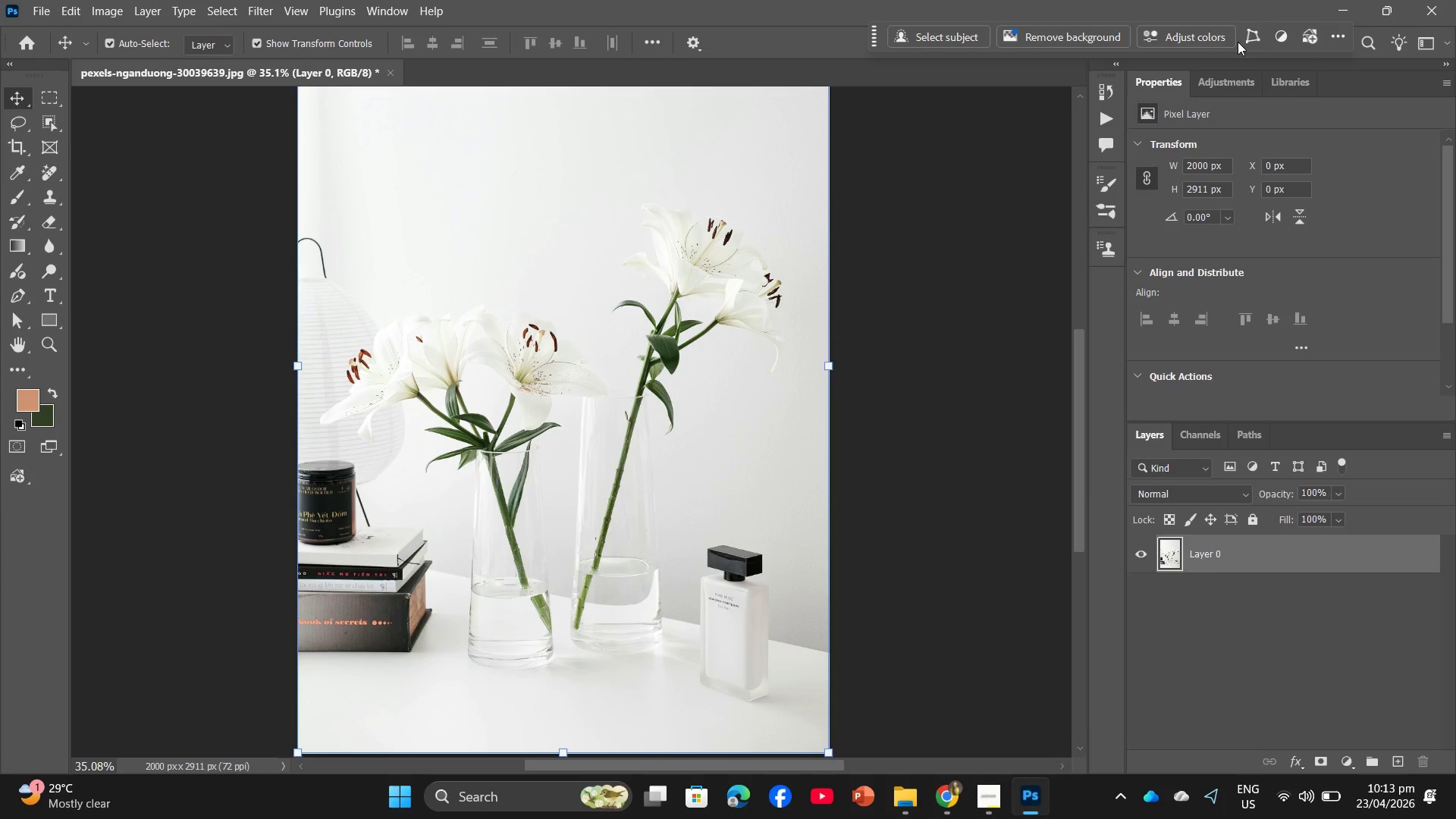 
left_click([1224, 33])
 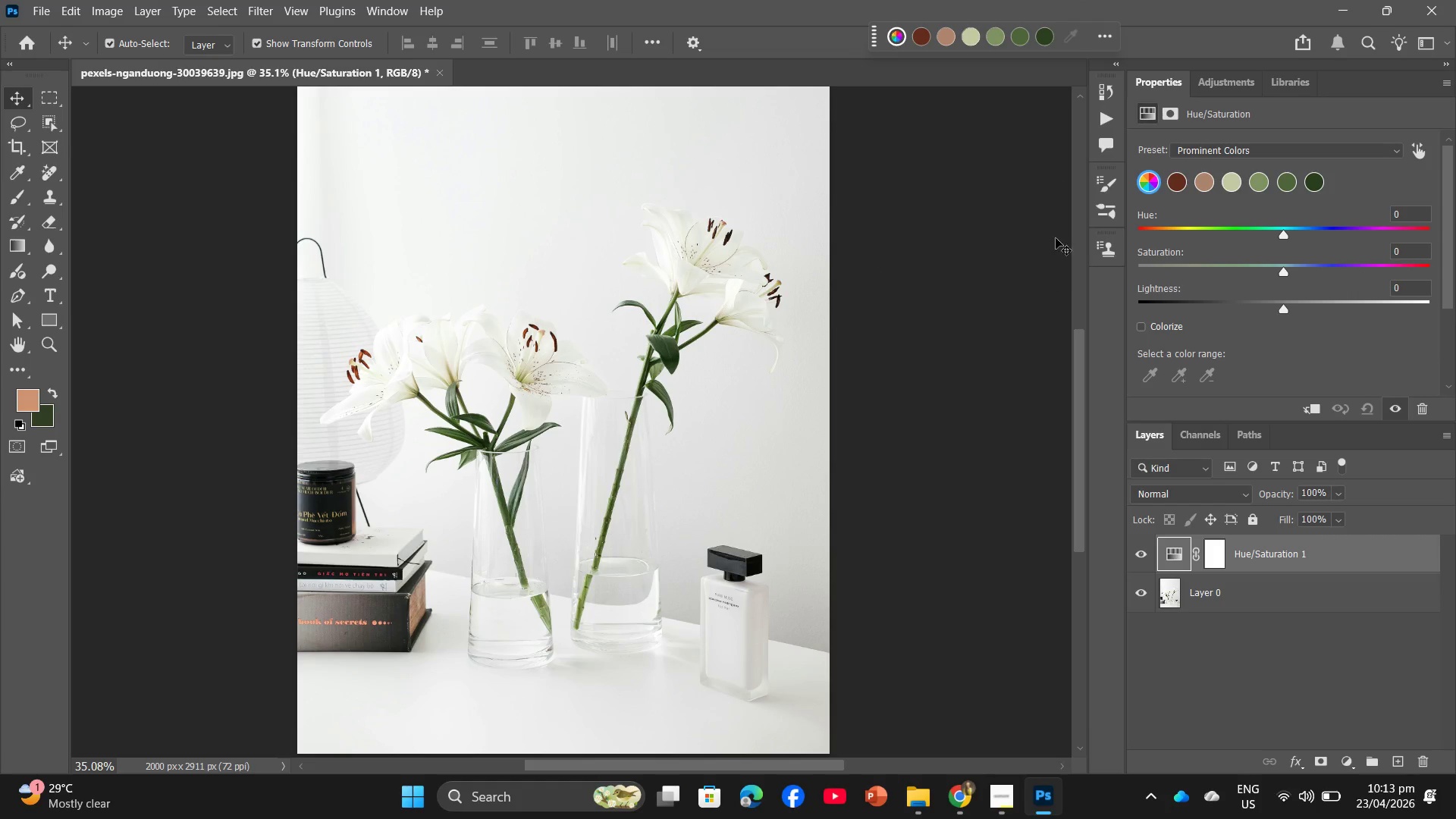 
wait(6.0)
 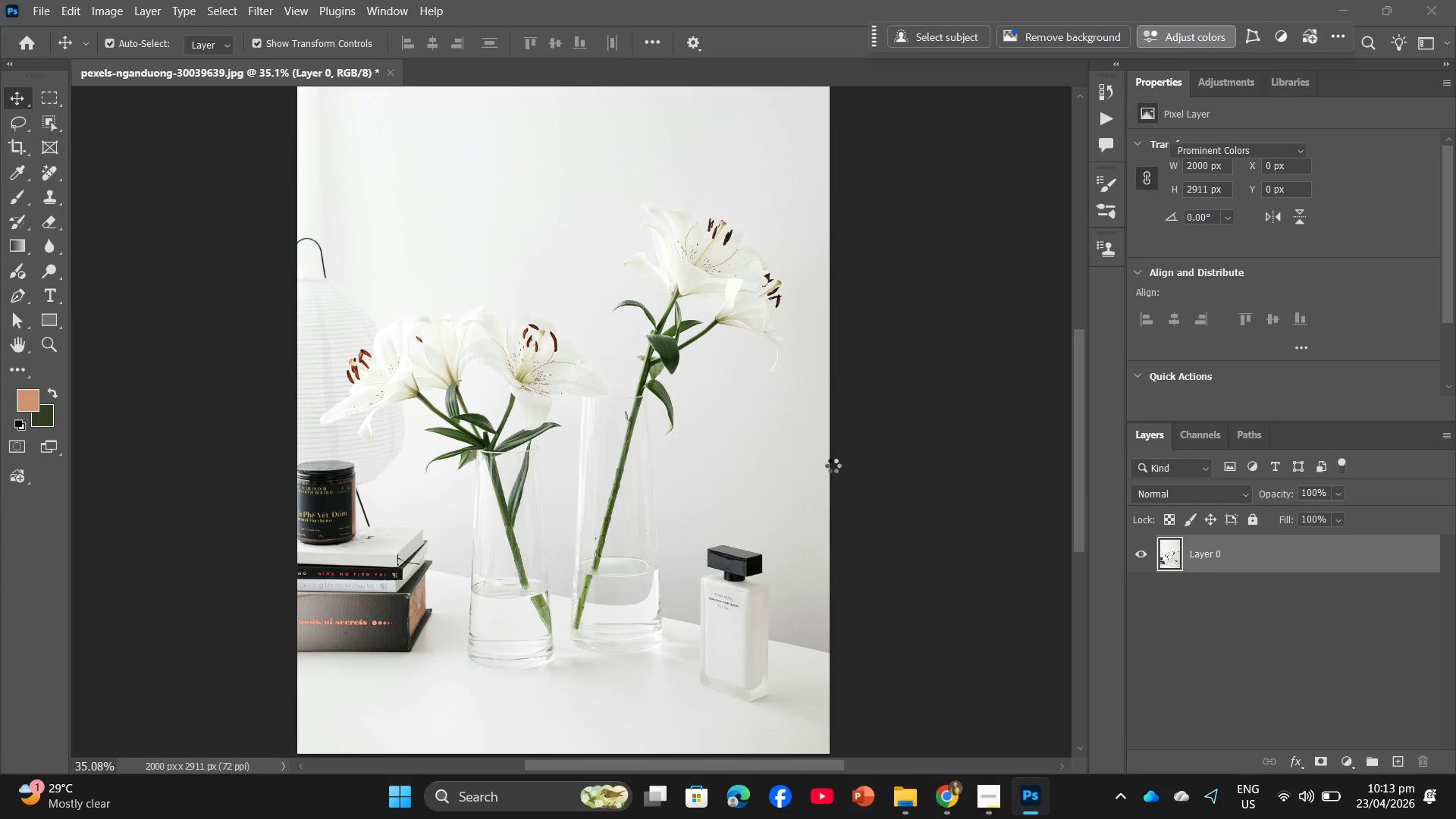 
left_click_drag(start_coordinate=[1282, 270], to_coordinate=[1273, 271])
 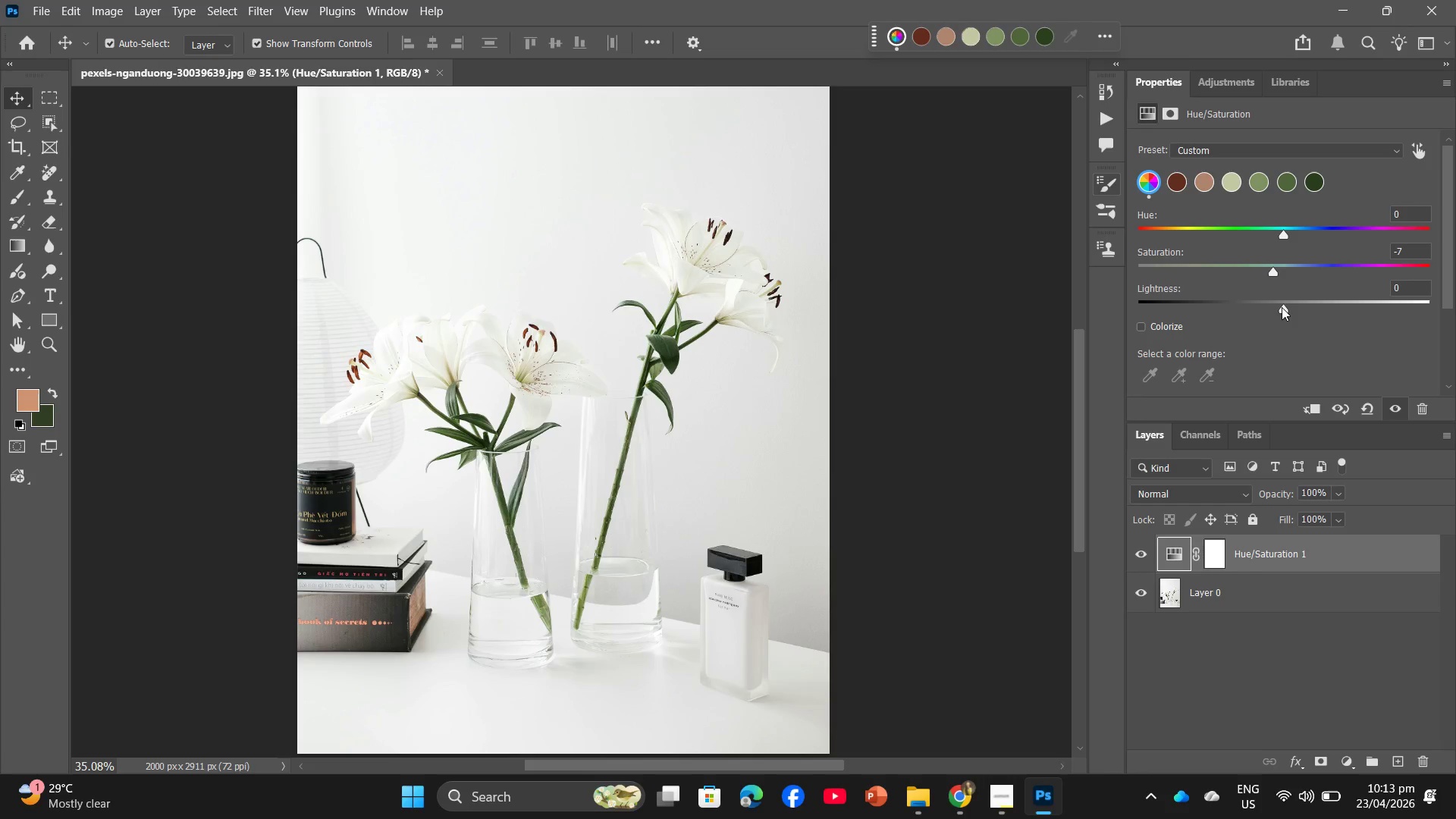 
left_click_drag(start_coordinate=[1281, 307], to_coordinate=[1289, 308])
 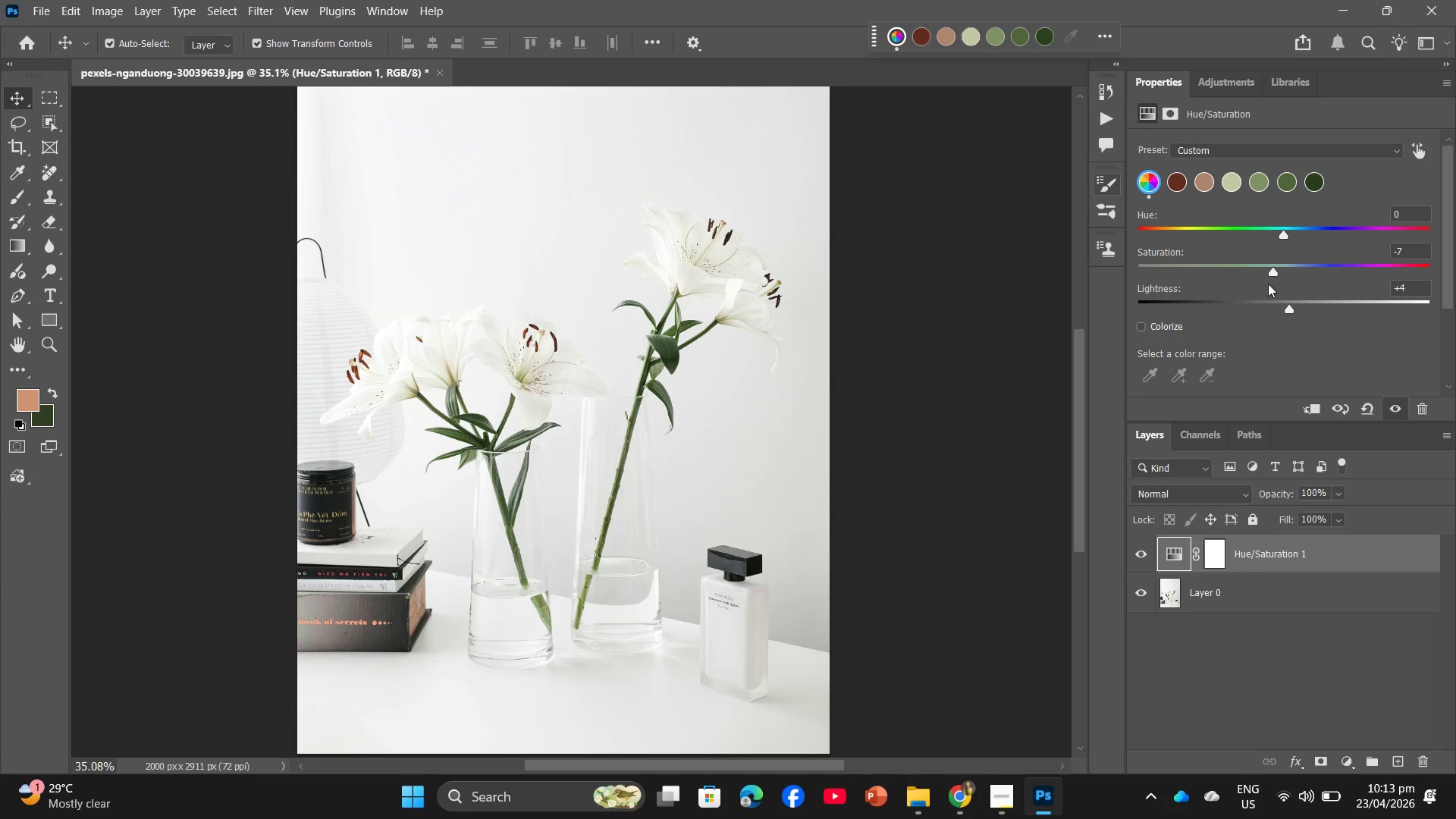 
left_click_drag(start_coordinate=[1270, 270], to_coordinate=[1282, 270])
 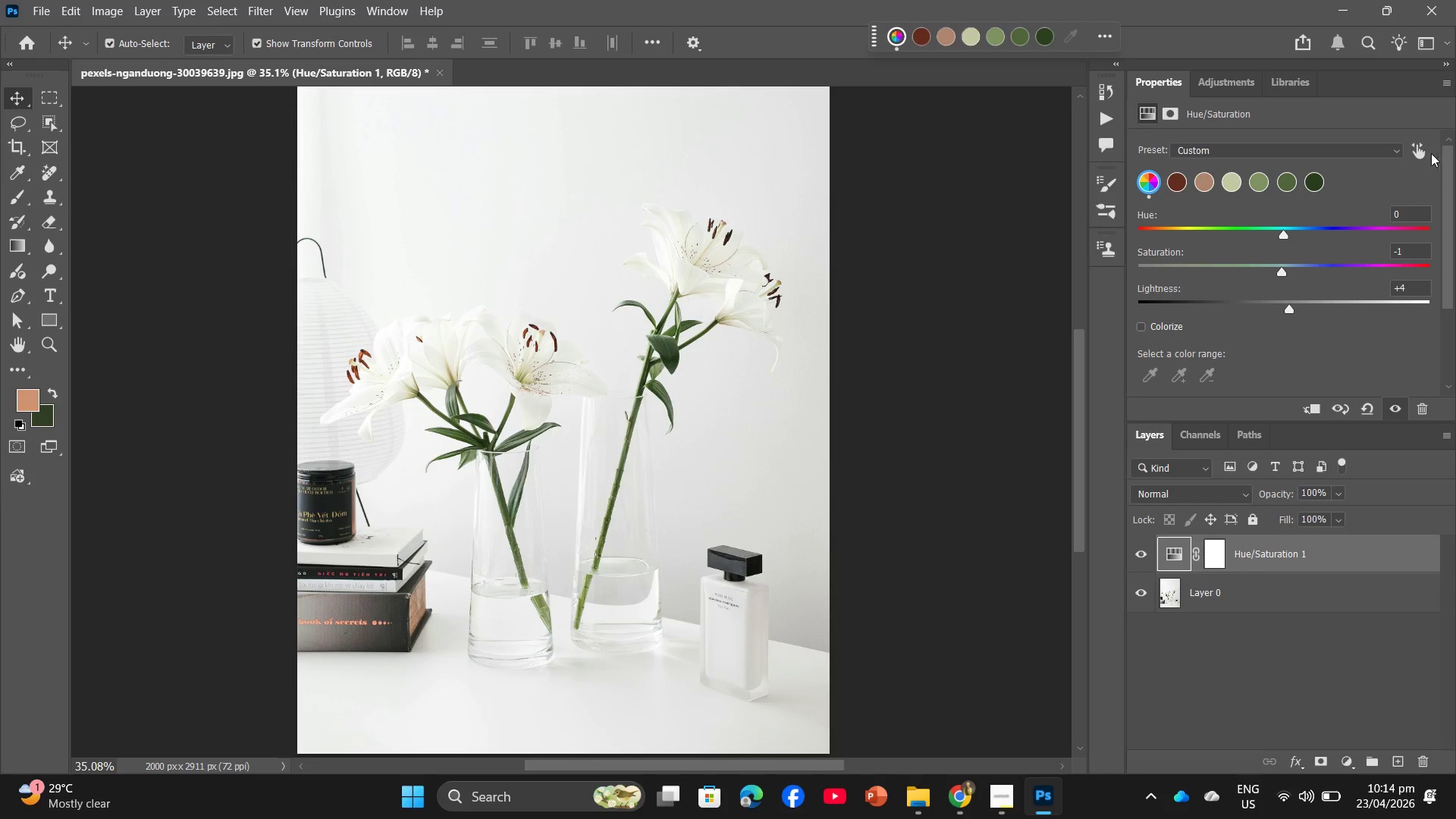 
left_click([1424, 149])
 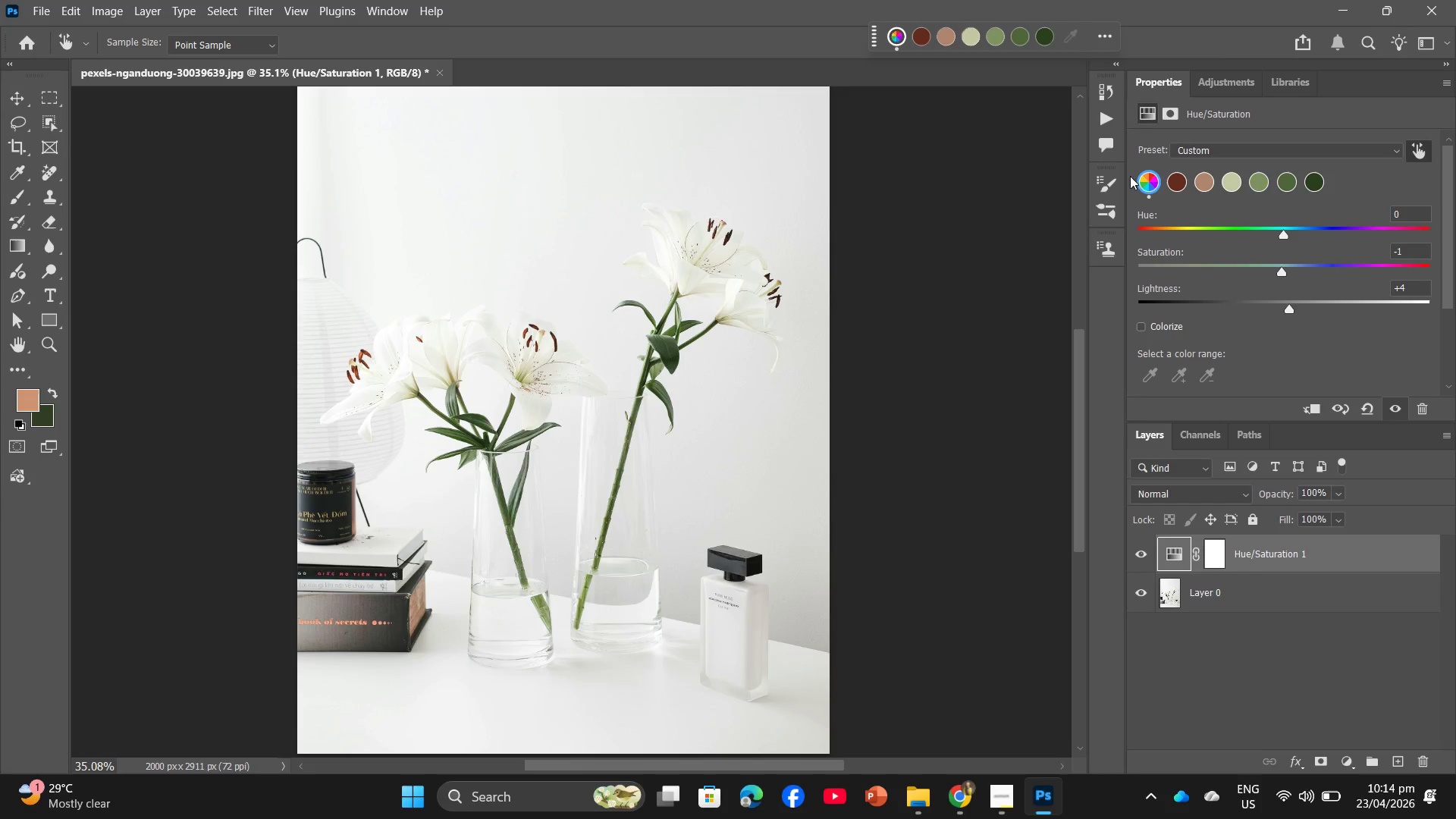 
left_click([1172, 180])
 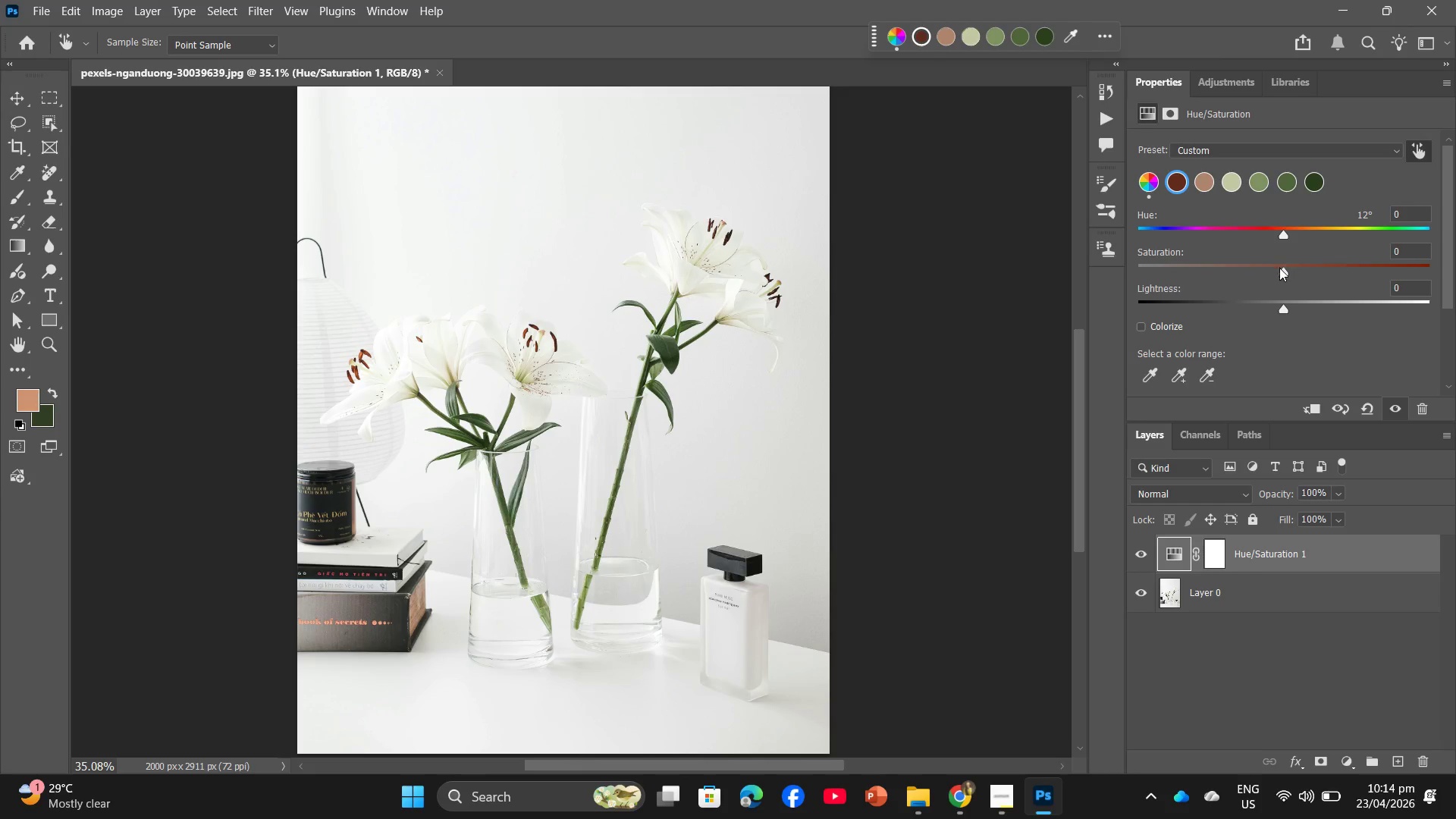 
left_click_drag(start_coordinate=[1282, 271], to_coordinate=[1270, 262])
 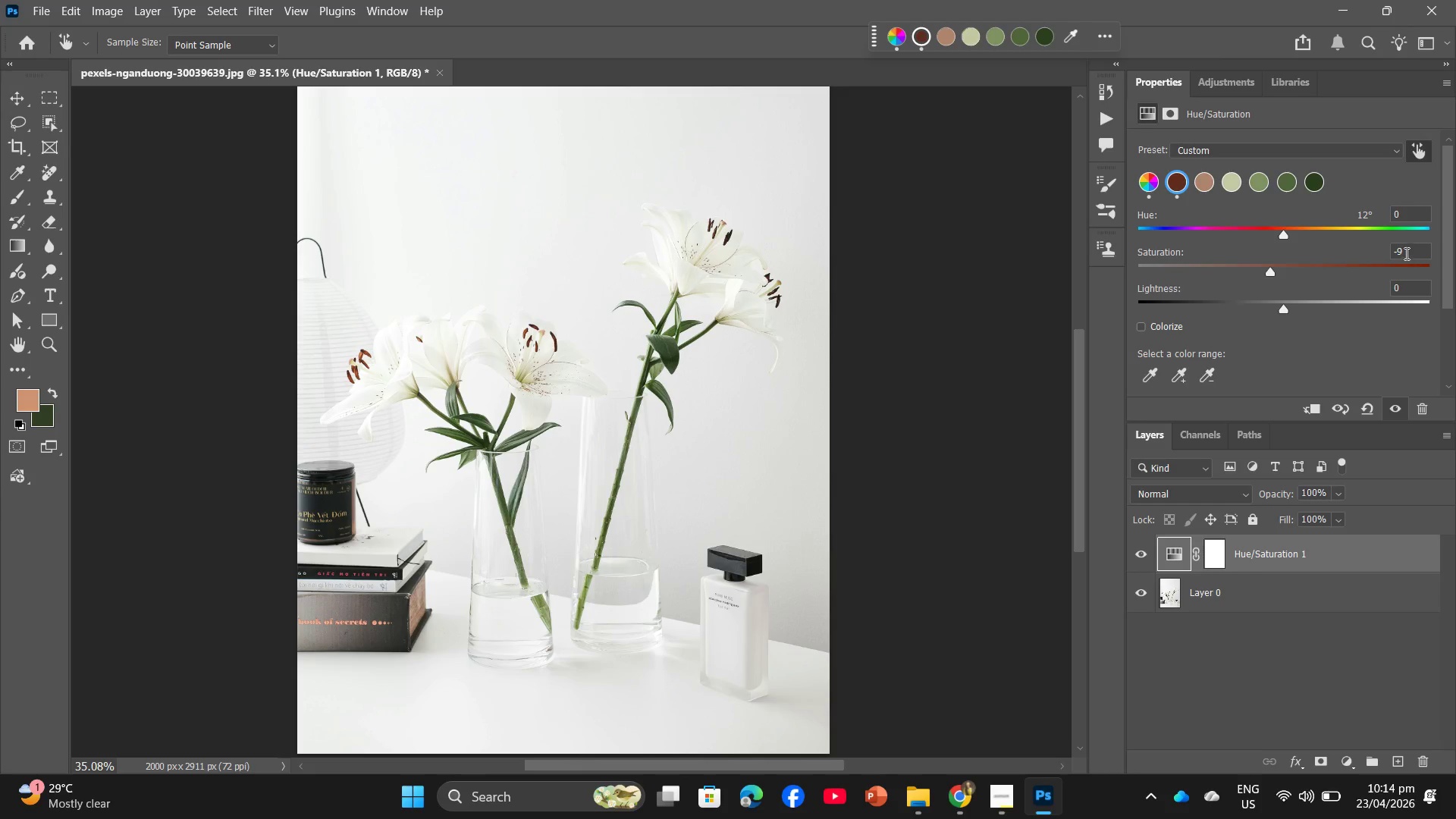 
left_click([1403, 252])
 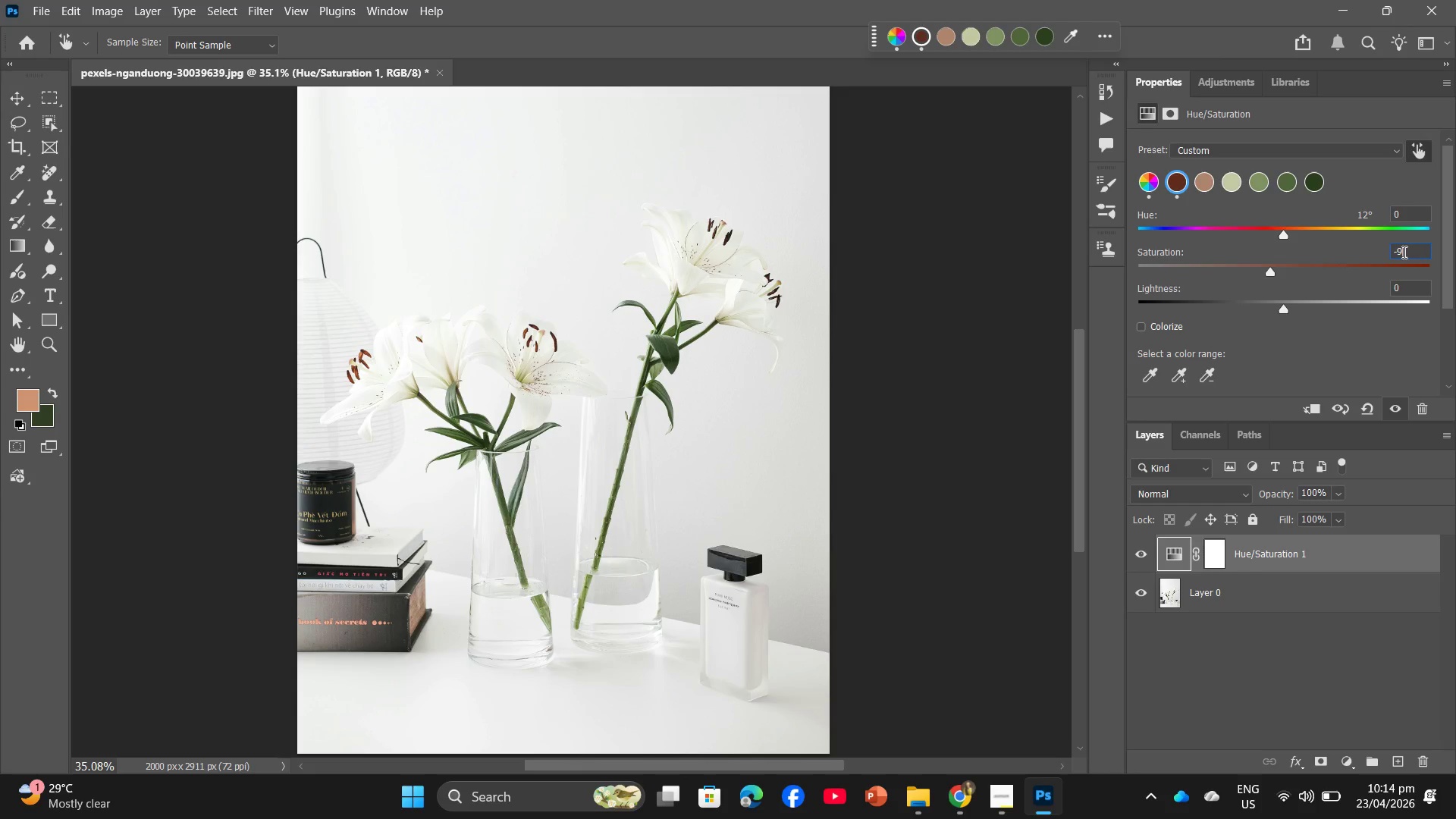 
left_click([1403, 252])
 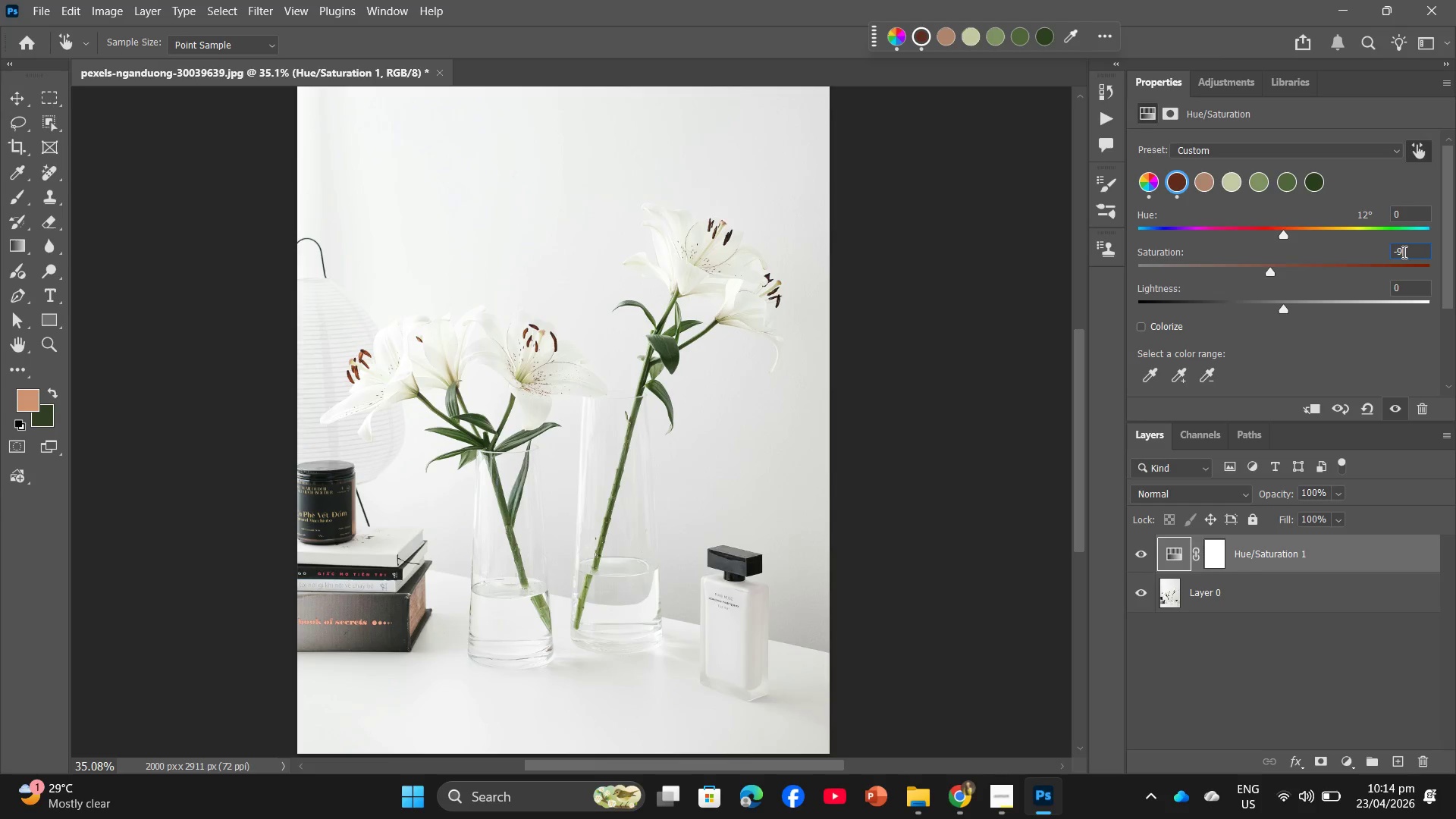 
key(Backspace)
 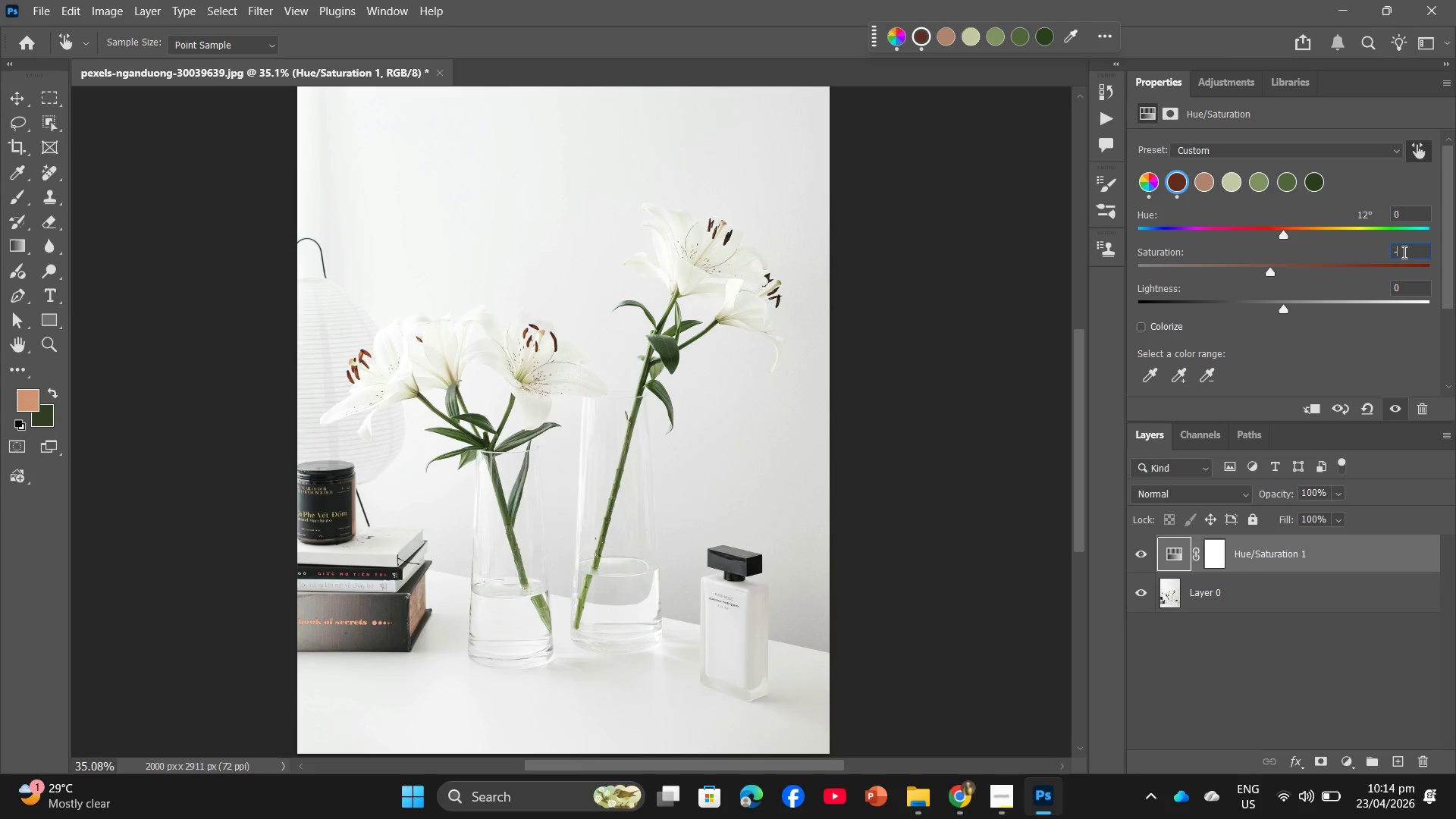 
key(Numpad1)
 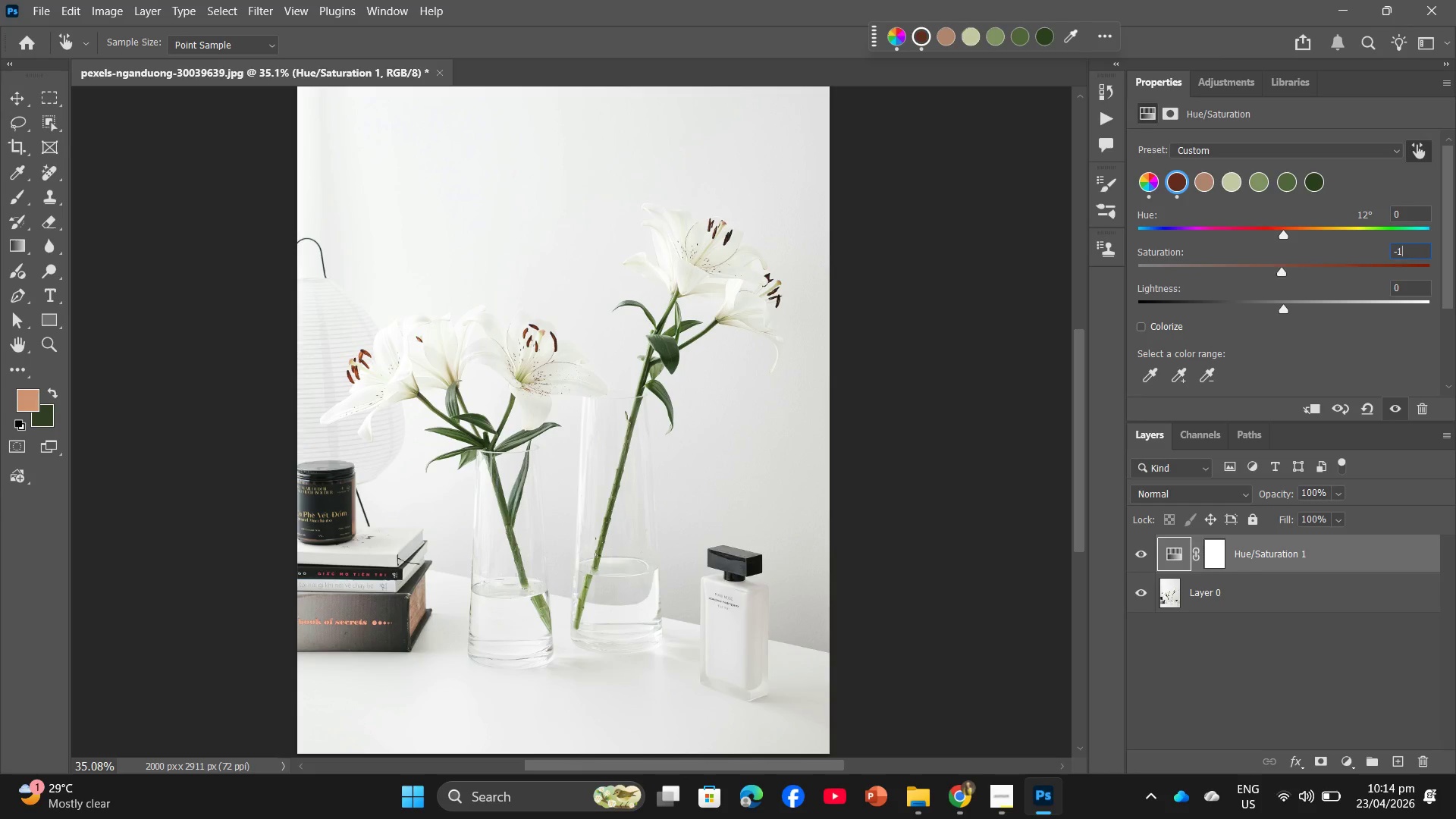 
key(Numpad0)
 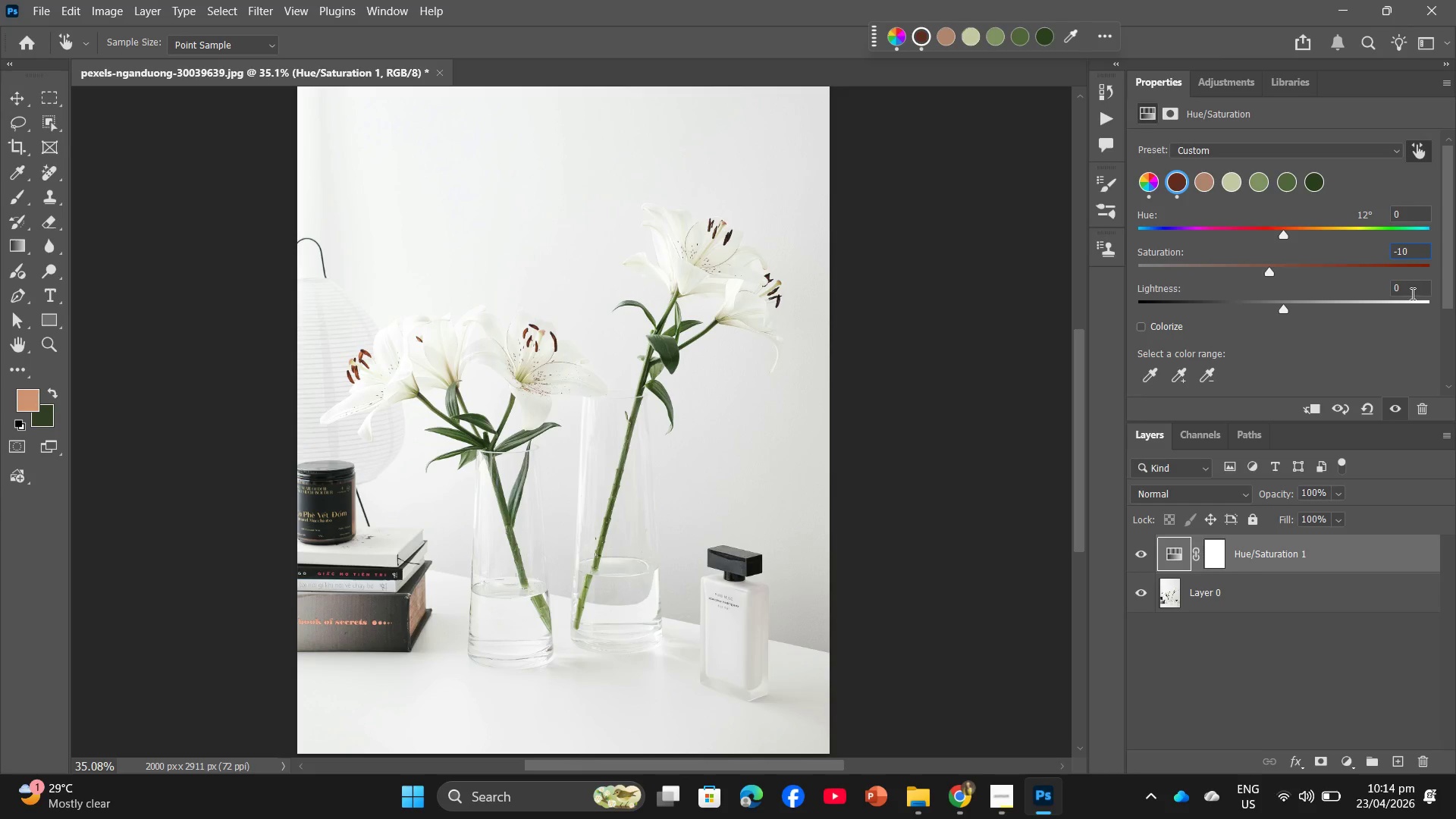 
left_click([1411, 293])
 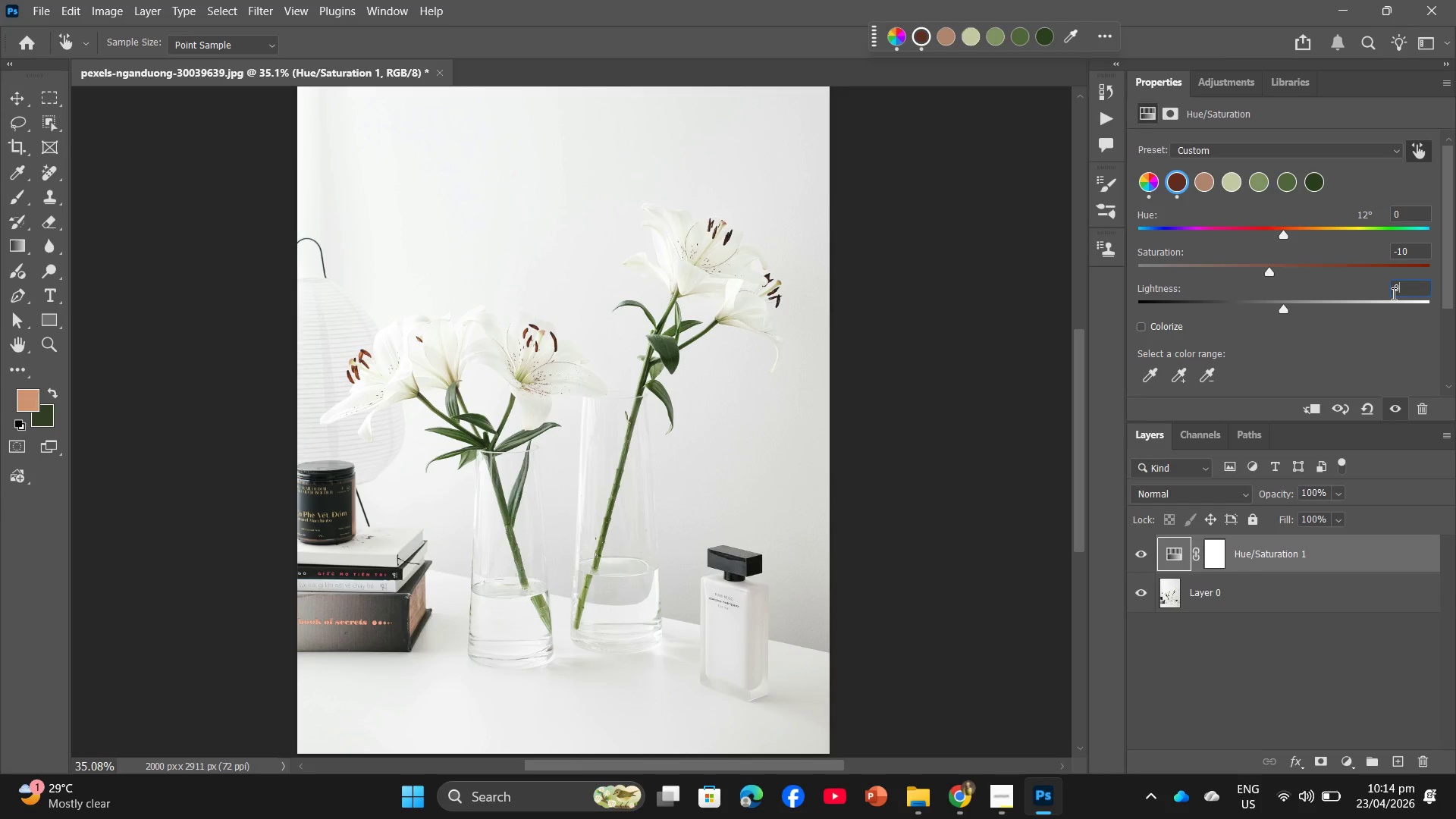 
key(Backspace)
 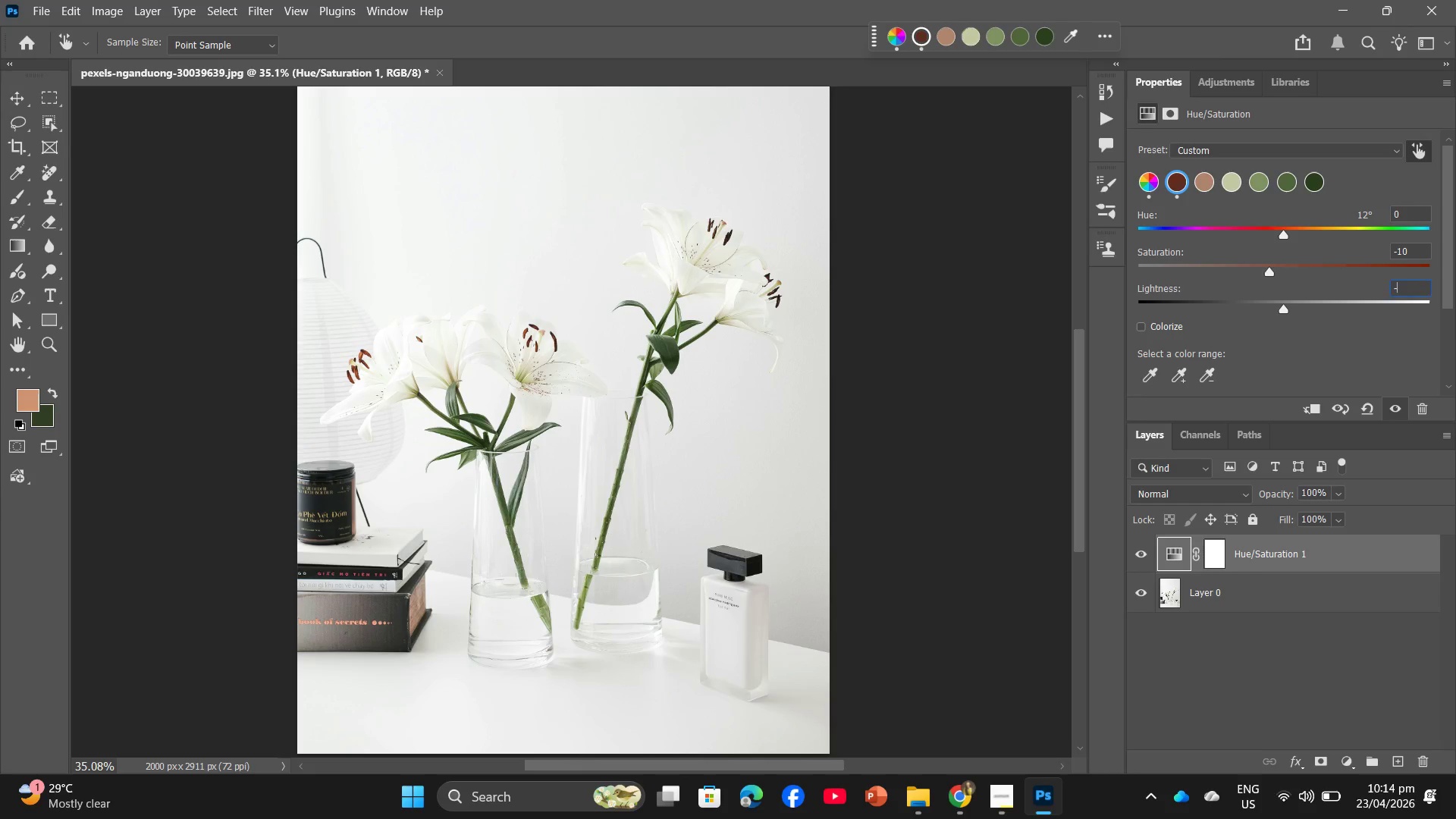 
key(Minus)
 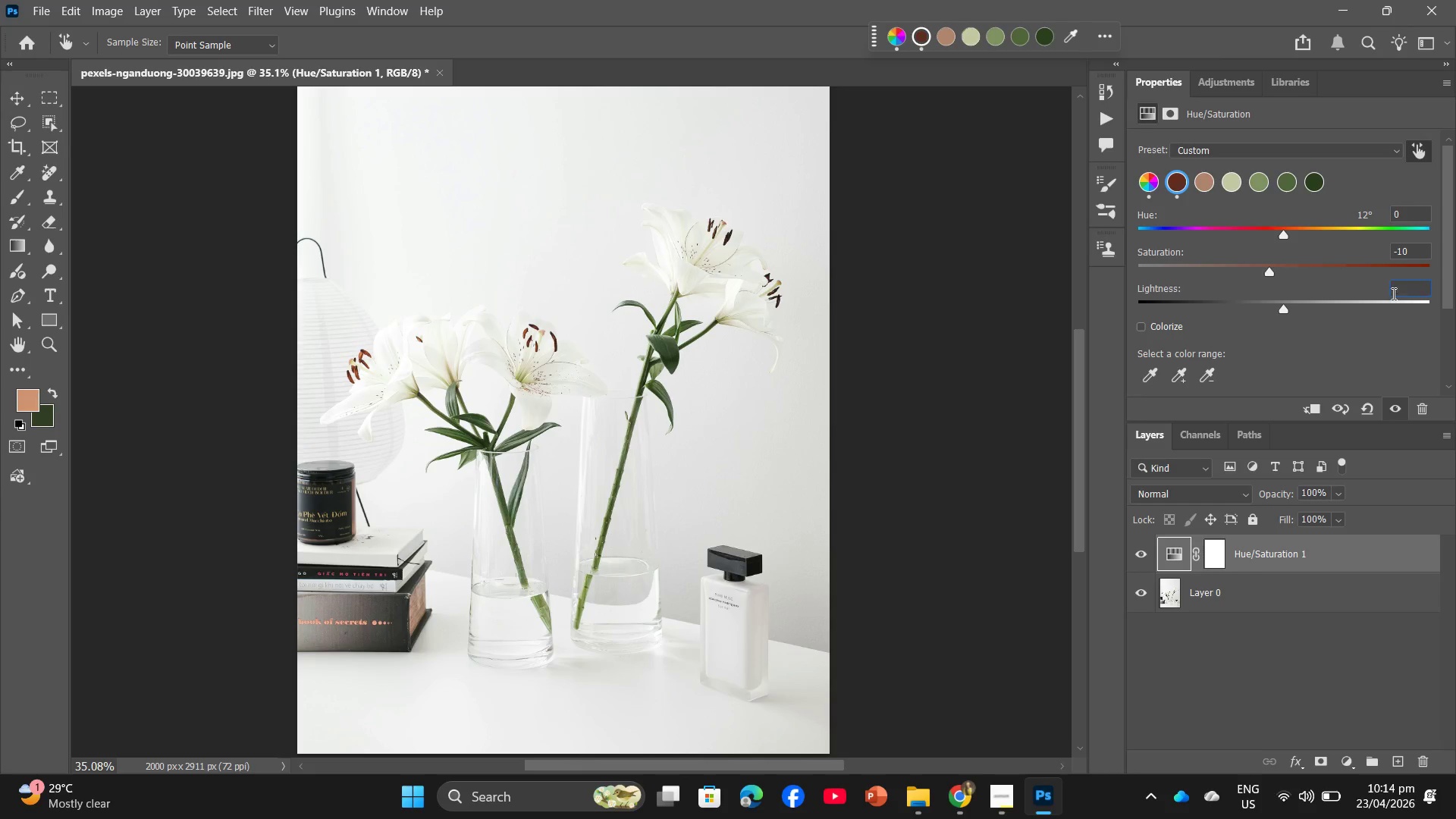 
key(Numpad5)
 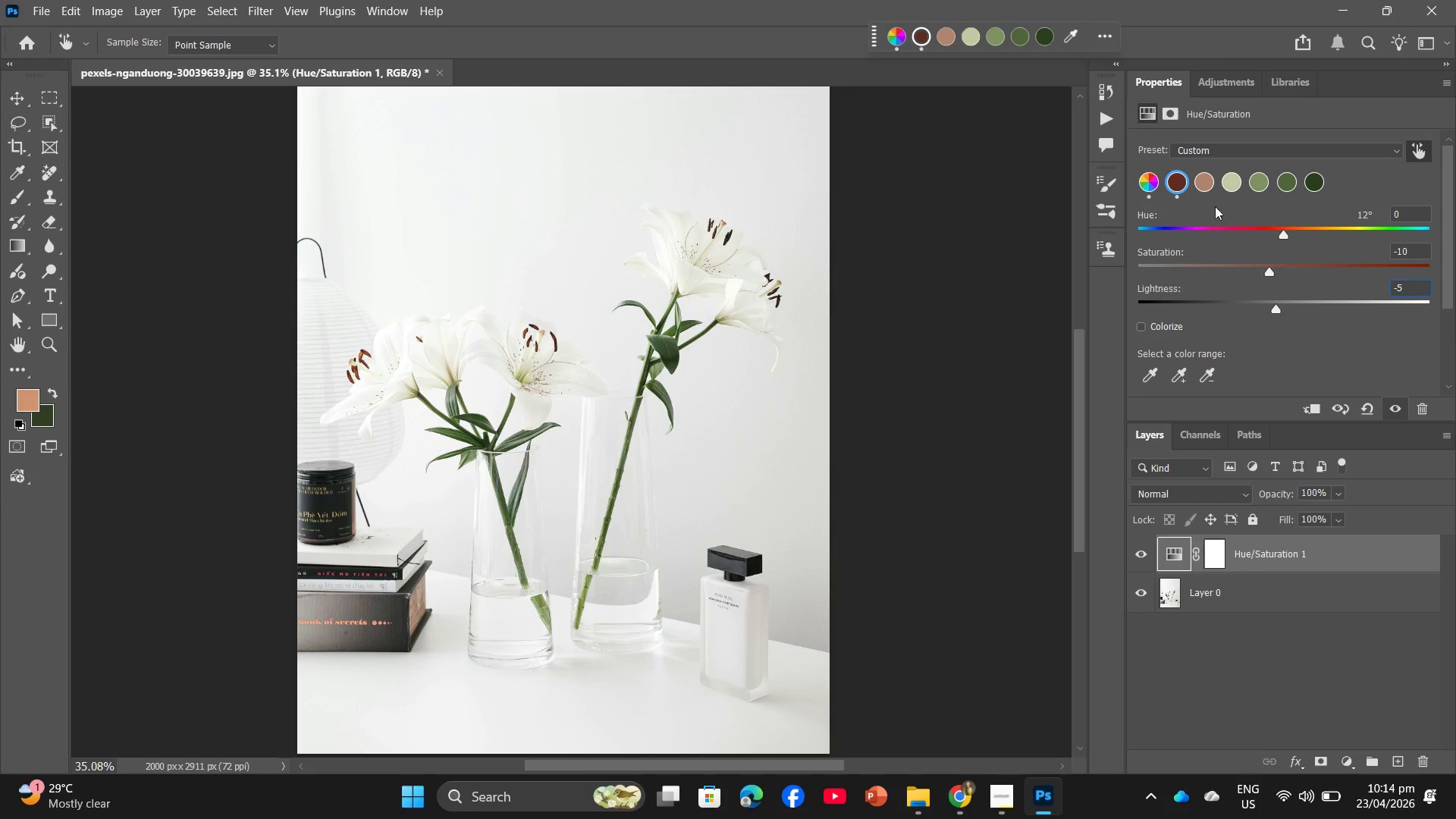 
wait(5.69)
 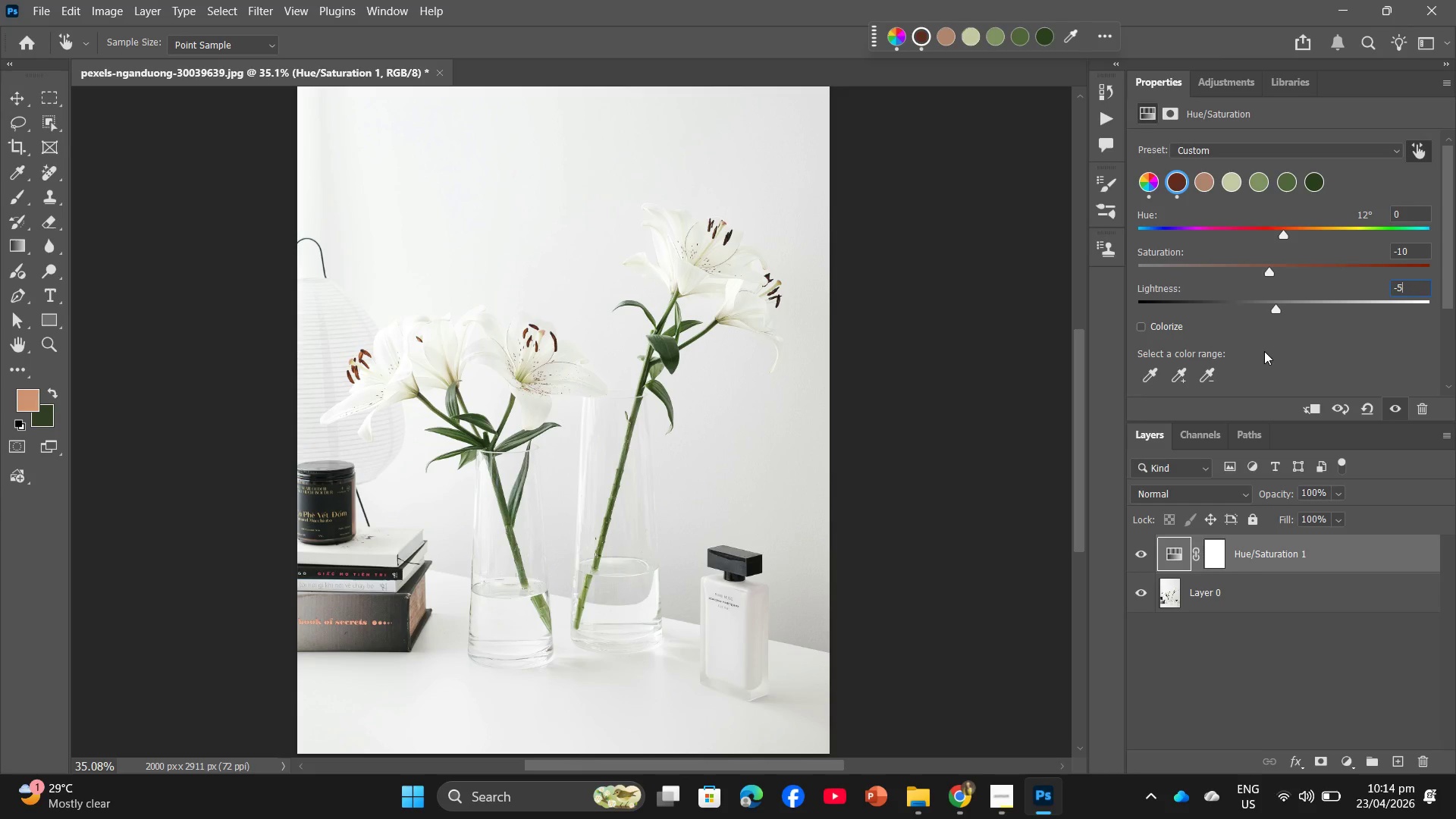 
left_click([1203, 176])
 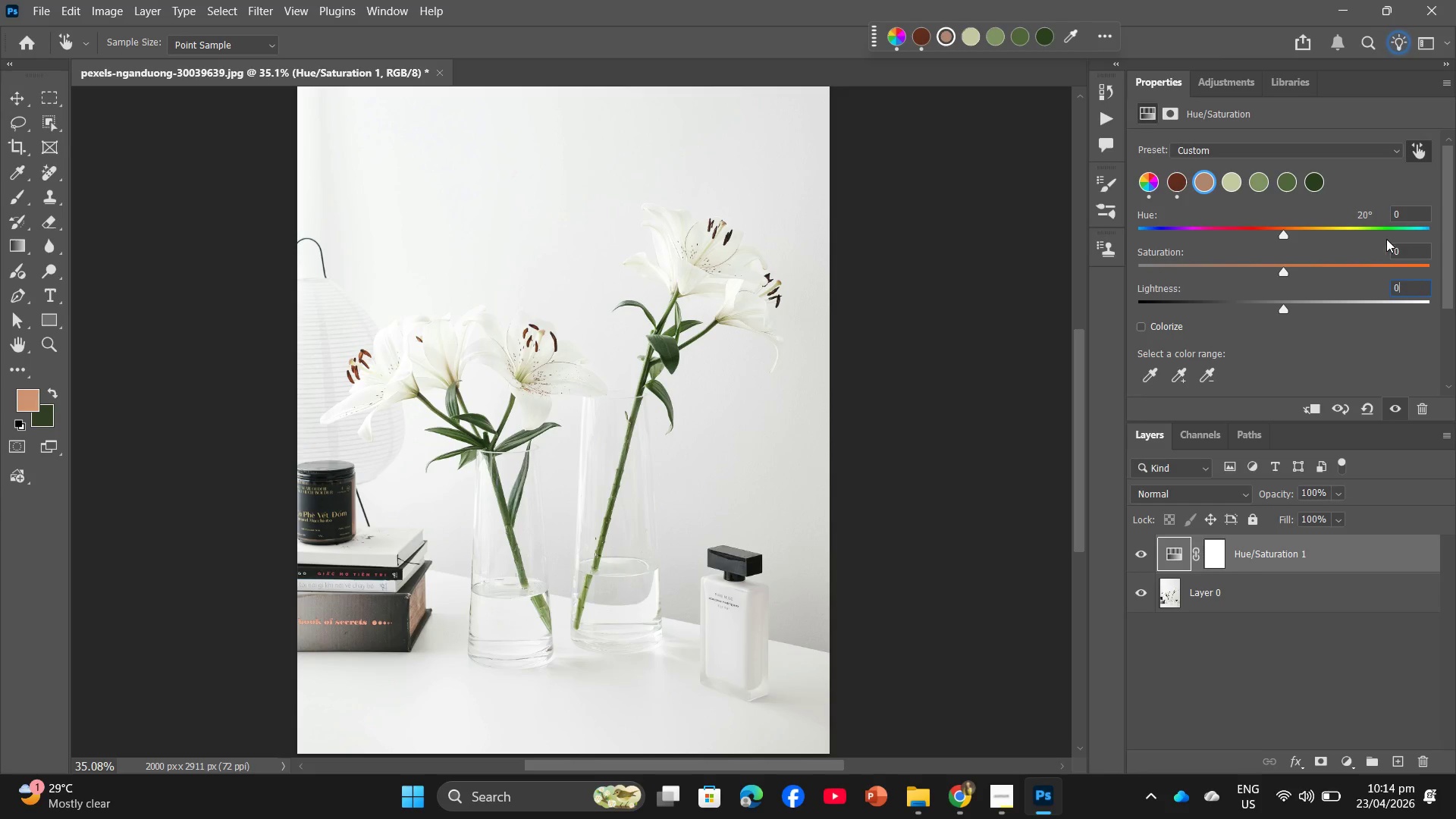 
left_click_drag(start_coordinate=[1285, 269], to_coordinate=[1269, 272])
 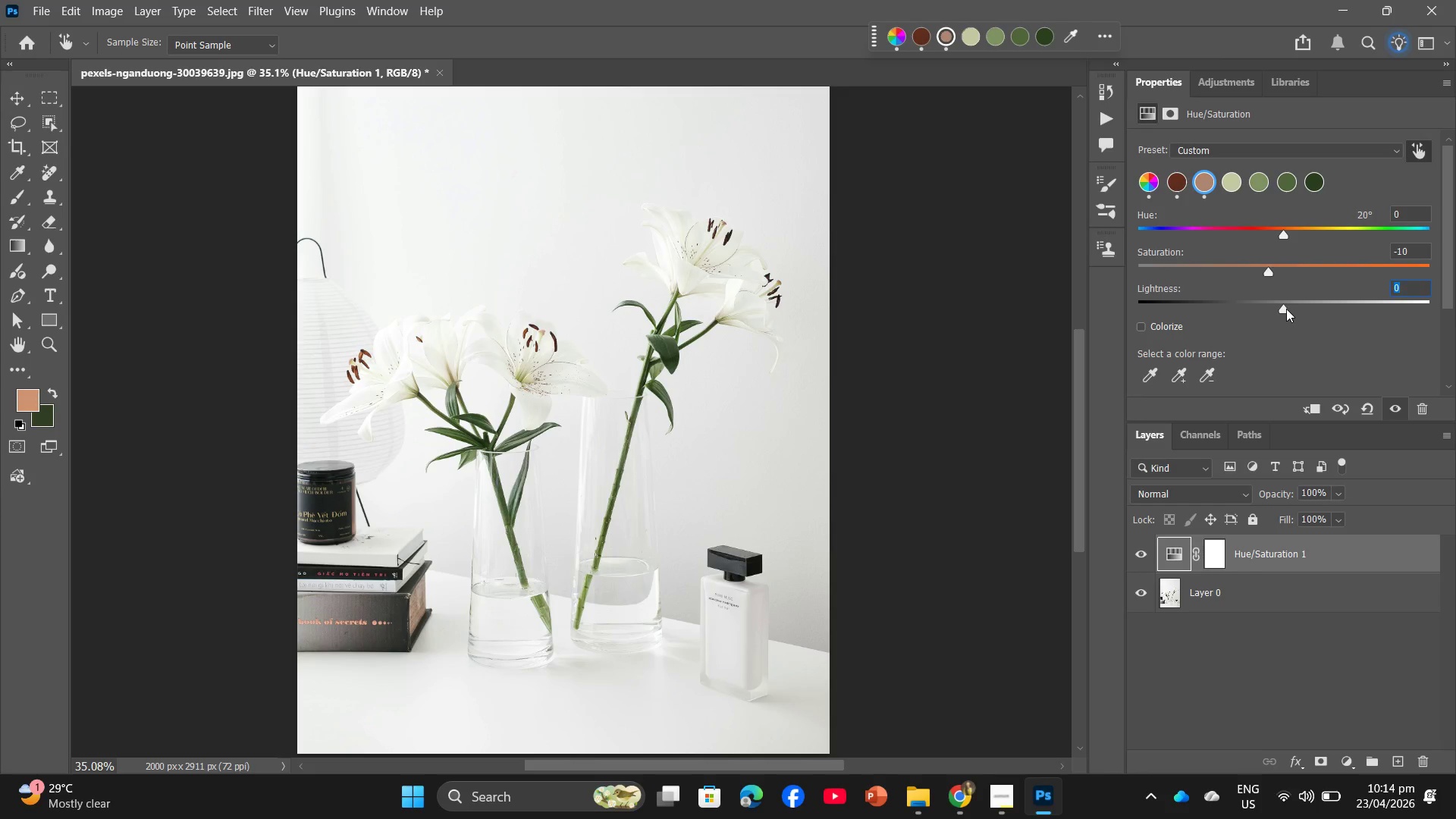 
left_click_drag(start_coordinate=[1282, 309], to_coordinate=[1256, 318])
 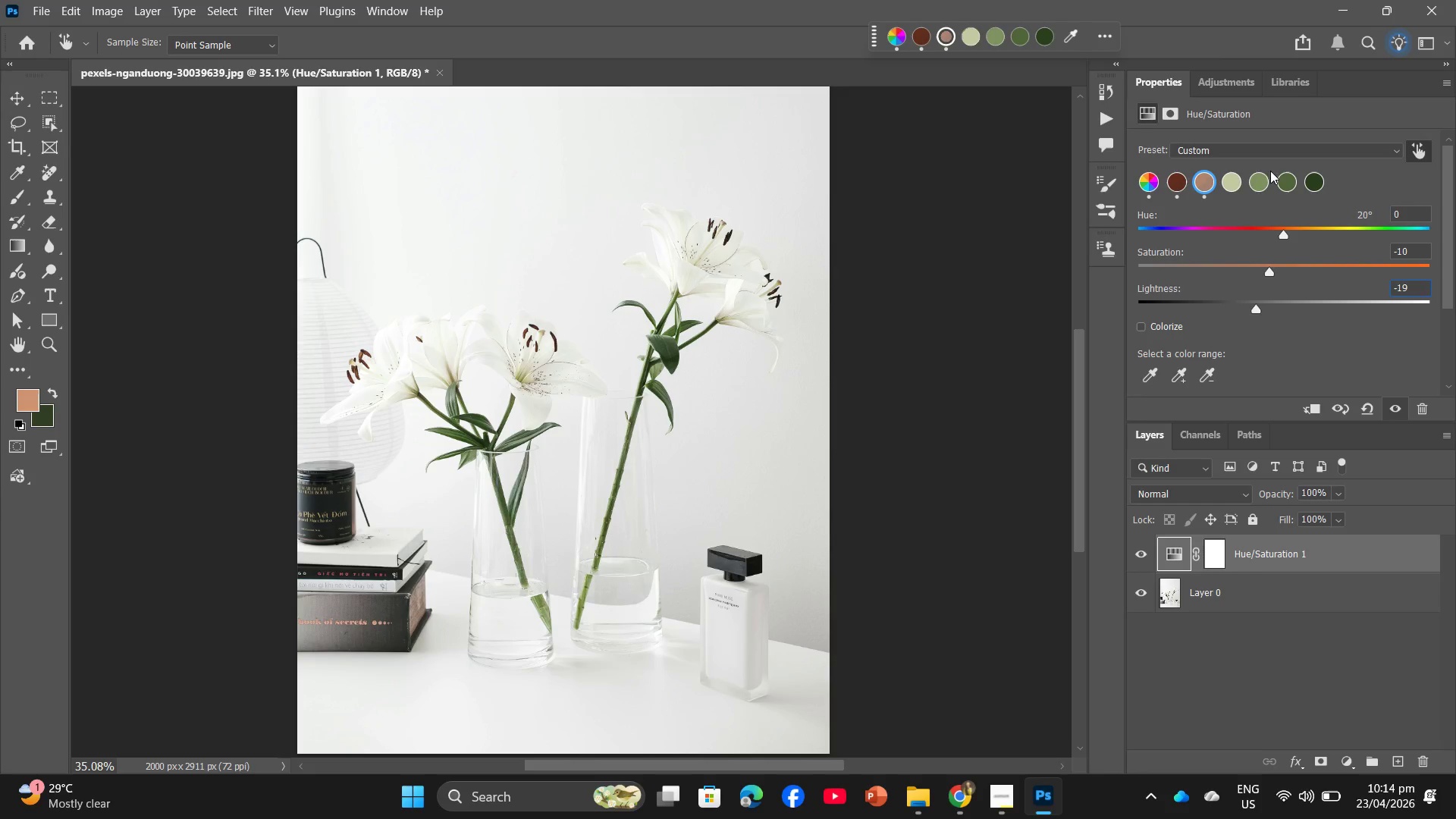 
left_click([1236, 179])
 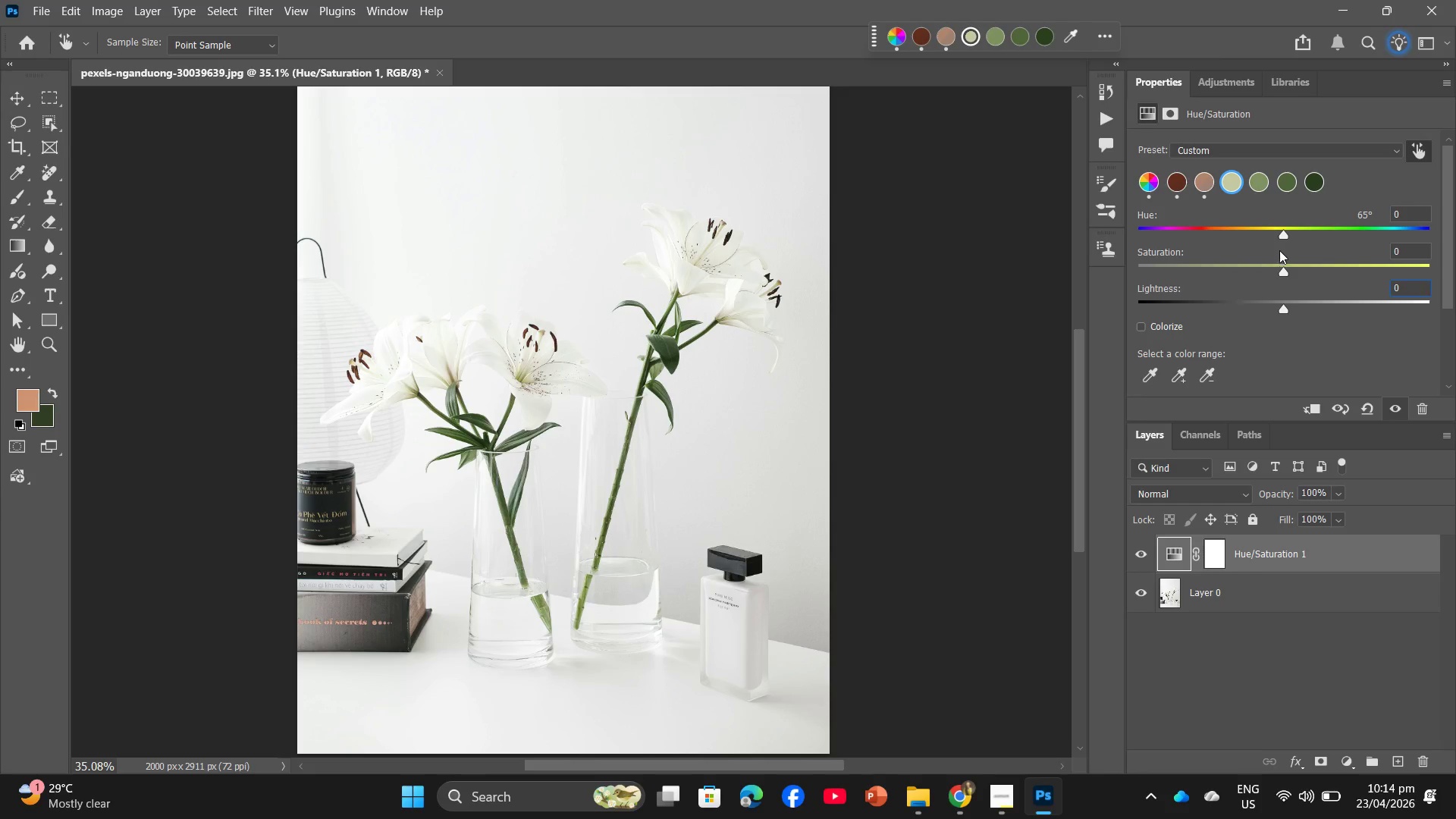 
left_click_drag(start_coordinate=[1282, 272], to_coordinate=[1269, 273])
 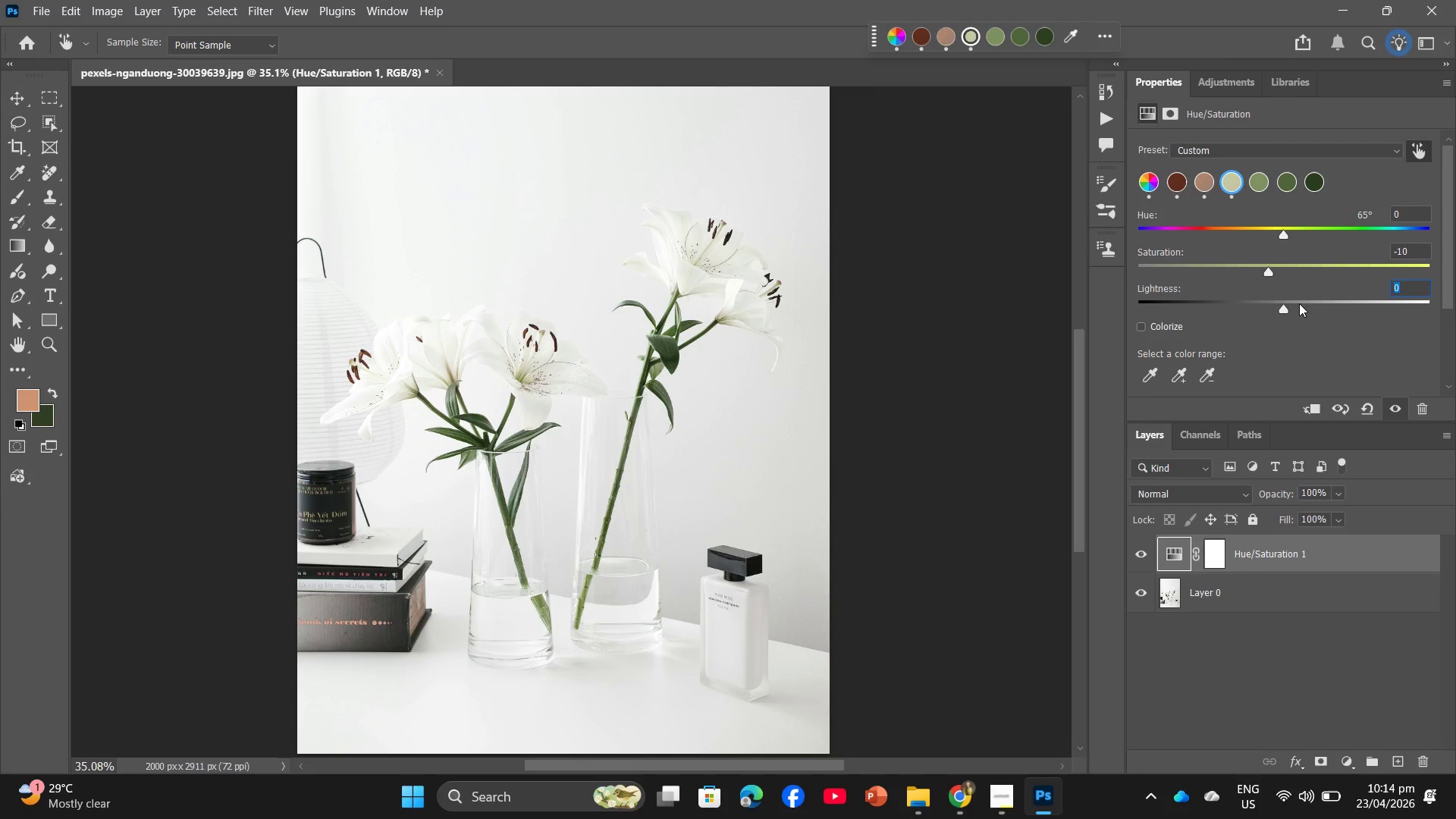 
left_click_drag(start_coordinate=[1285, 310], to_coordinate=[1272, 280])
 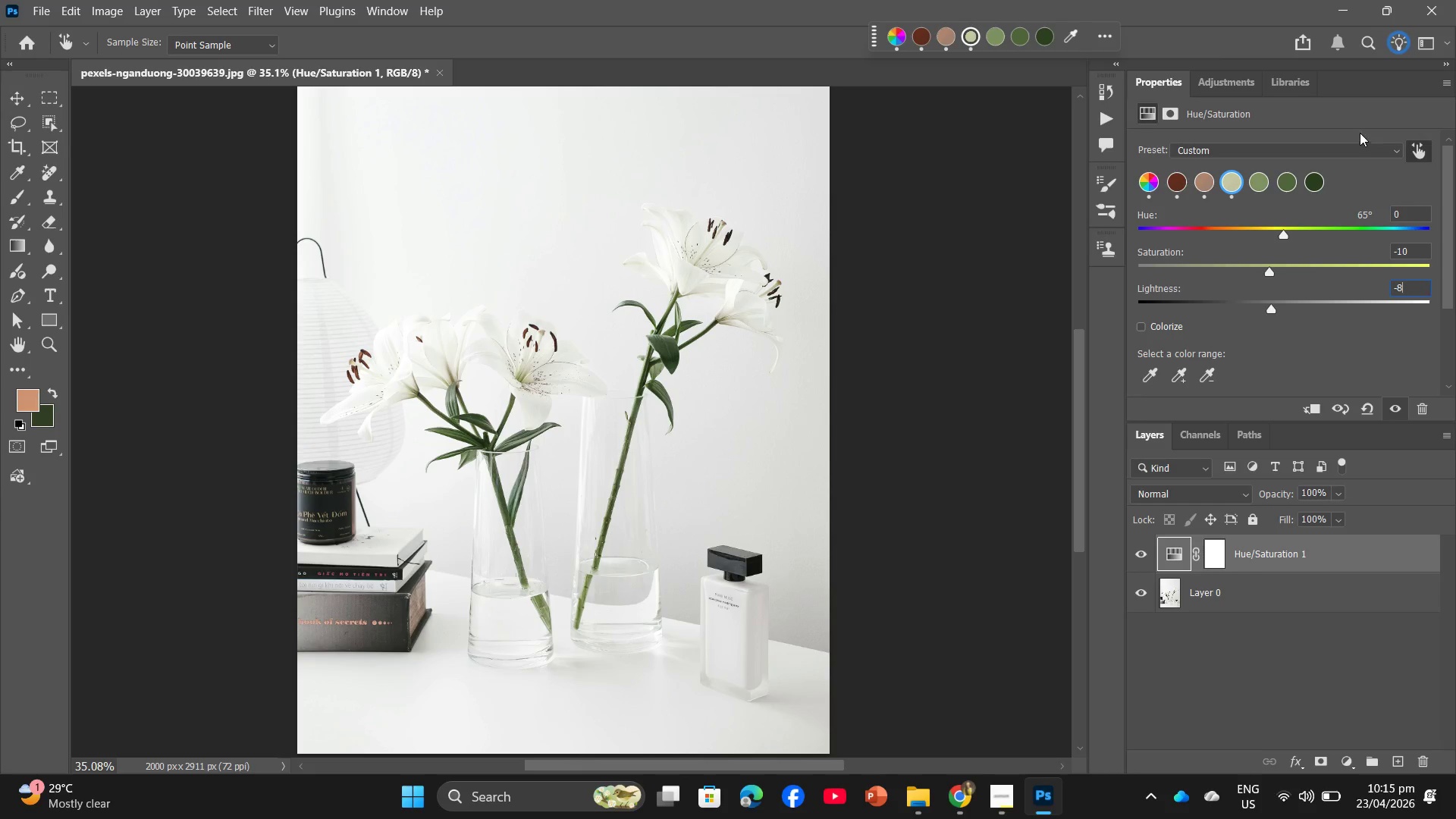 
left_click([1251, 184])
 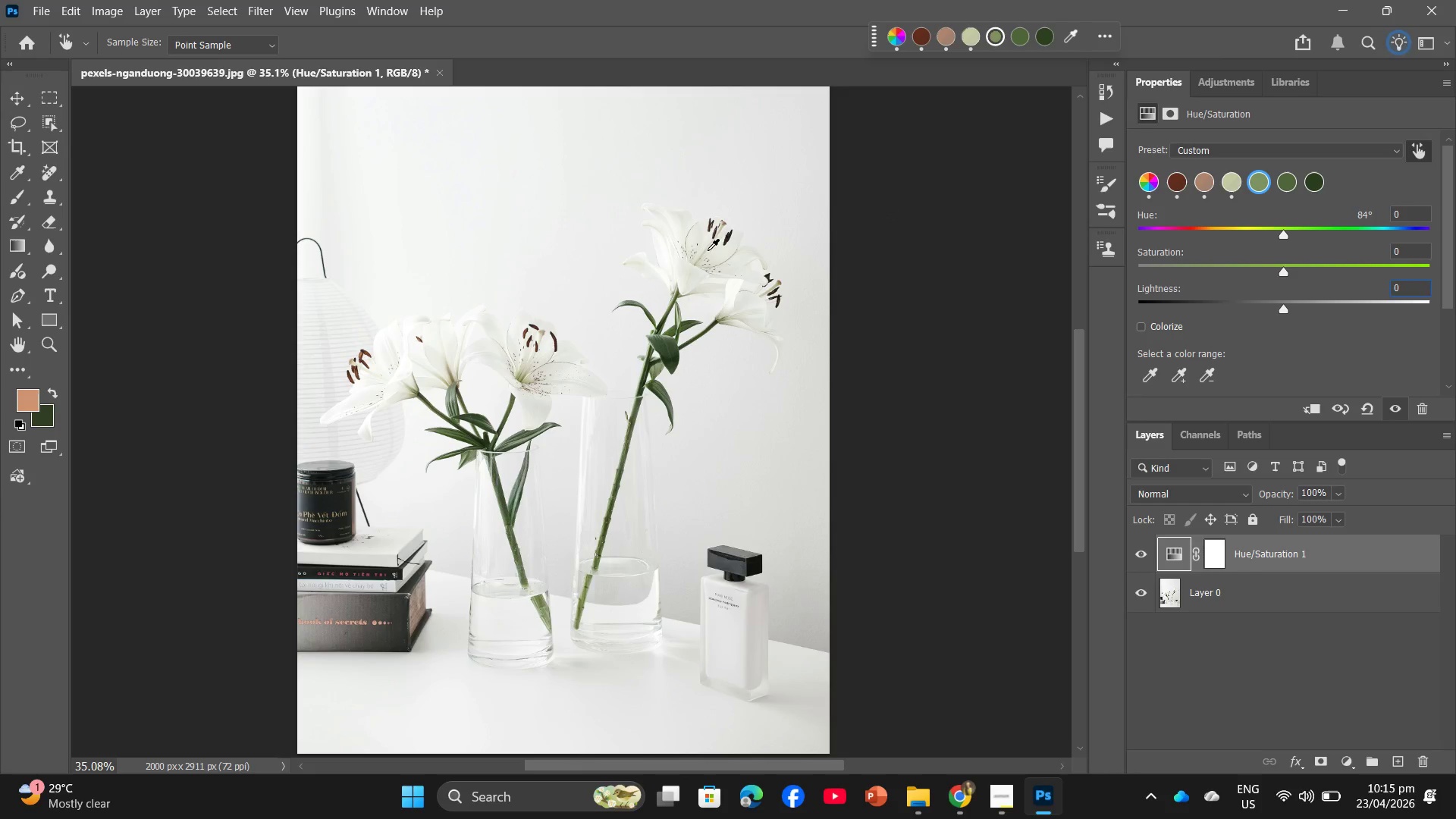 
wait(5.44)
 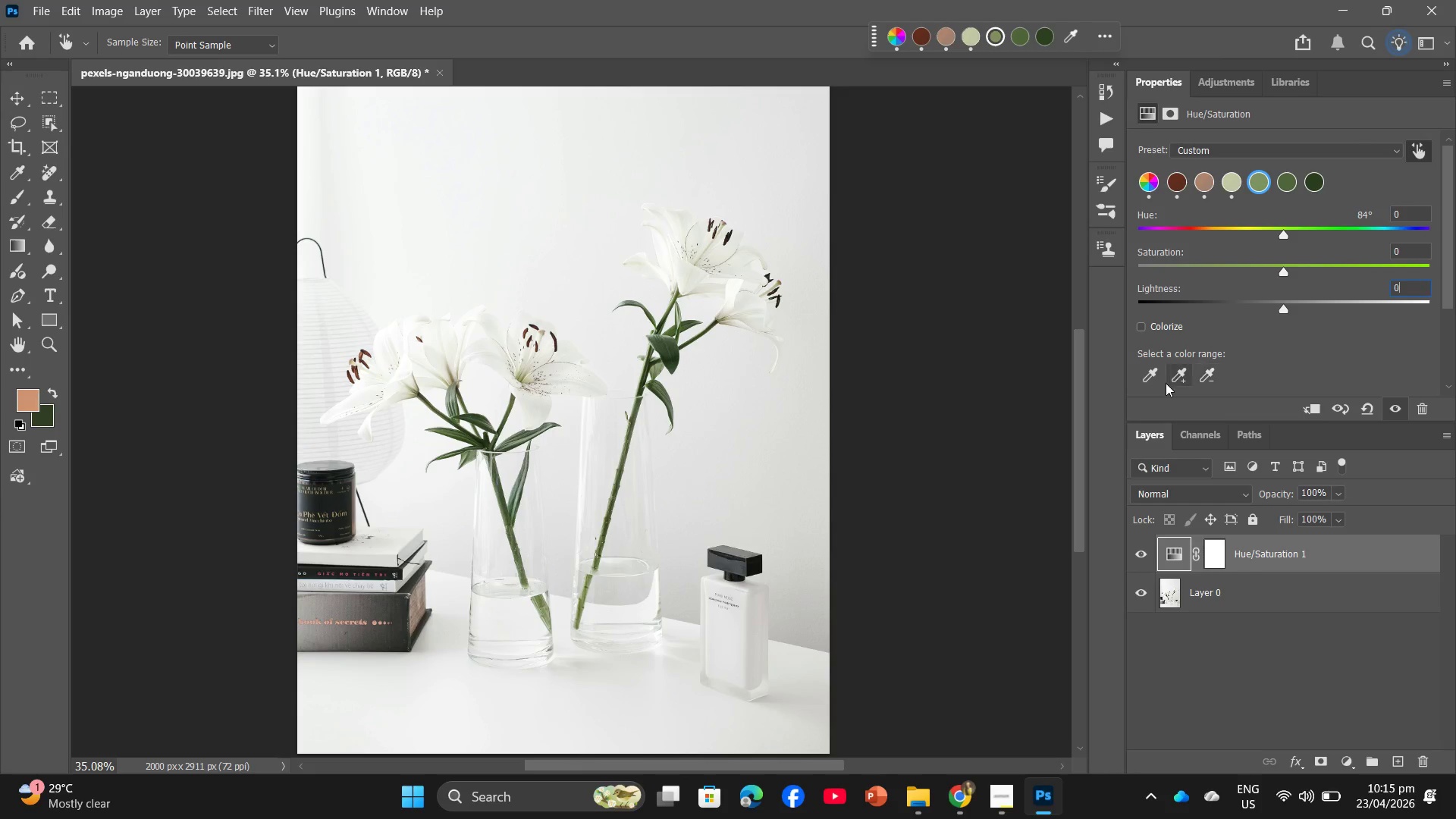 
left_click([453, 344])
 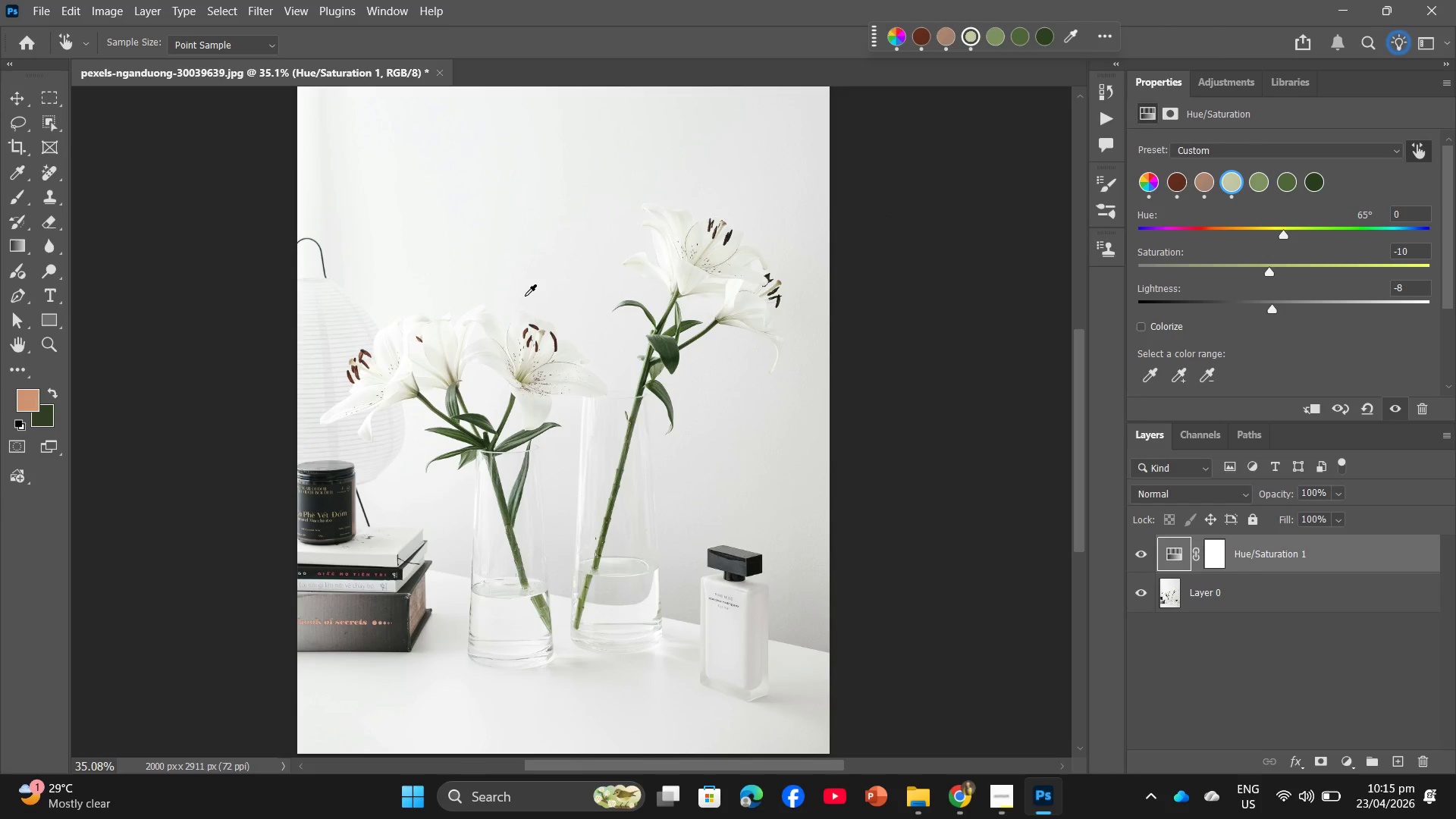 
left_click([497, 235])
 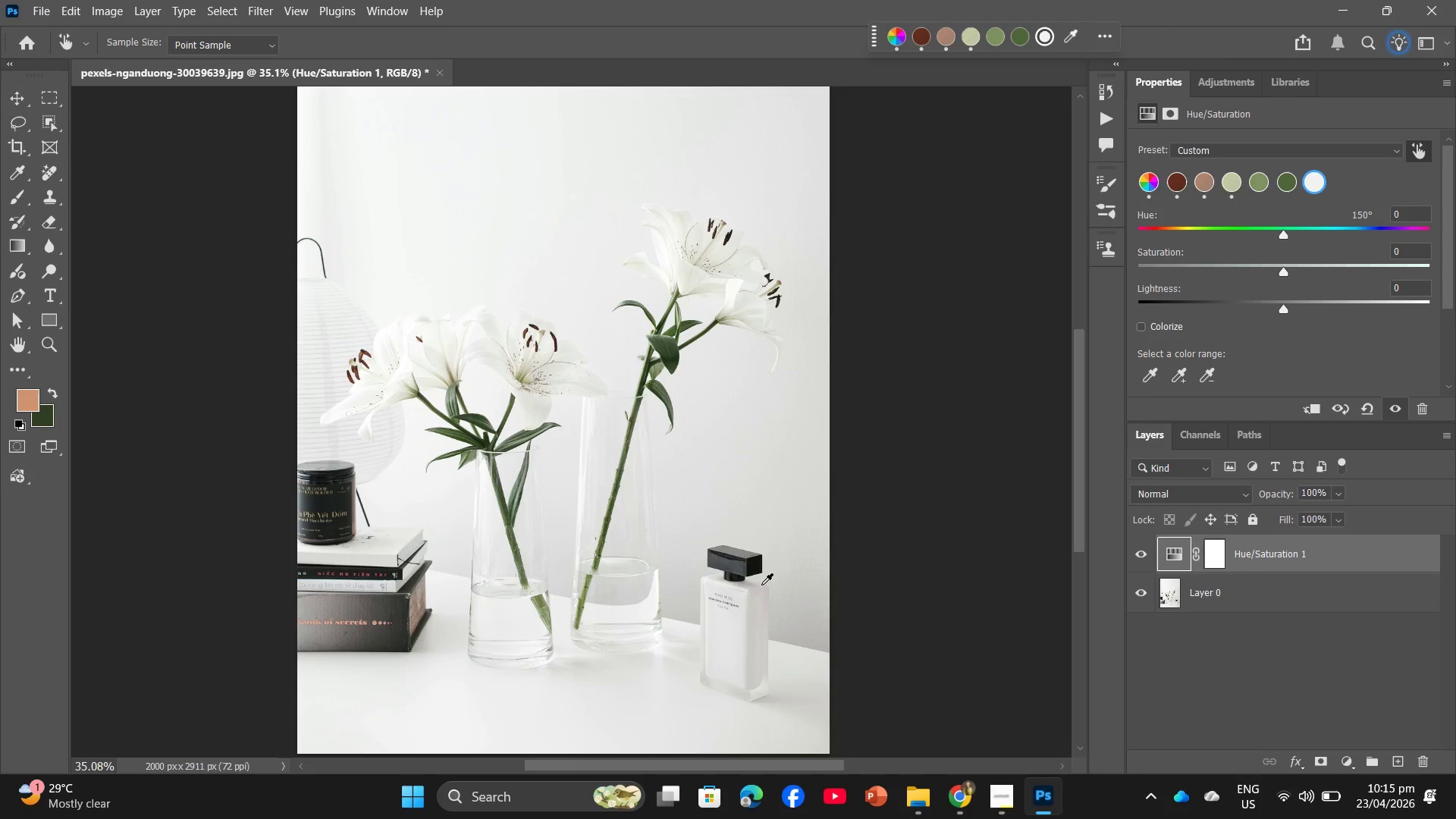 
wait(6.66)
 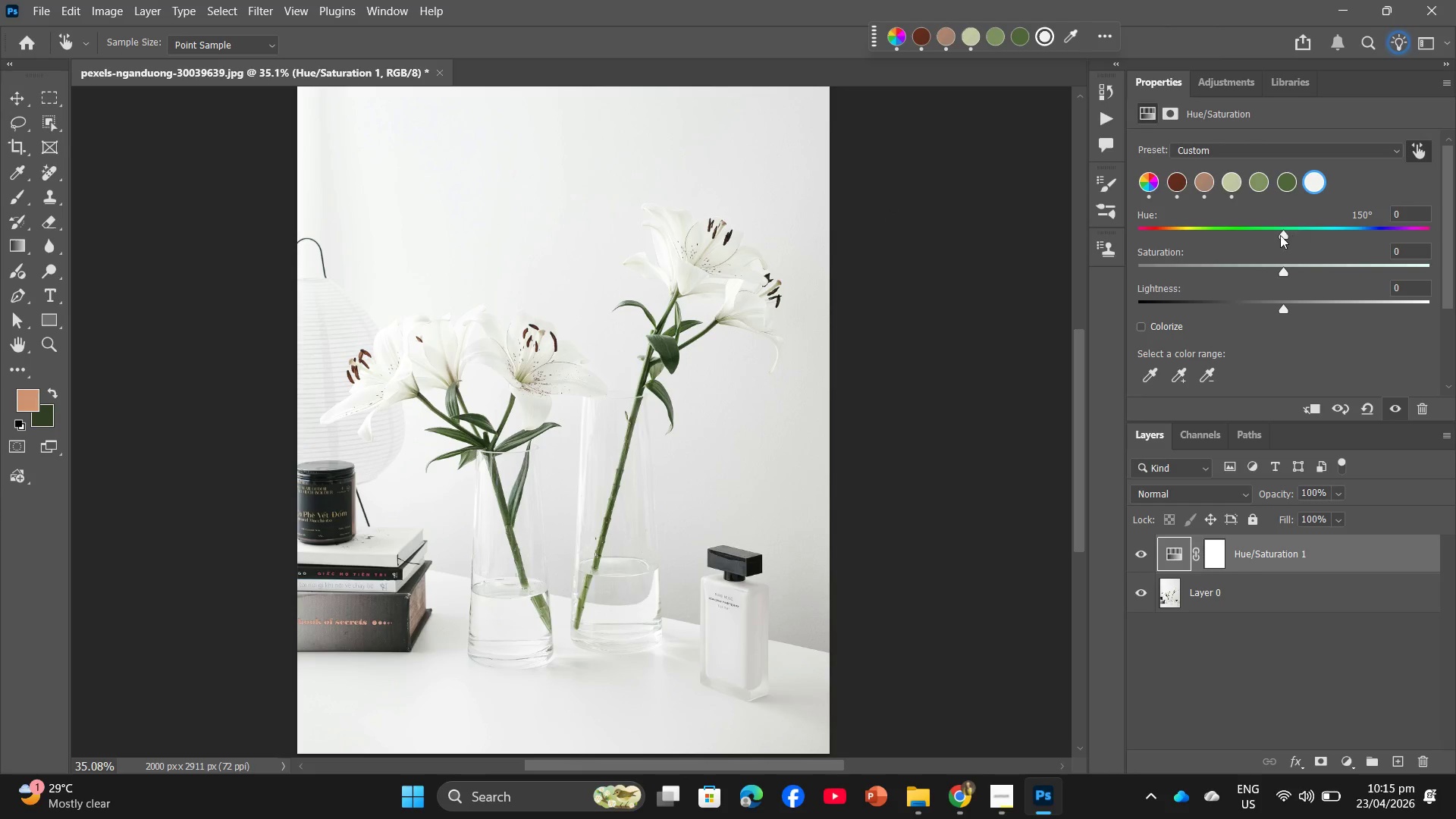 
left_click([742, 568])
 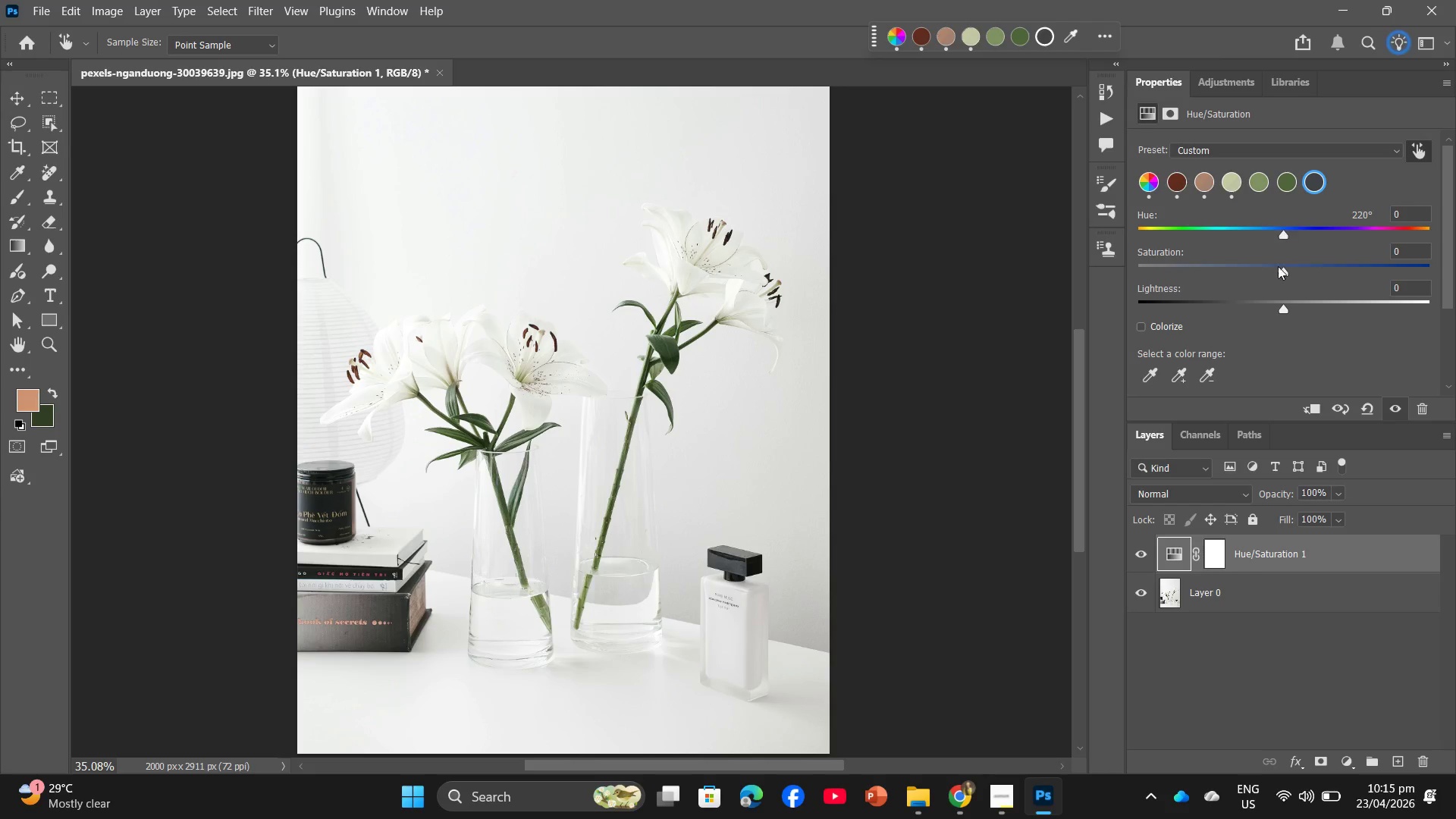 
left_click_drag(start_coordinate=[1283, 275], to_coordinate=[1263, 271])
 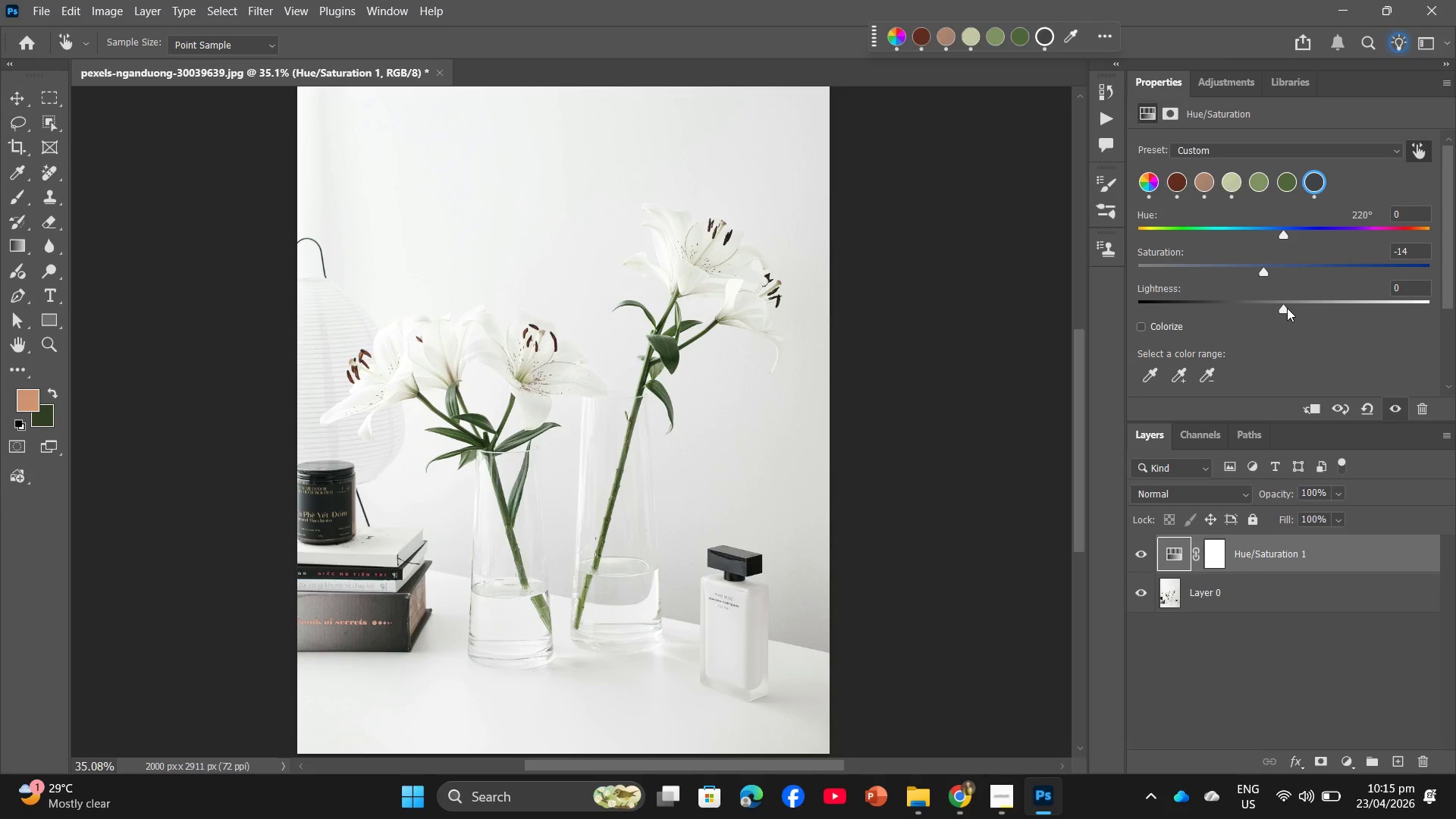 
left_click_drag(start_coordinate=[1285, 306], to_coordinate=[1264, 319])
 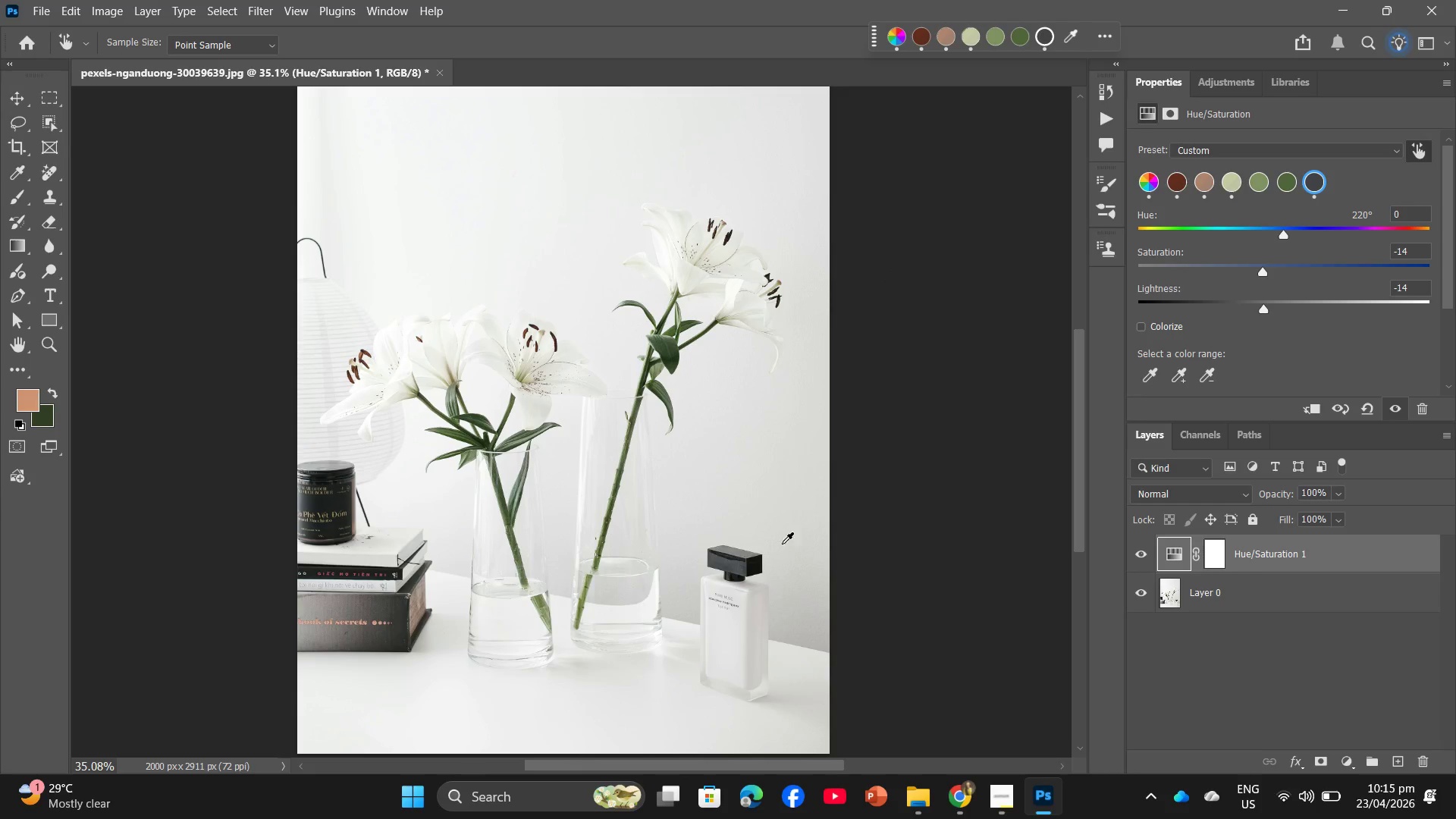 
left_click([342, 500])
 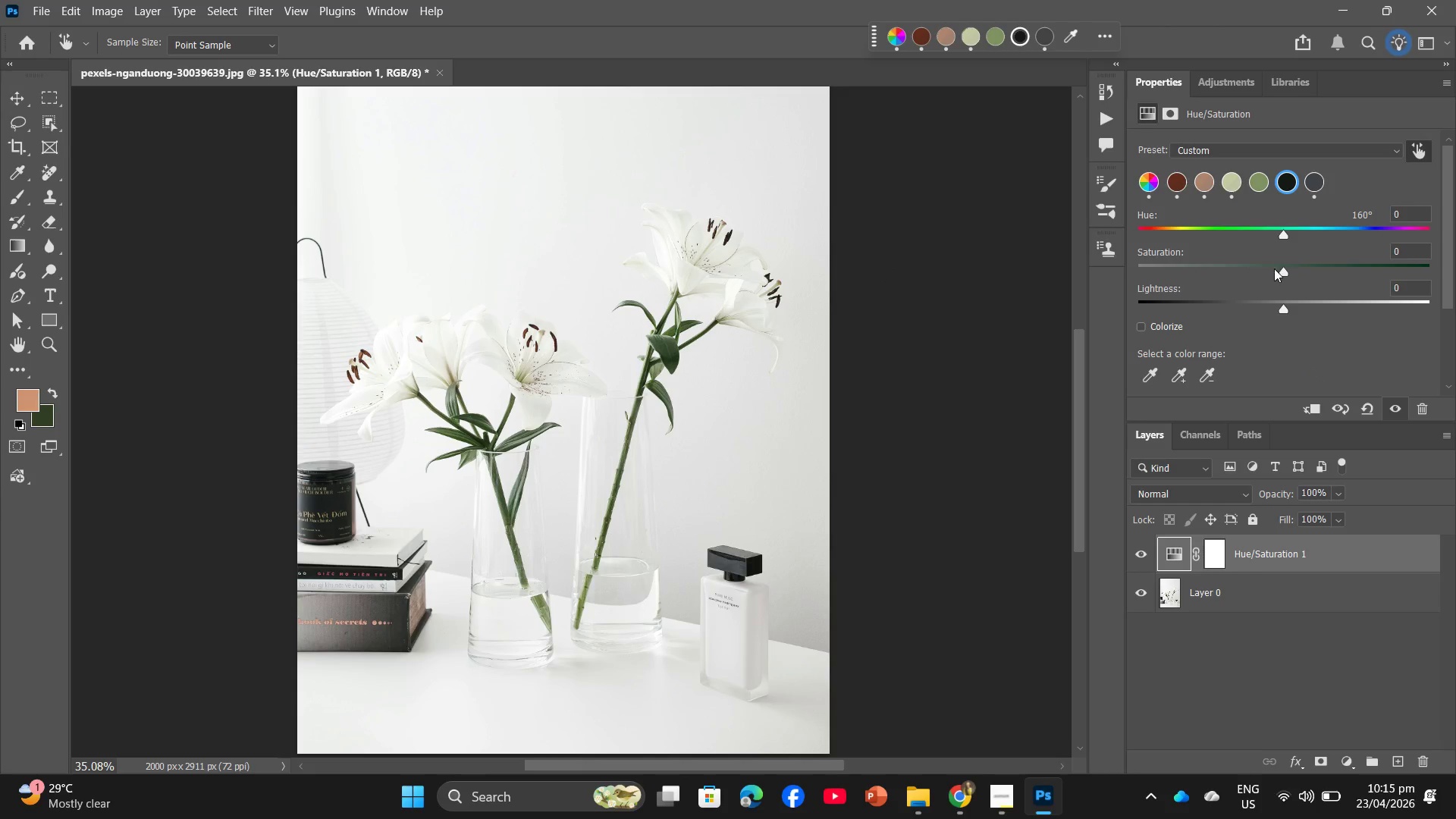 
left_click_drag(start_coordinate=[1285, 271], to_coordinate=[1278, 303])
 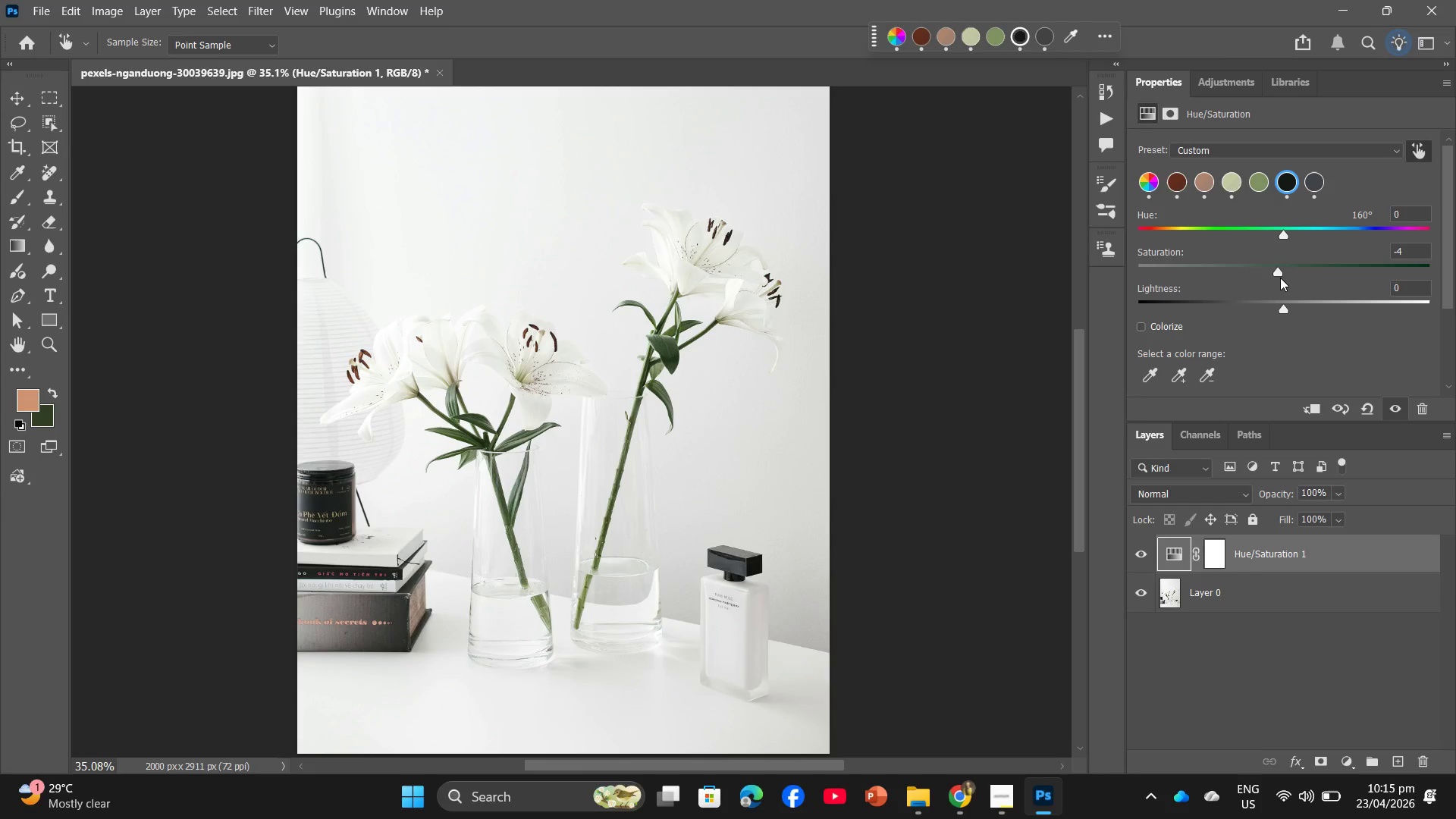 
left_click_drag(start_coordinate=[1277, 272], to_coordinate=[1266, 270])
 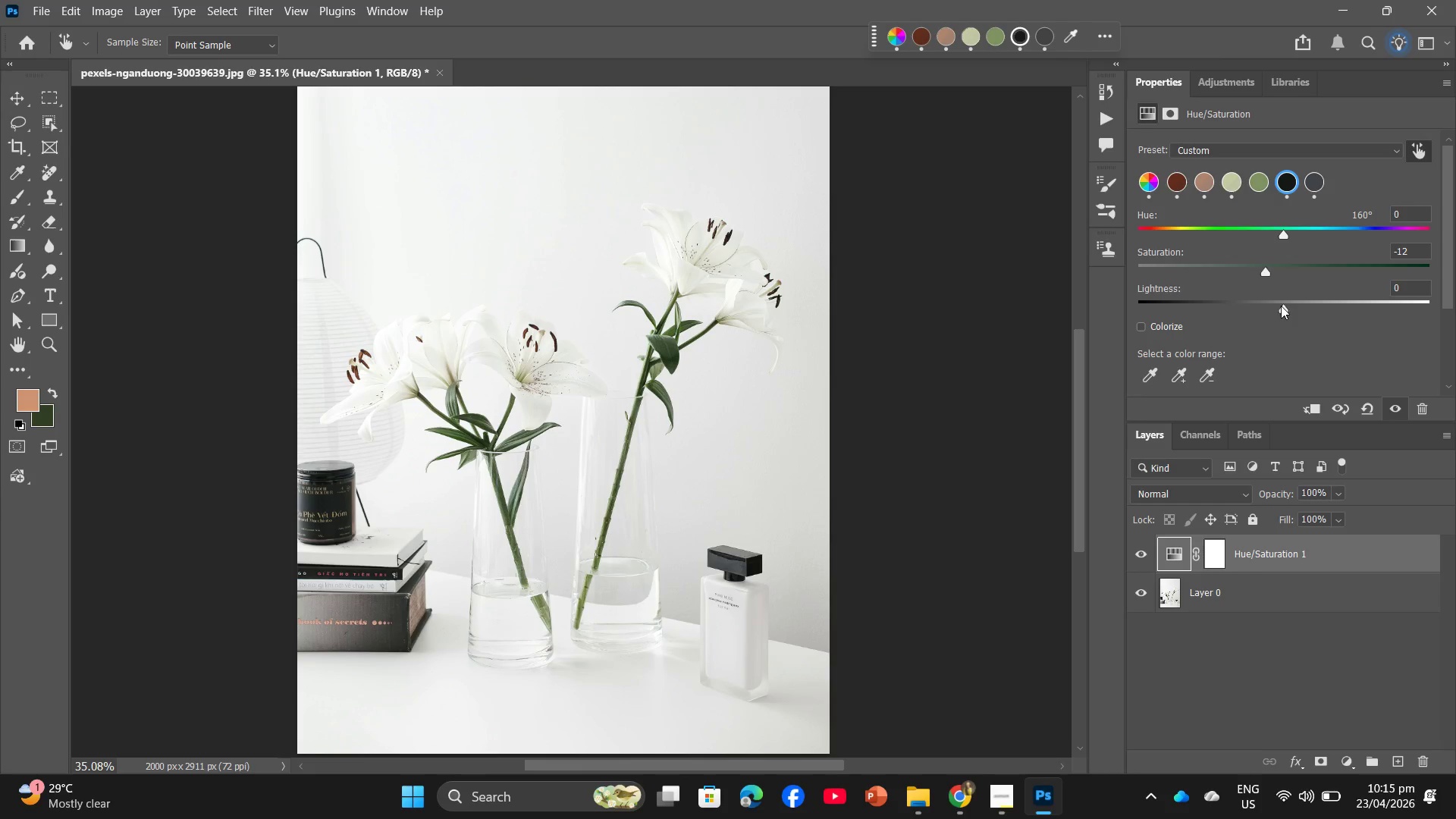 
left_click_drag(start_coordinate=[1281, 306], to_coordinate=[1272, 304])
 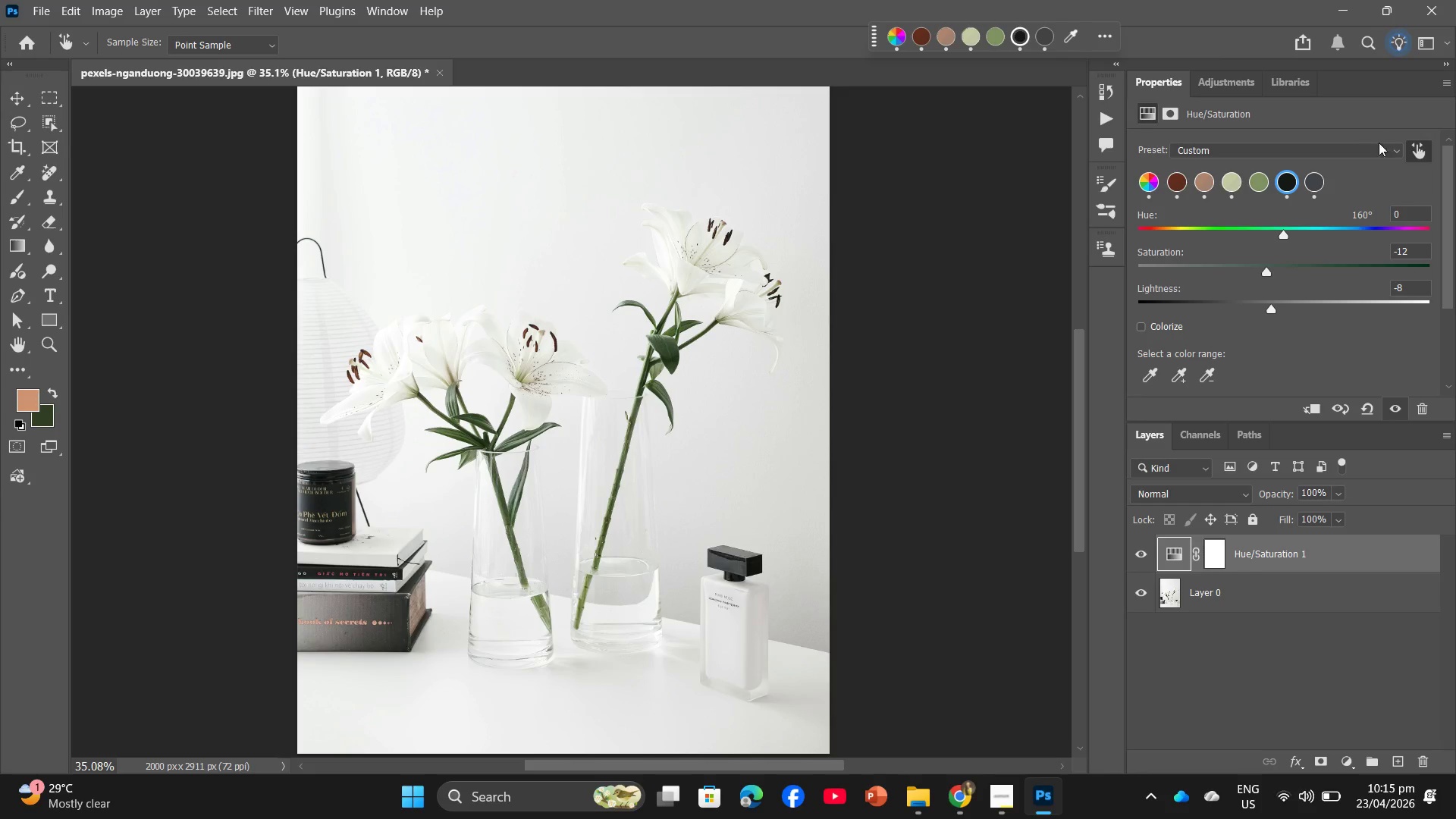 
left_click([1141, 554])
 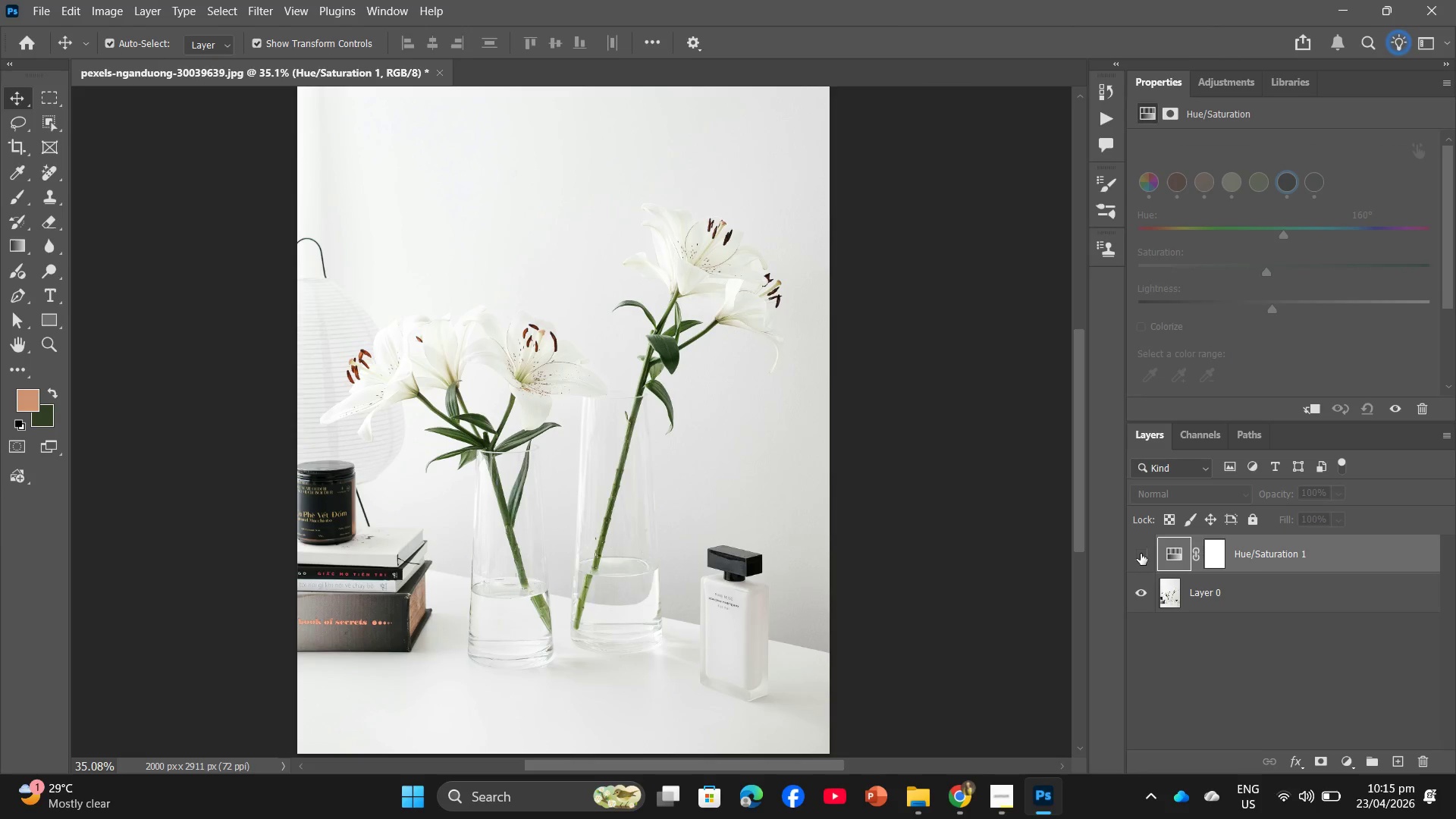 
left_click([1141, 554])
 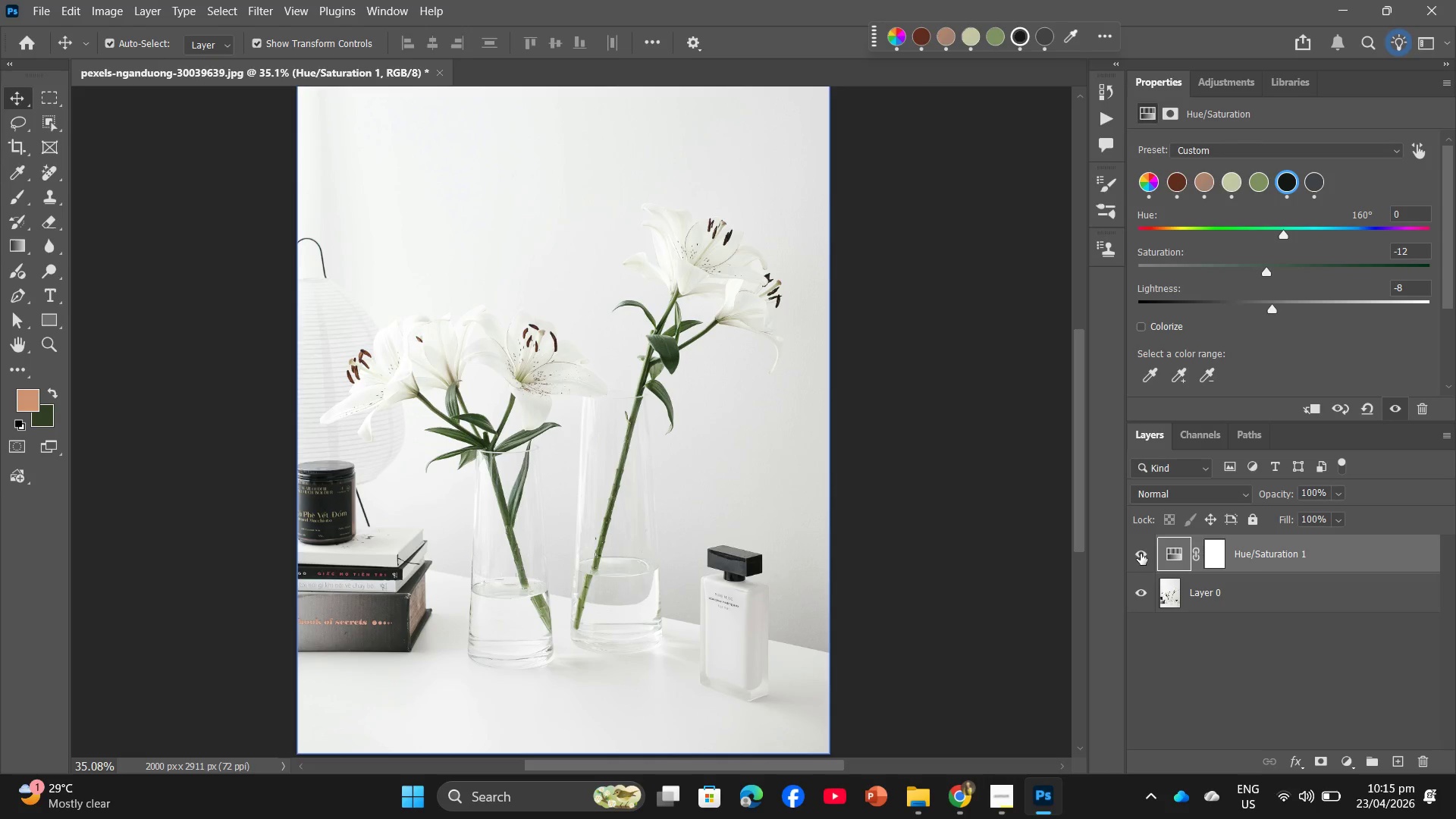 
left_click([1141, 554])
 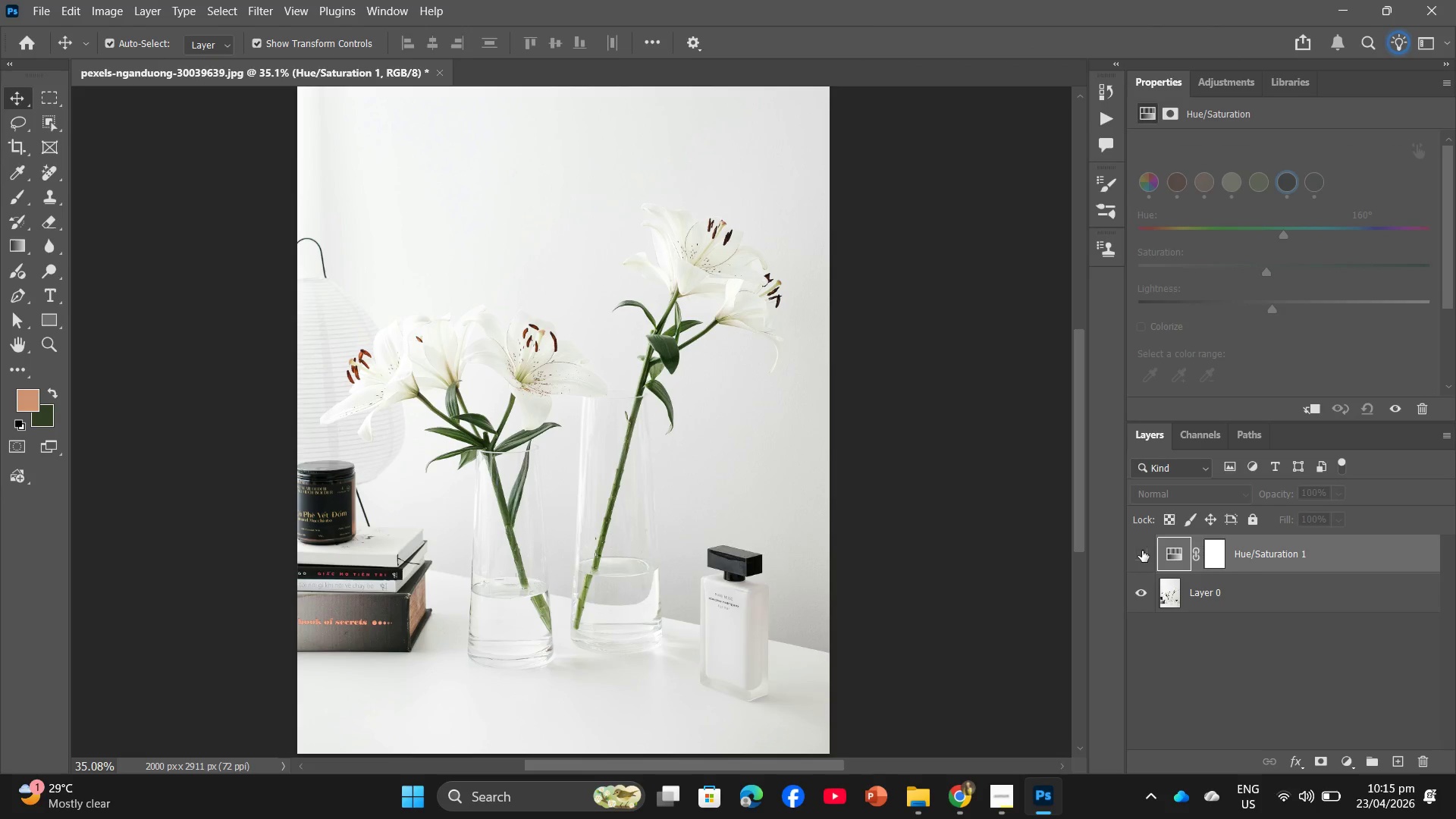 
left_click([1142, 551])
 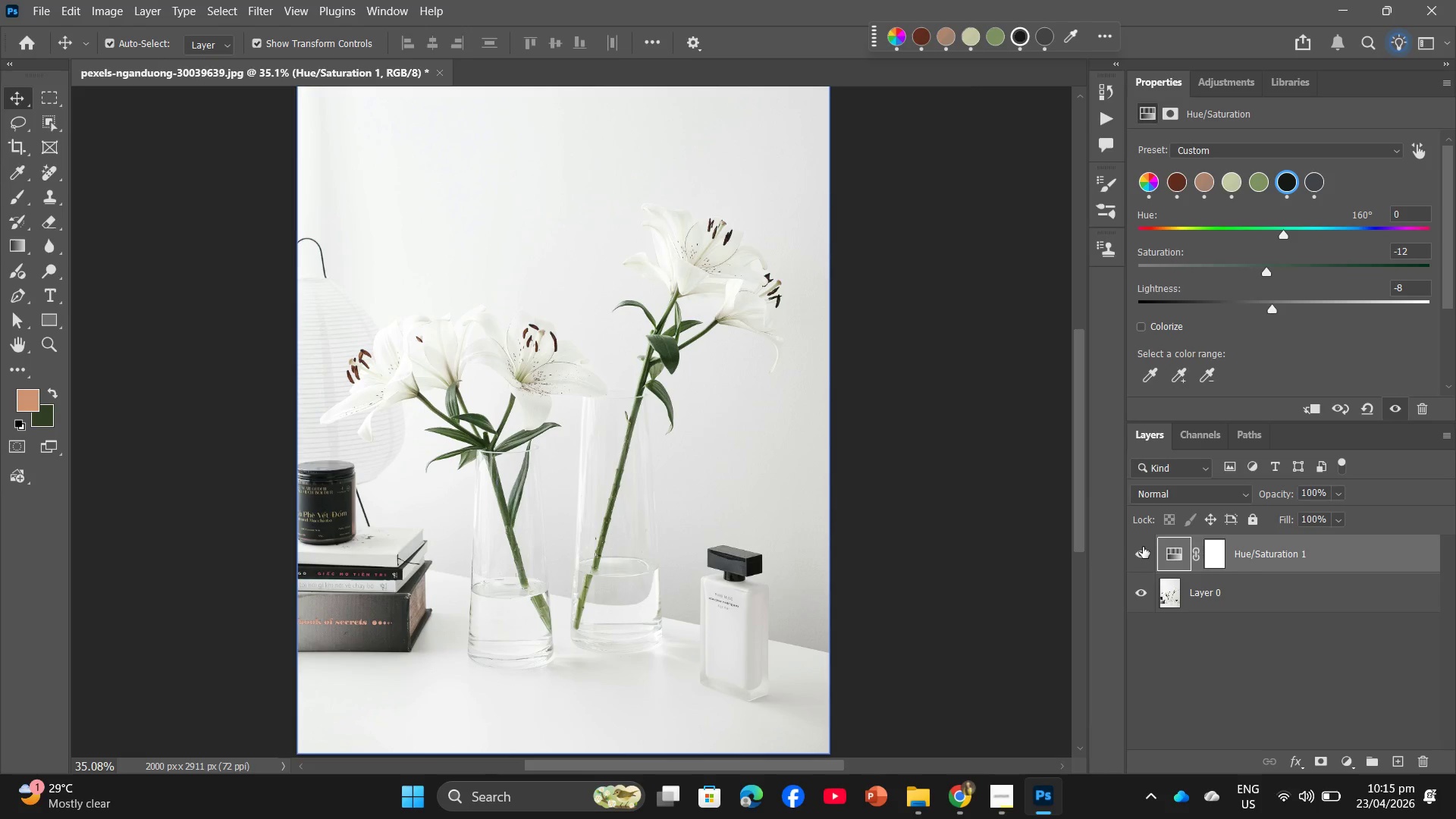 
left_click([1143, 547])
 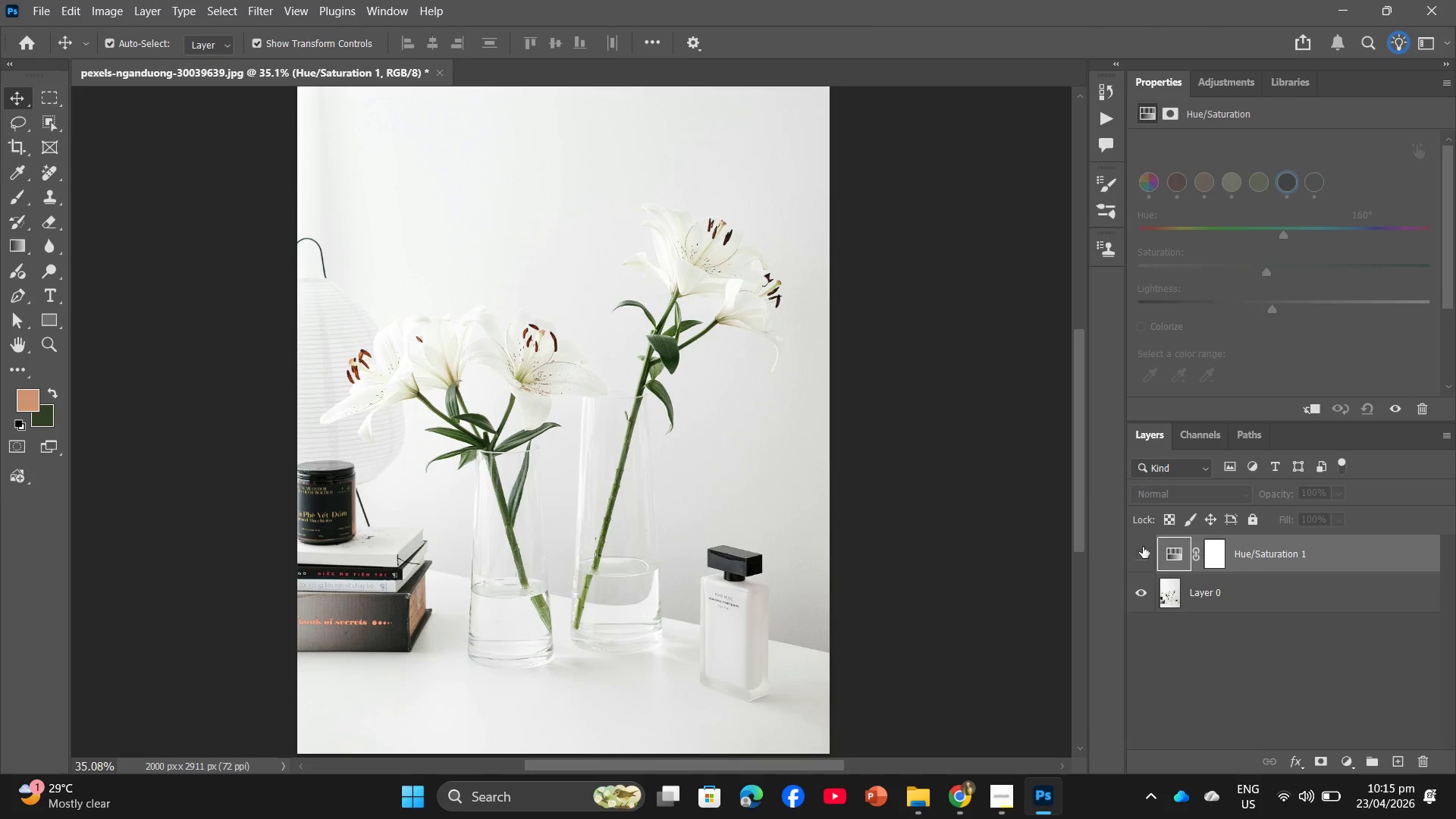 
left_click([1143, 547])
 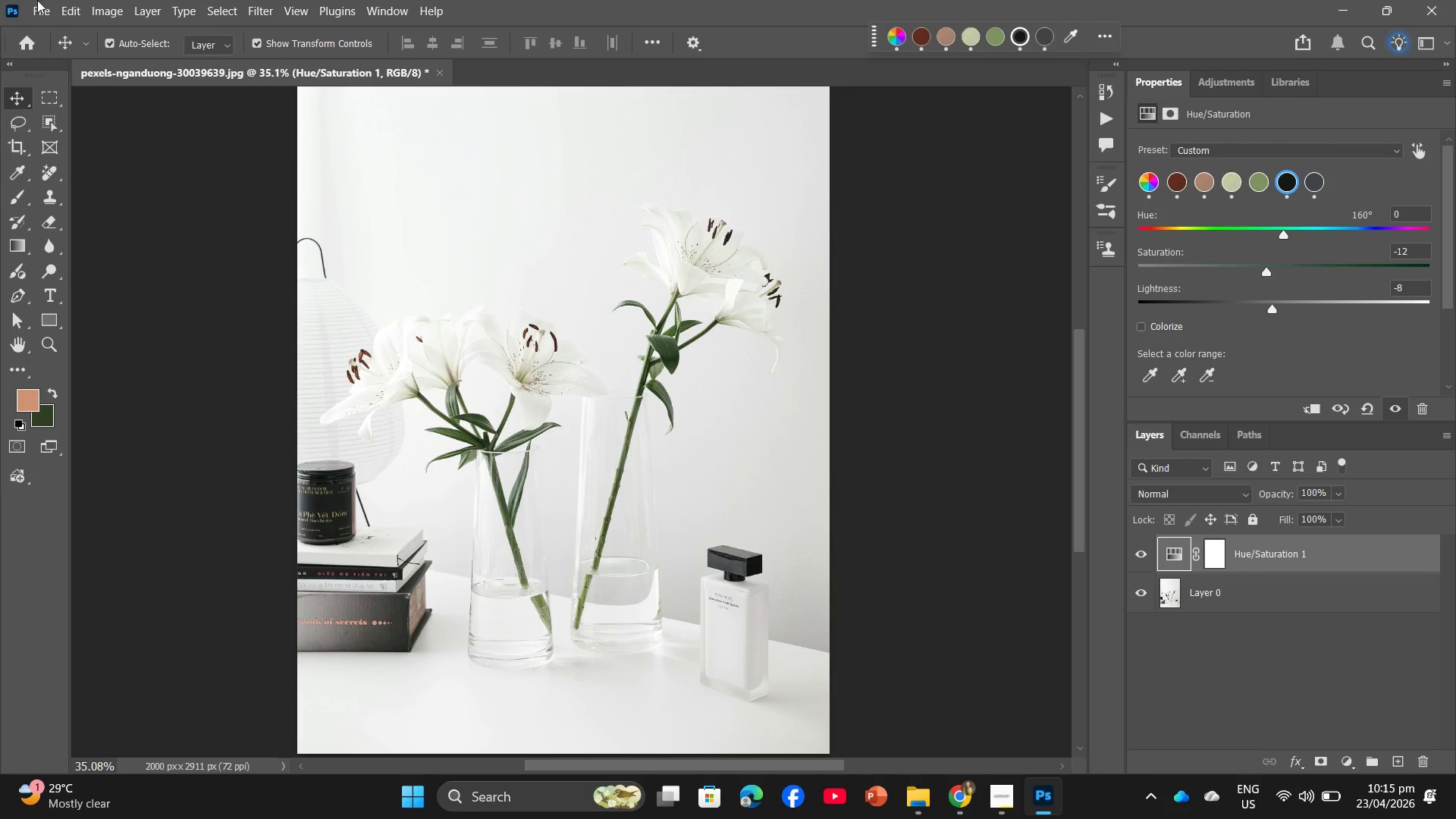 
key(Enter)
 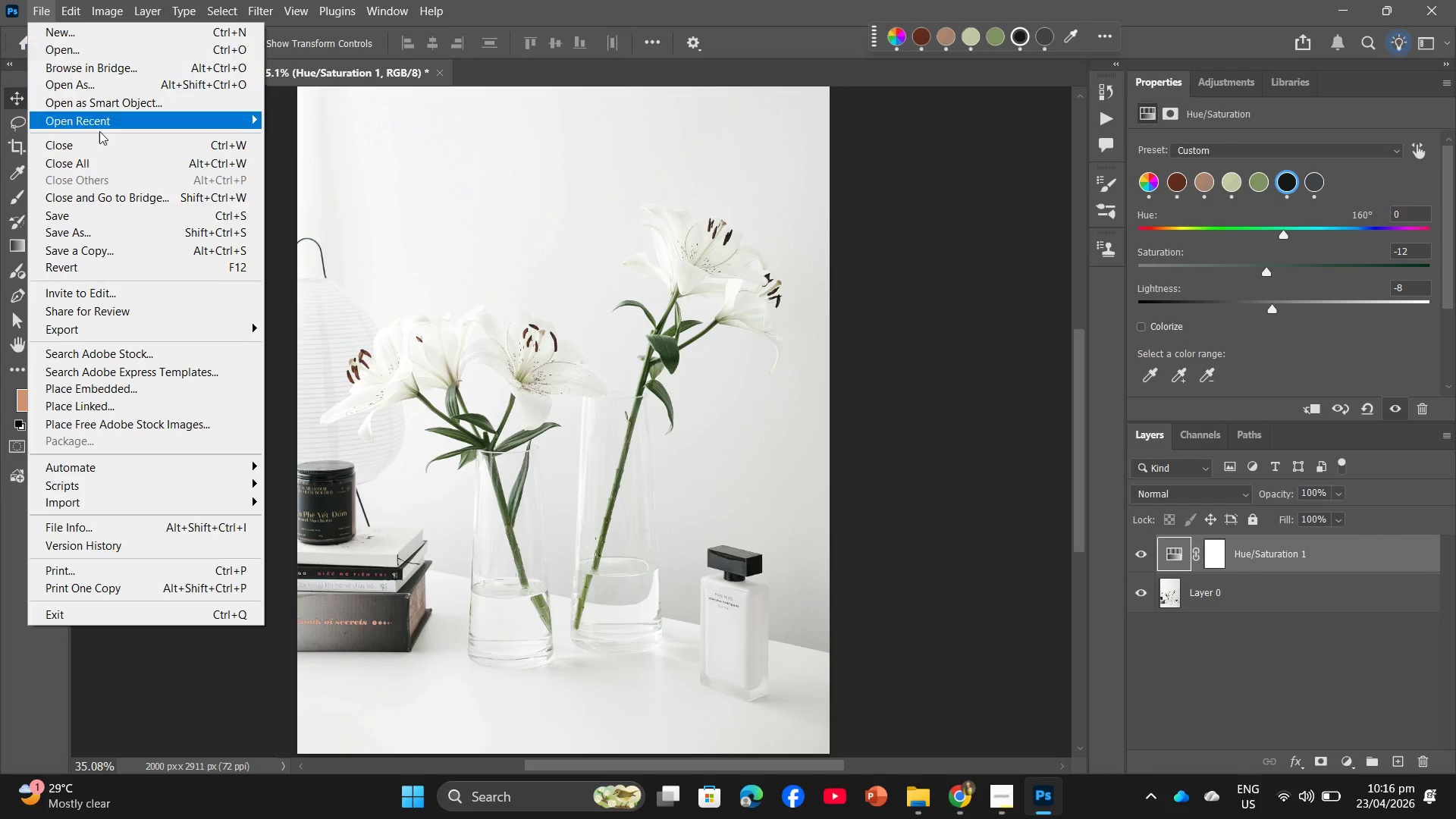 
left_click([118, 329])
 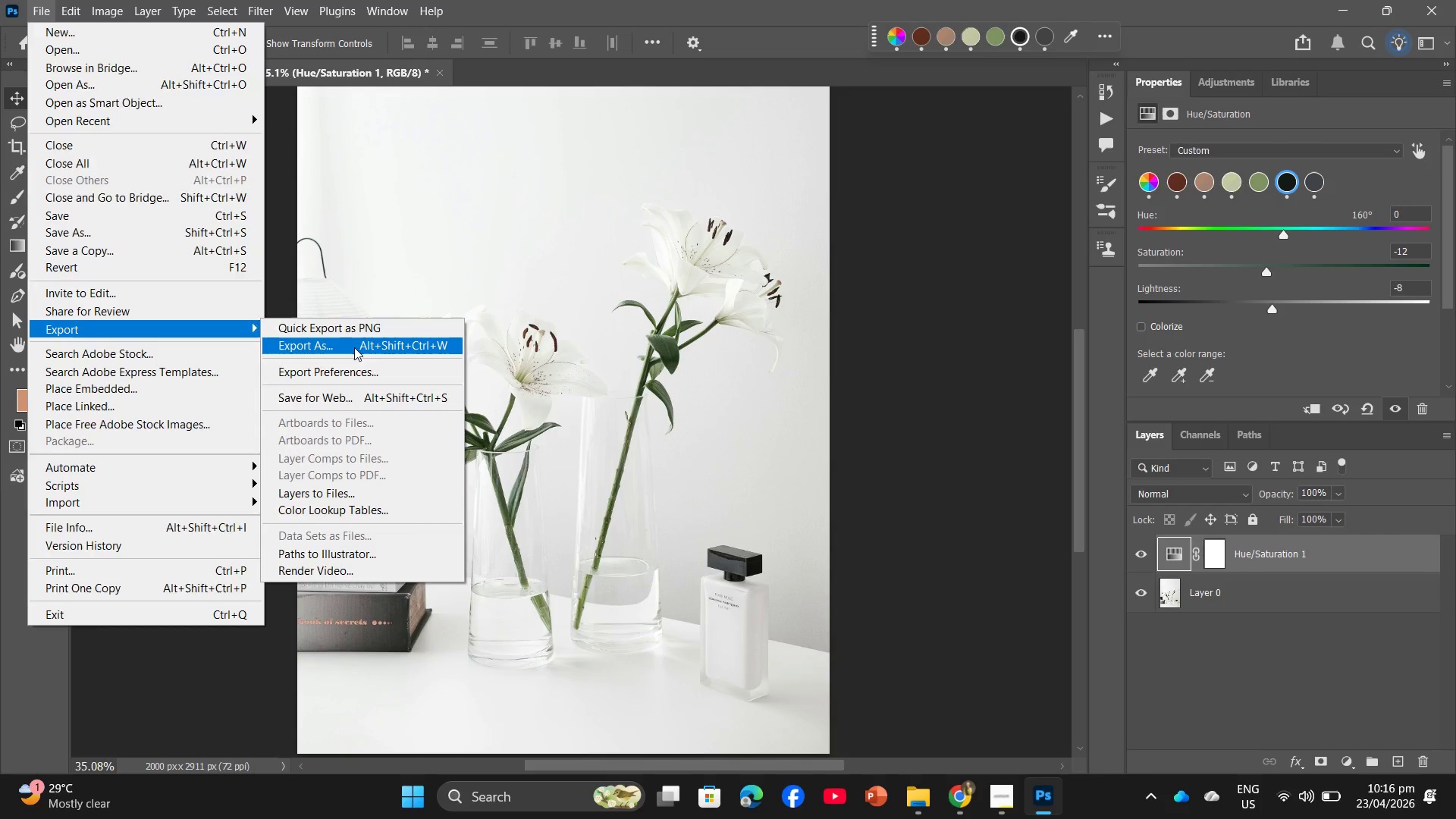 
left_click([354, 347])
 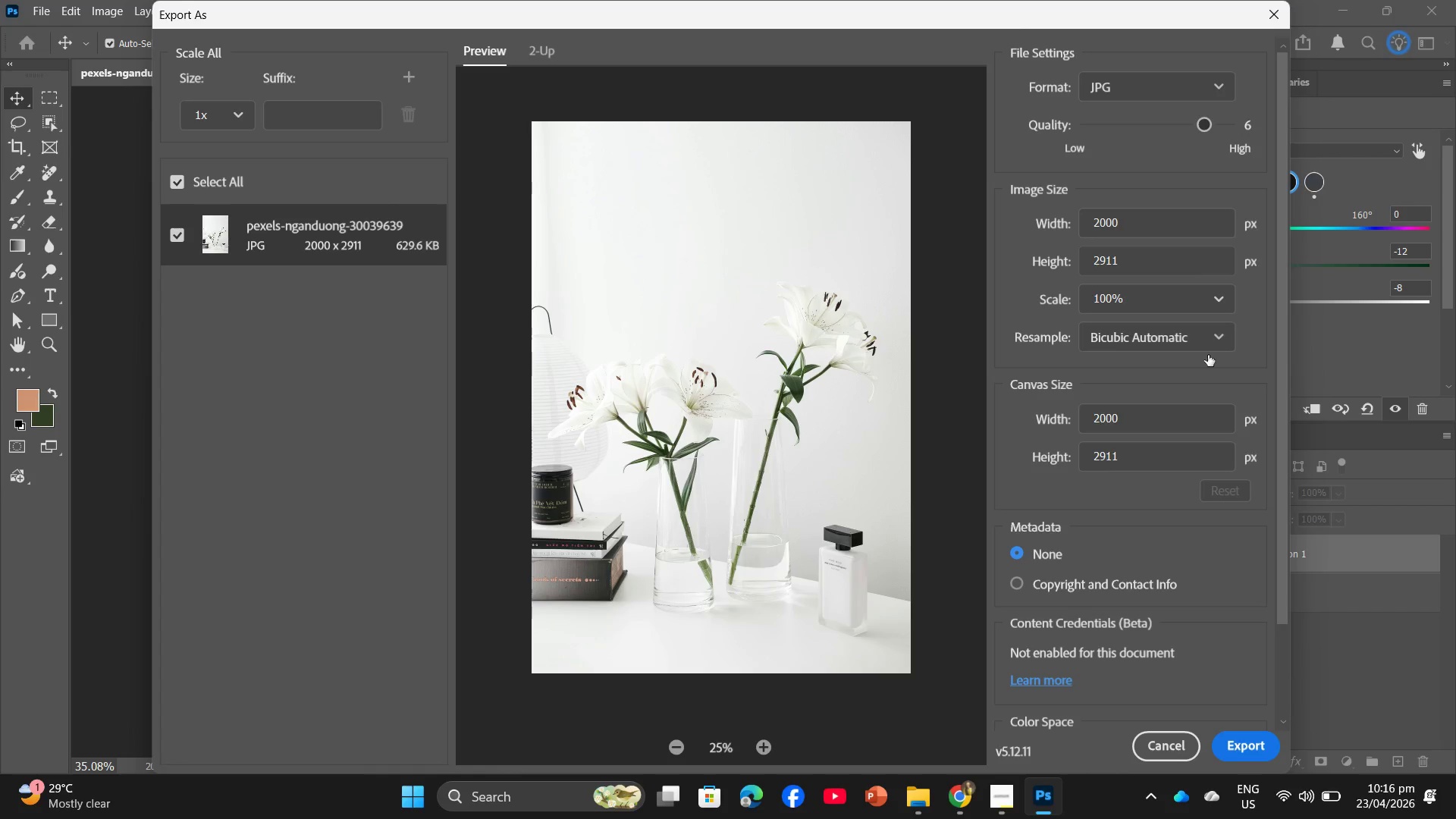 
wait(5.72)
 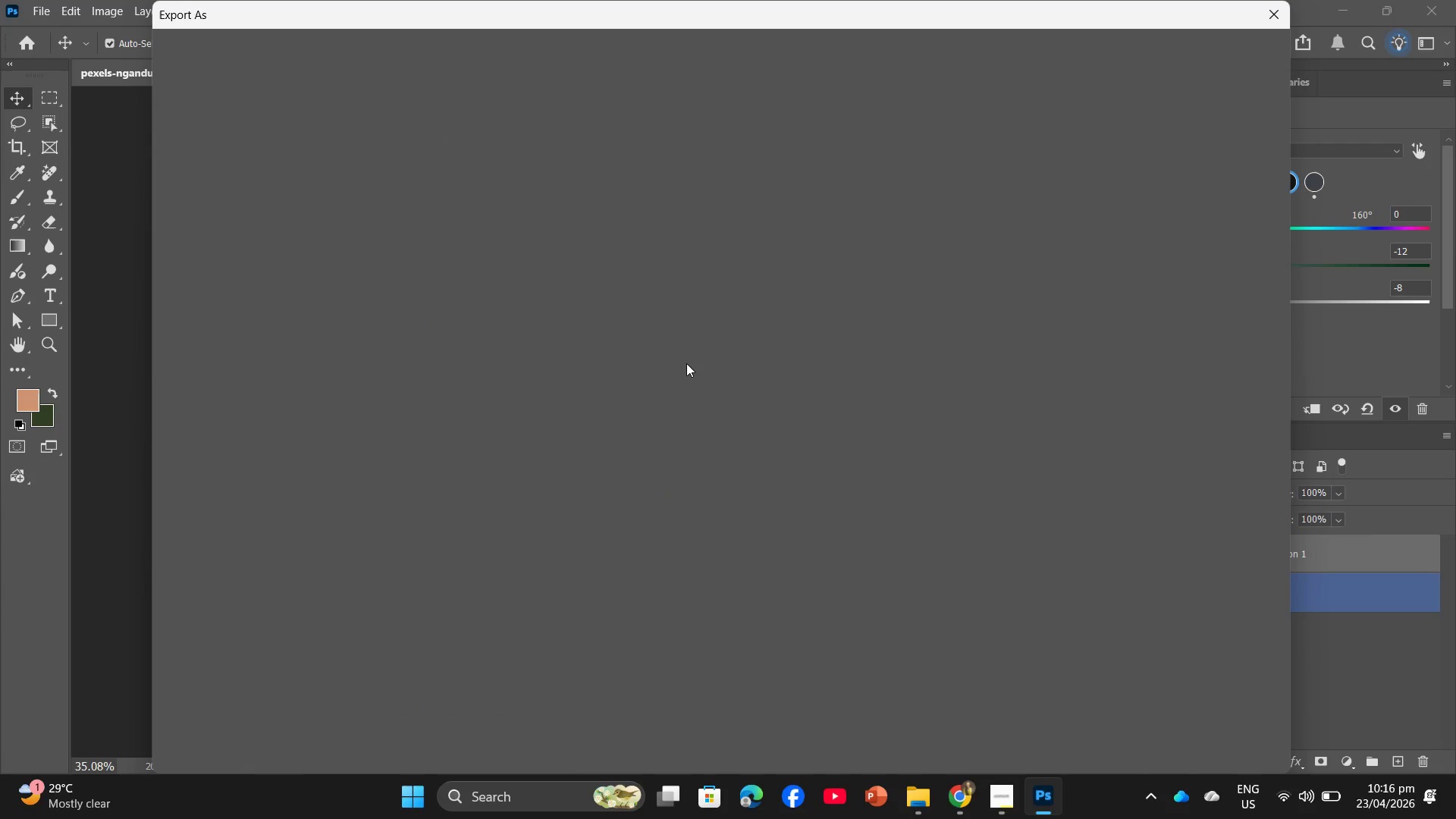 
left_click([1266, 744])
 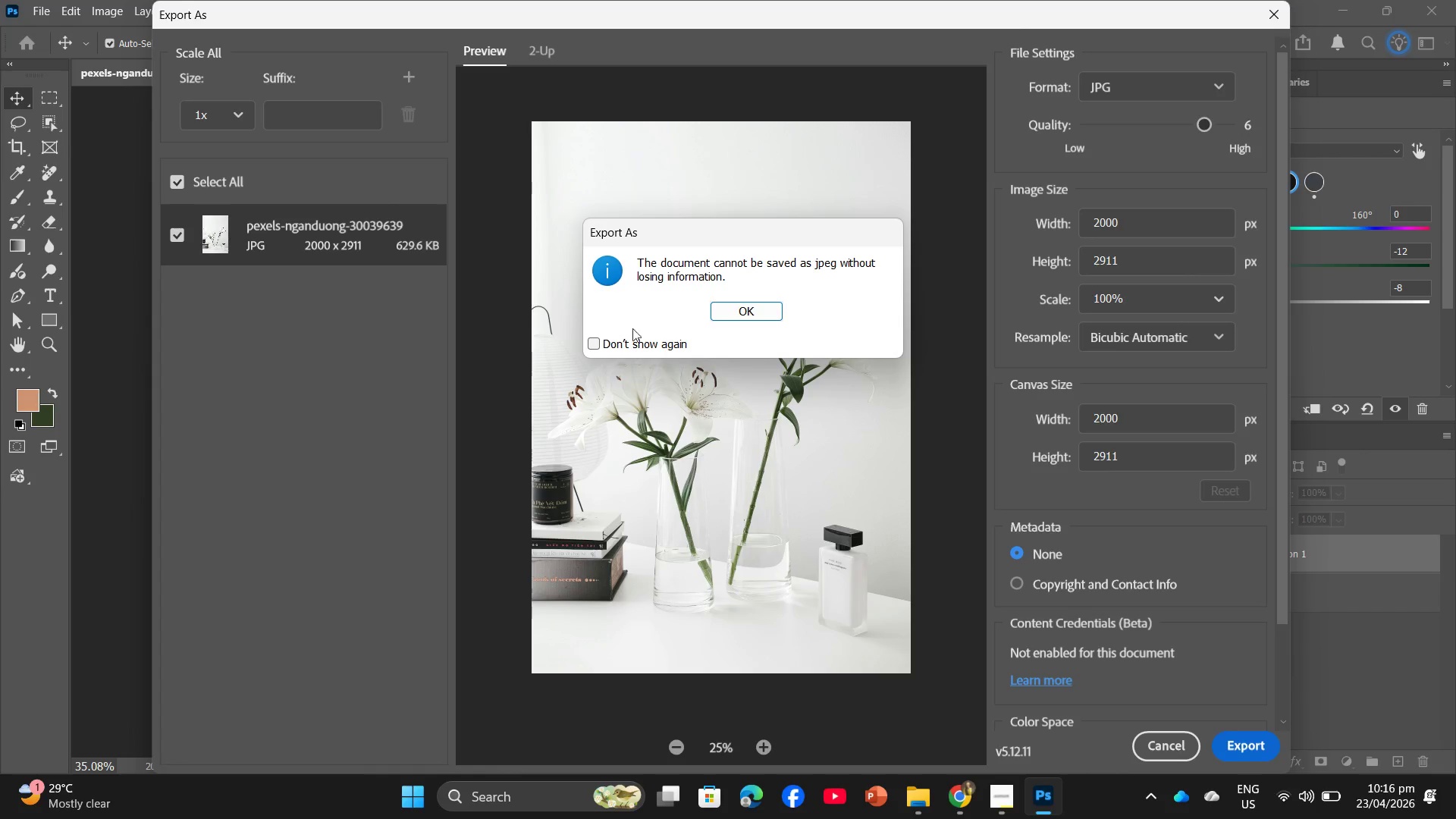 
left_click([595, 340])
 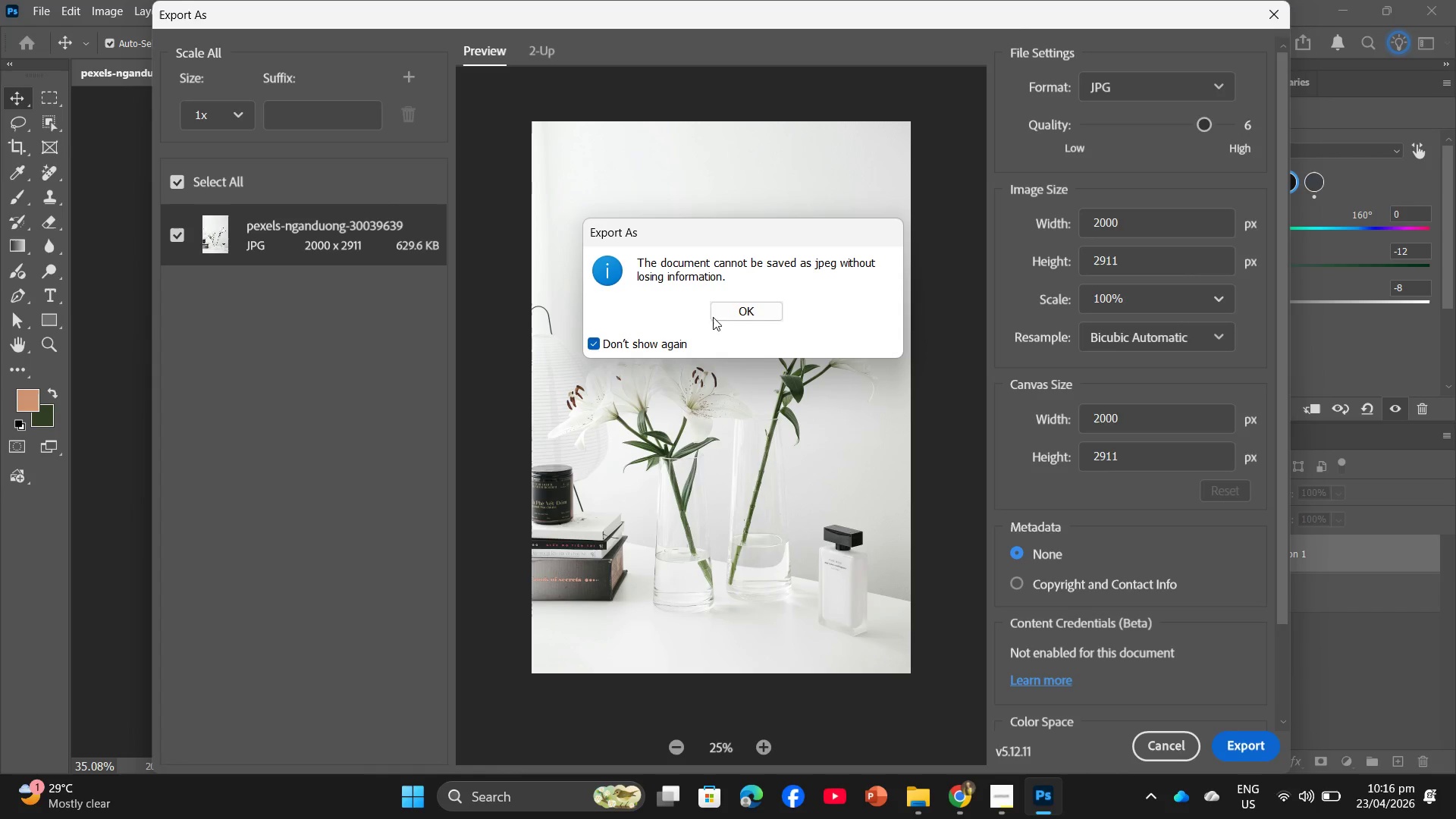 
left_click([732, 313])
 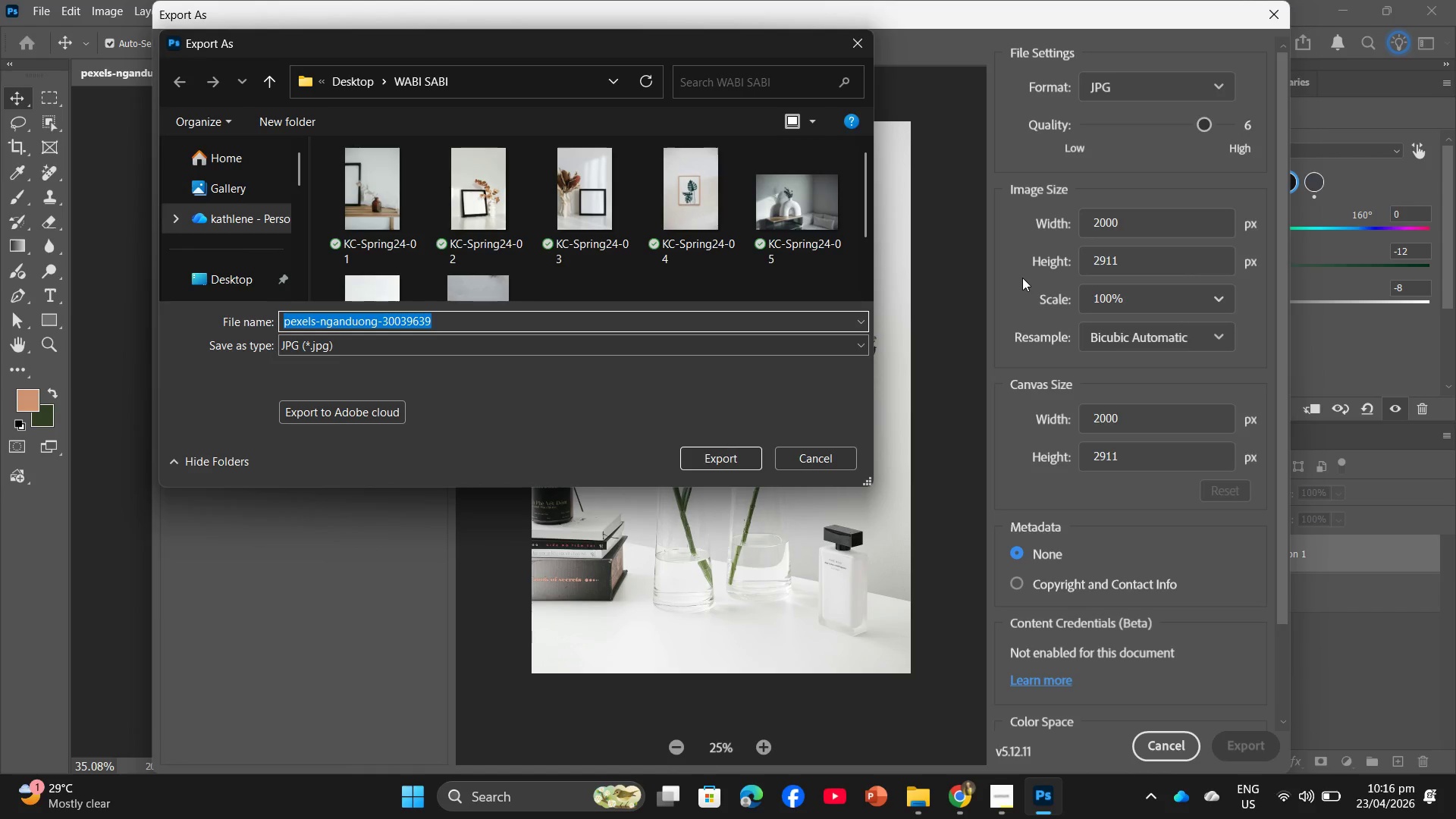 
wait(5.11)
 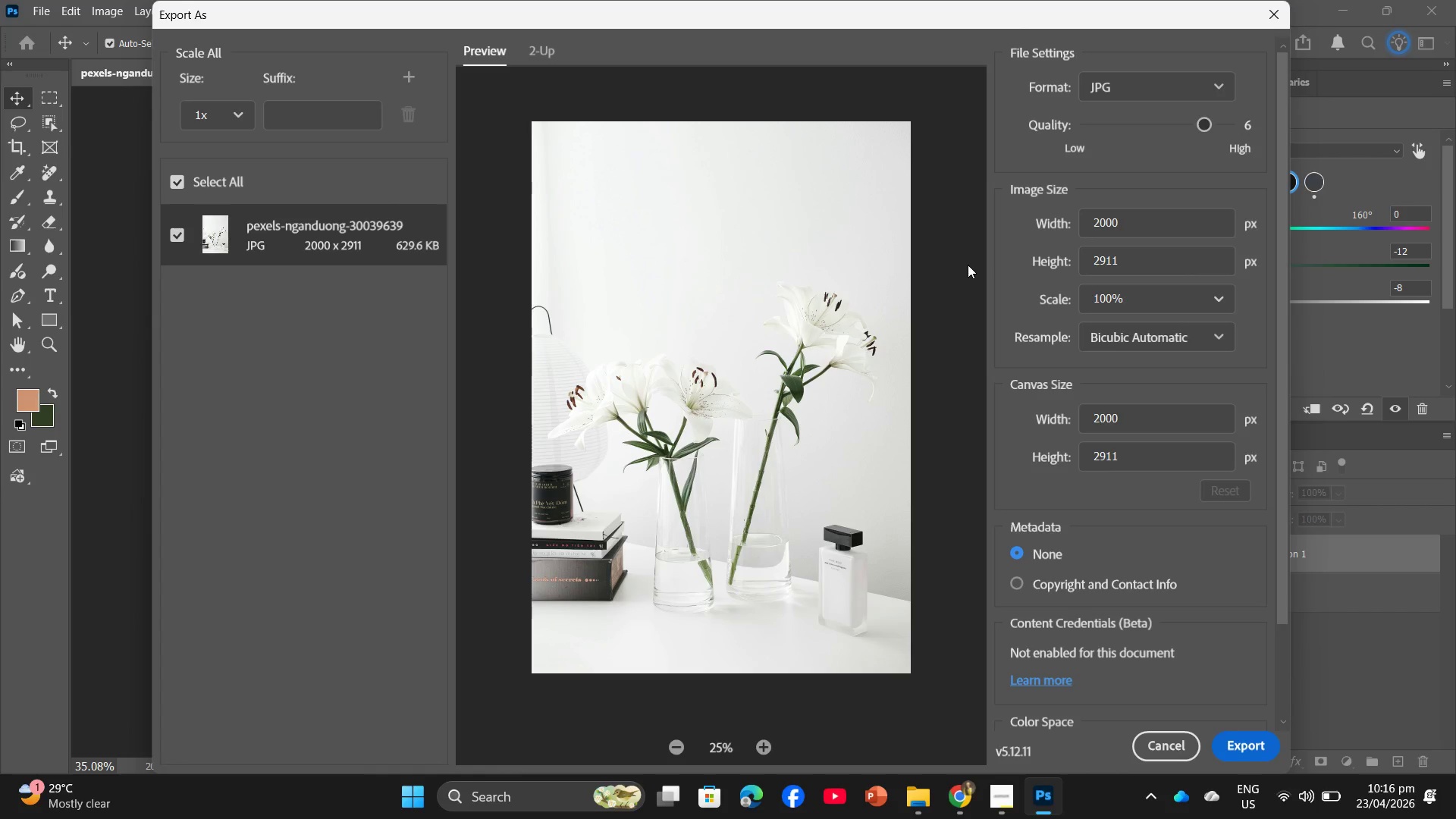 
key(Control+ControlLeft)
 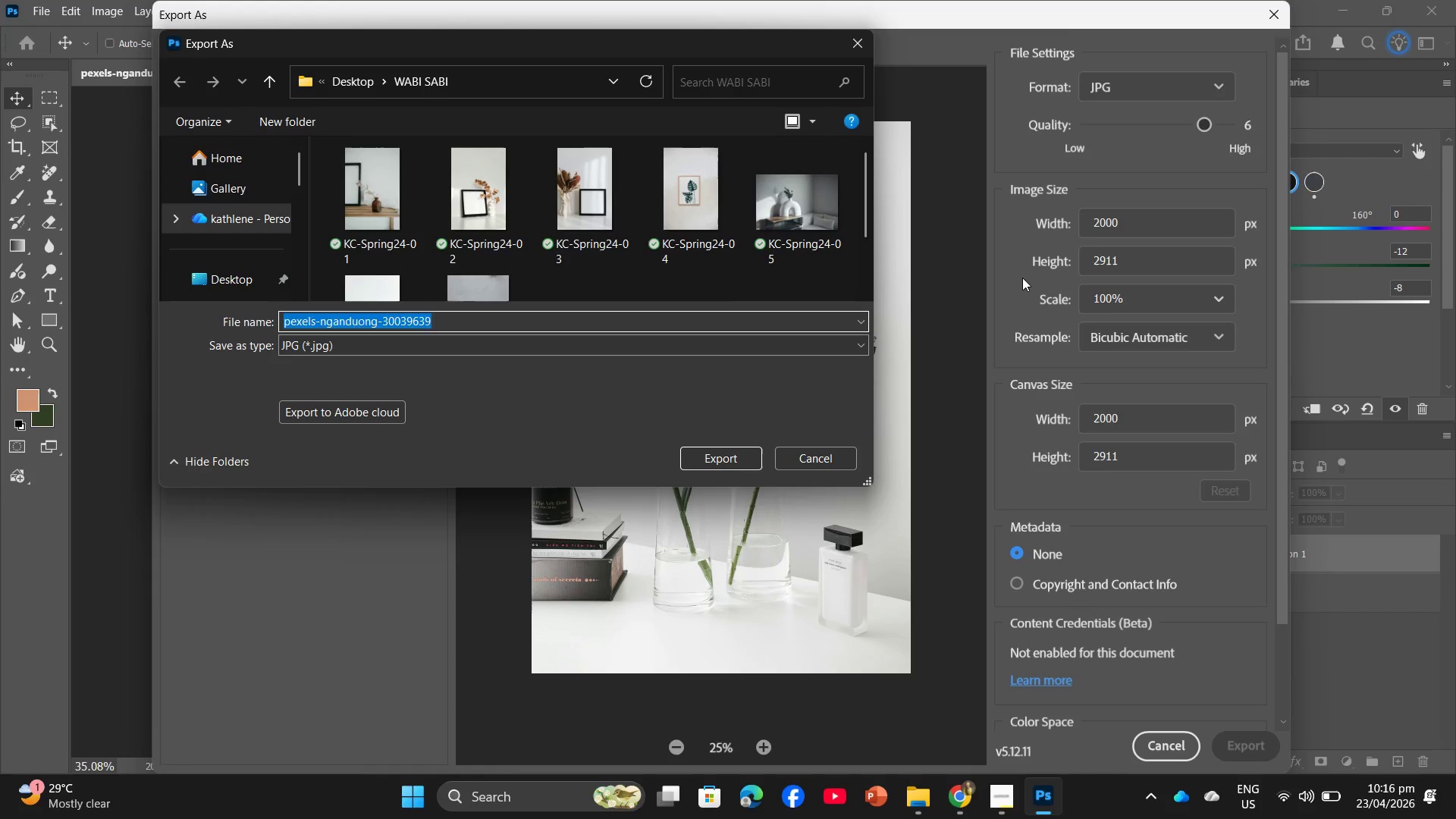 
key(Control+V)
 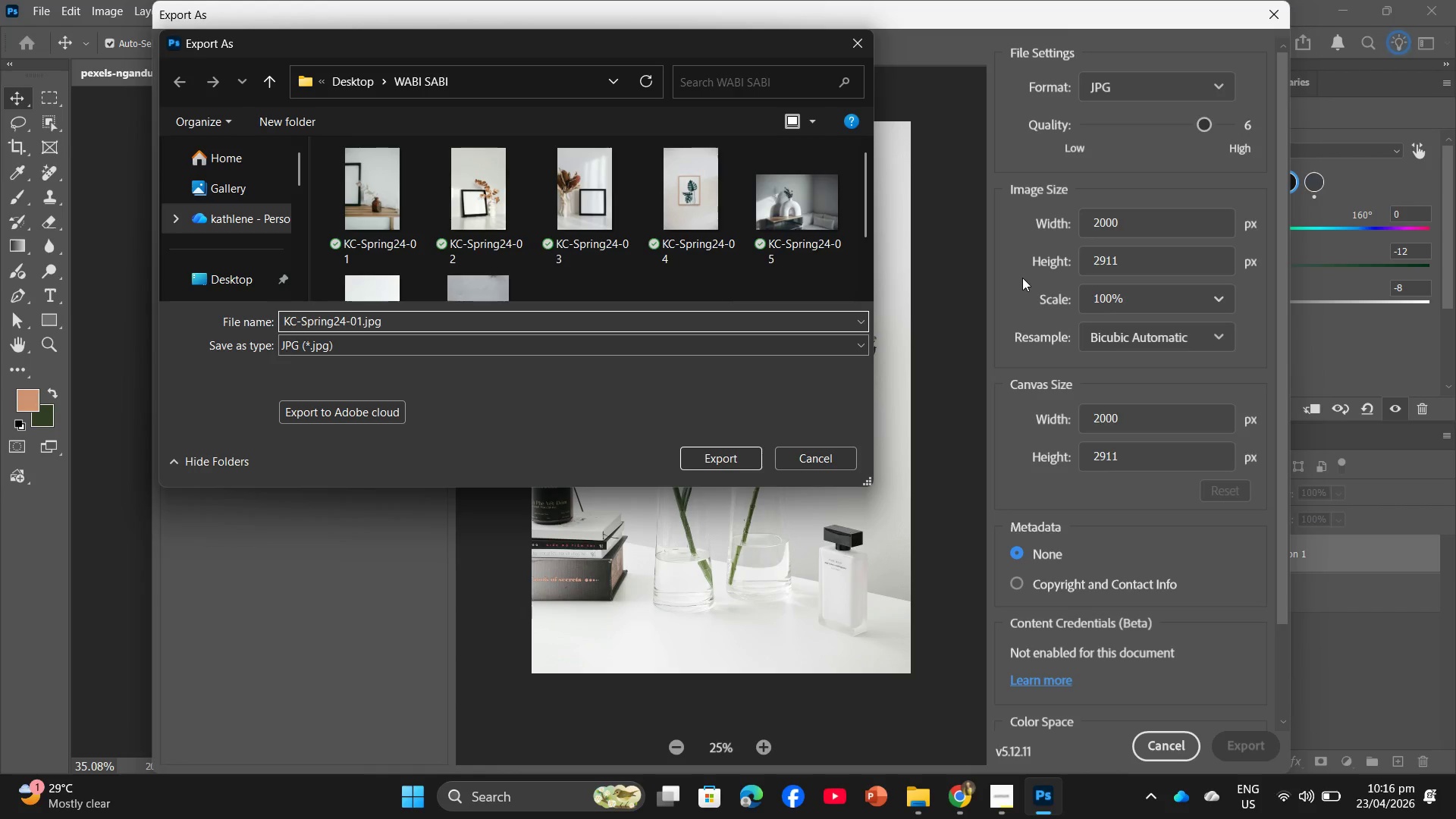 
key(ArrowLeft)
 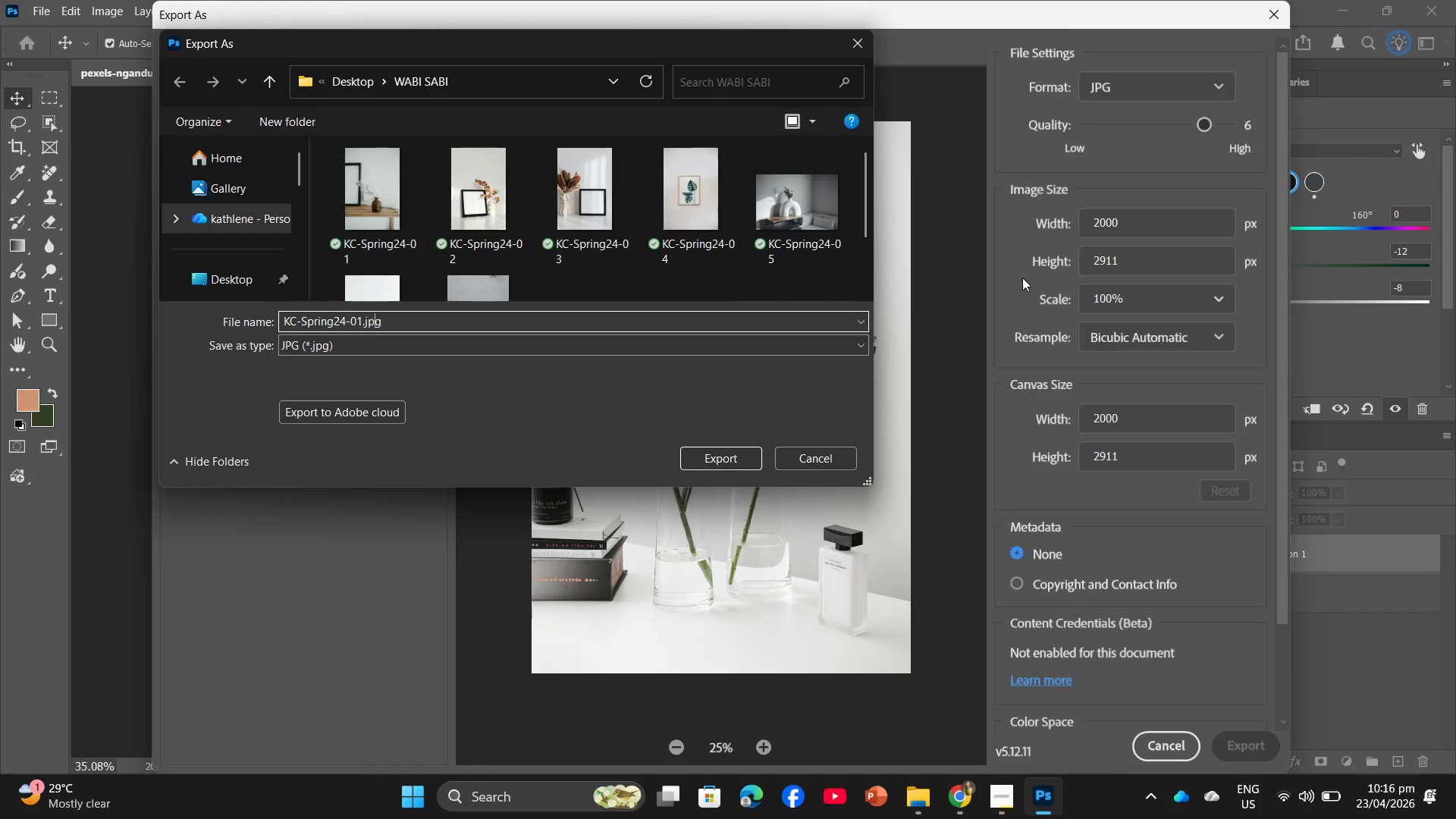 
key(ArrowLeft)
 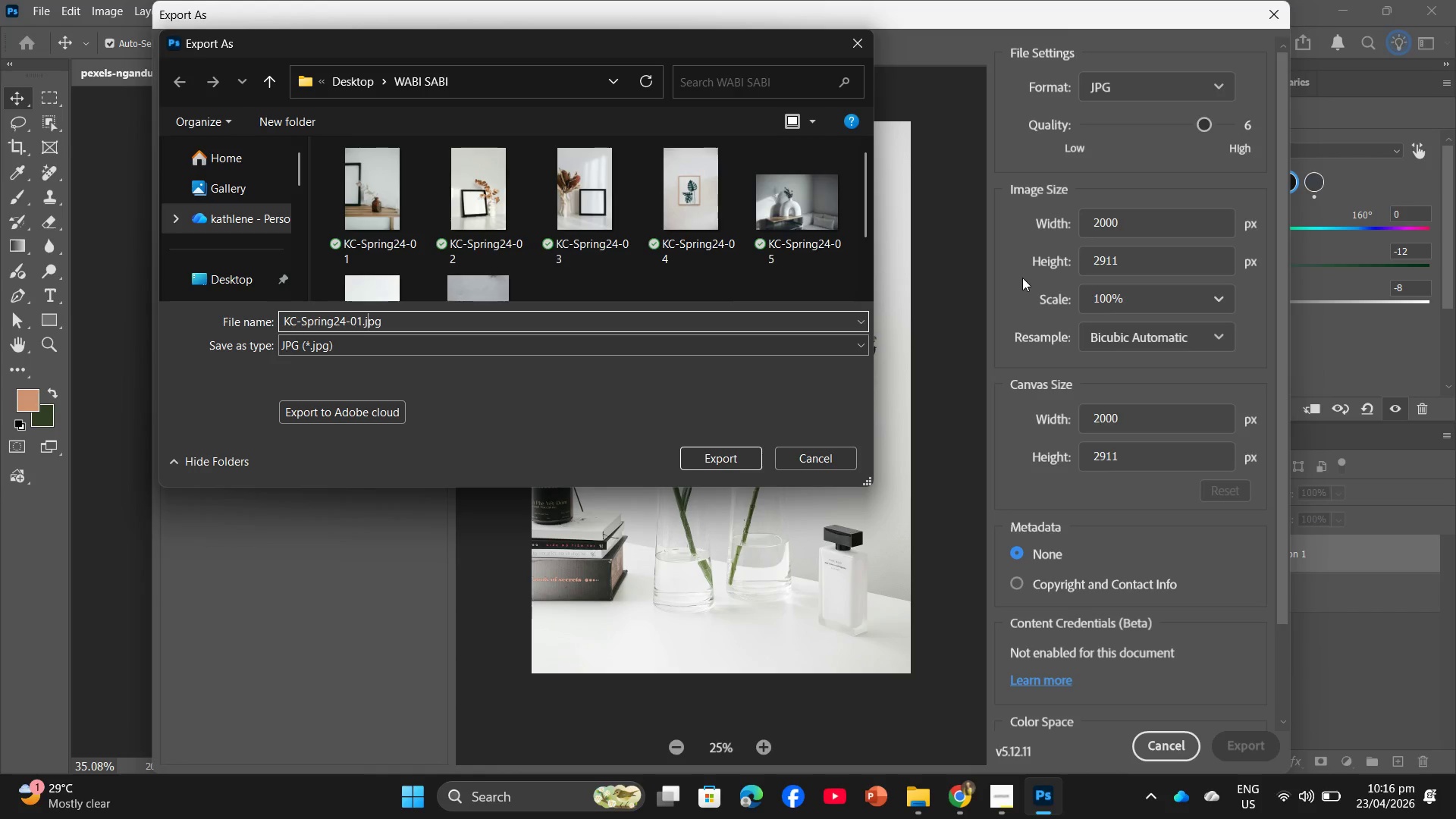 
key(ArrowLeft)
 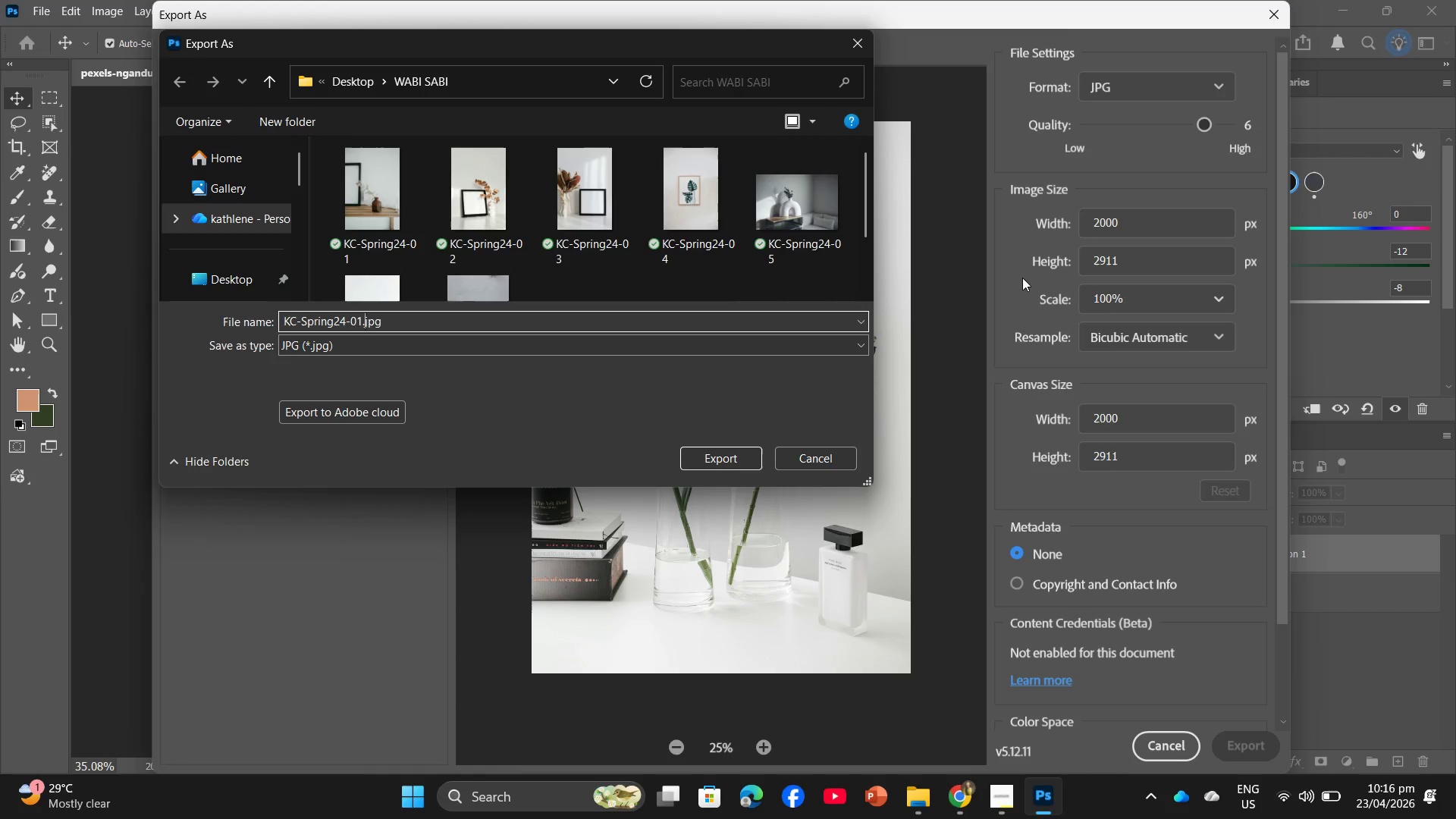 
key(ArrowLeft)
 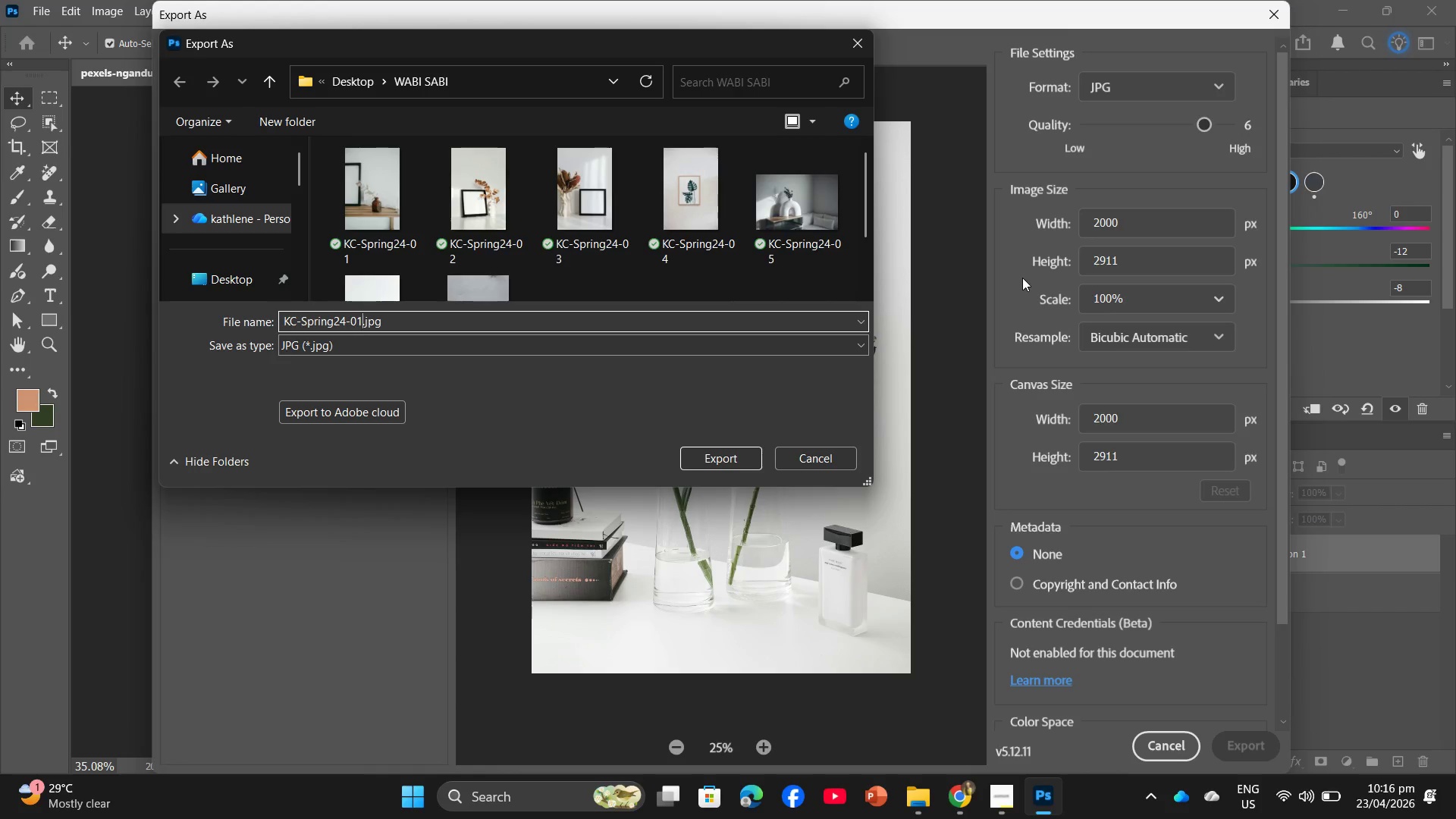 
key(Backspace)
type(87)
key(Backspace)
 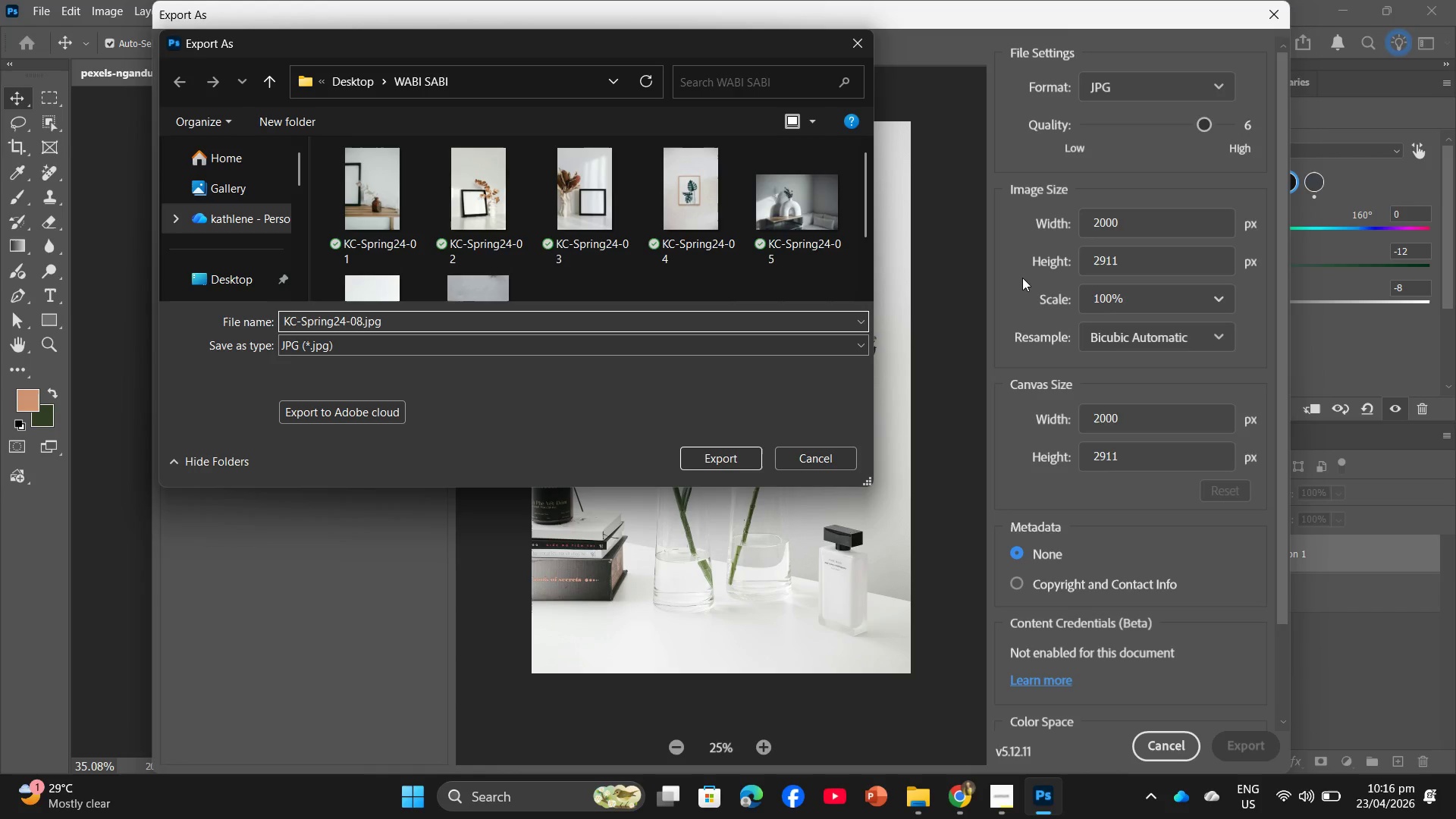 
key(Enter)
 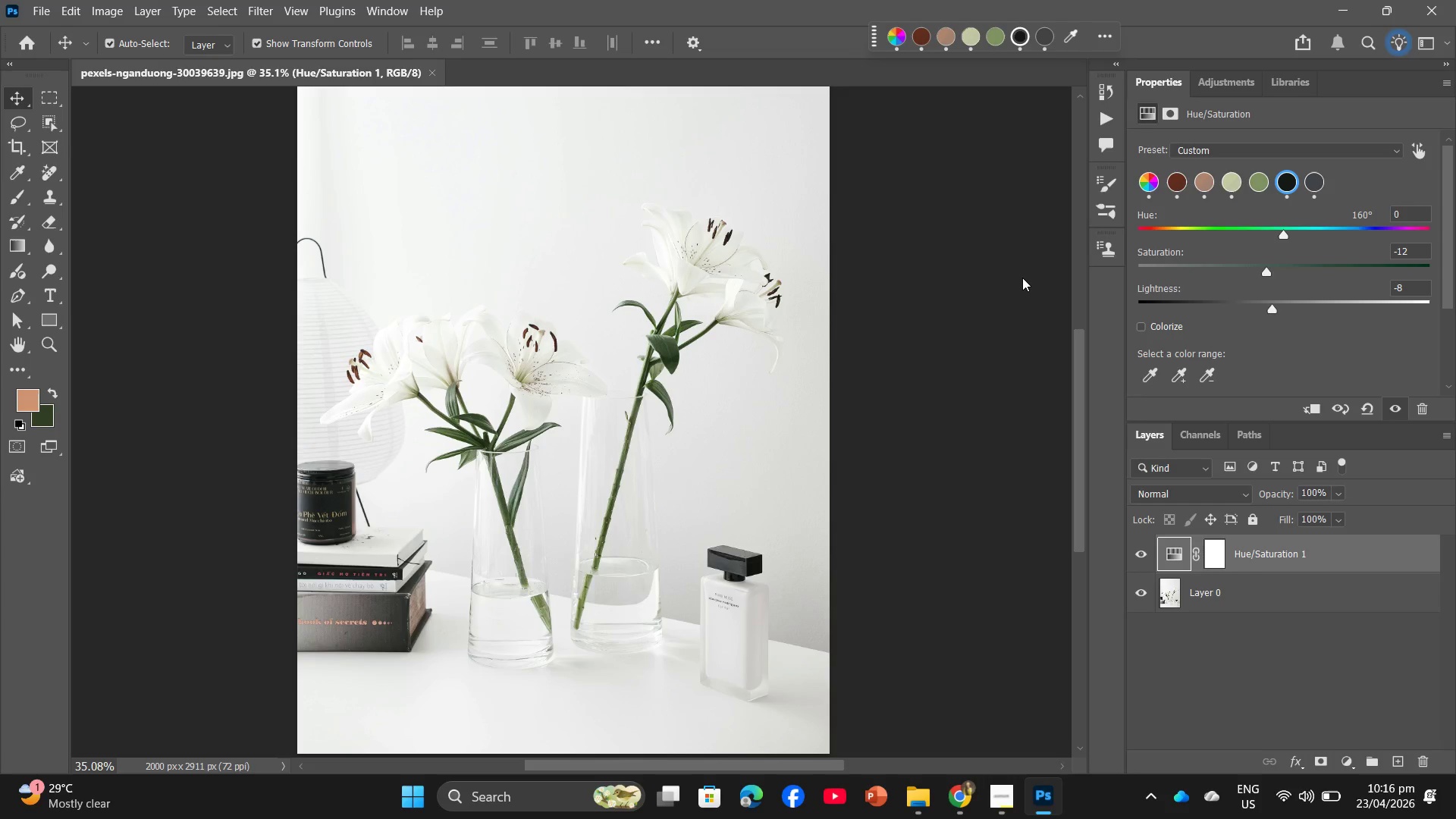 
wait(17.41)
 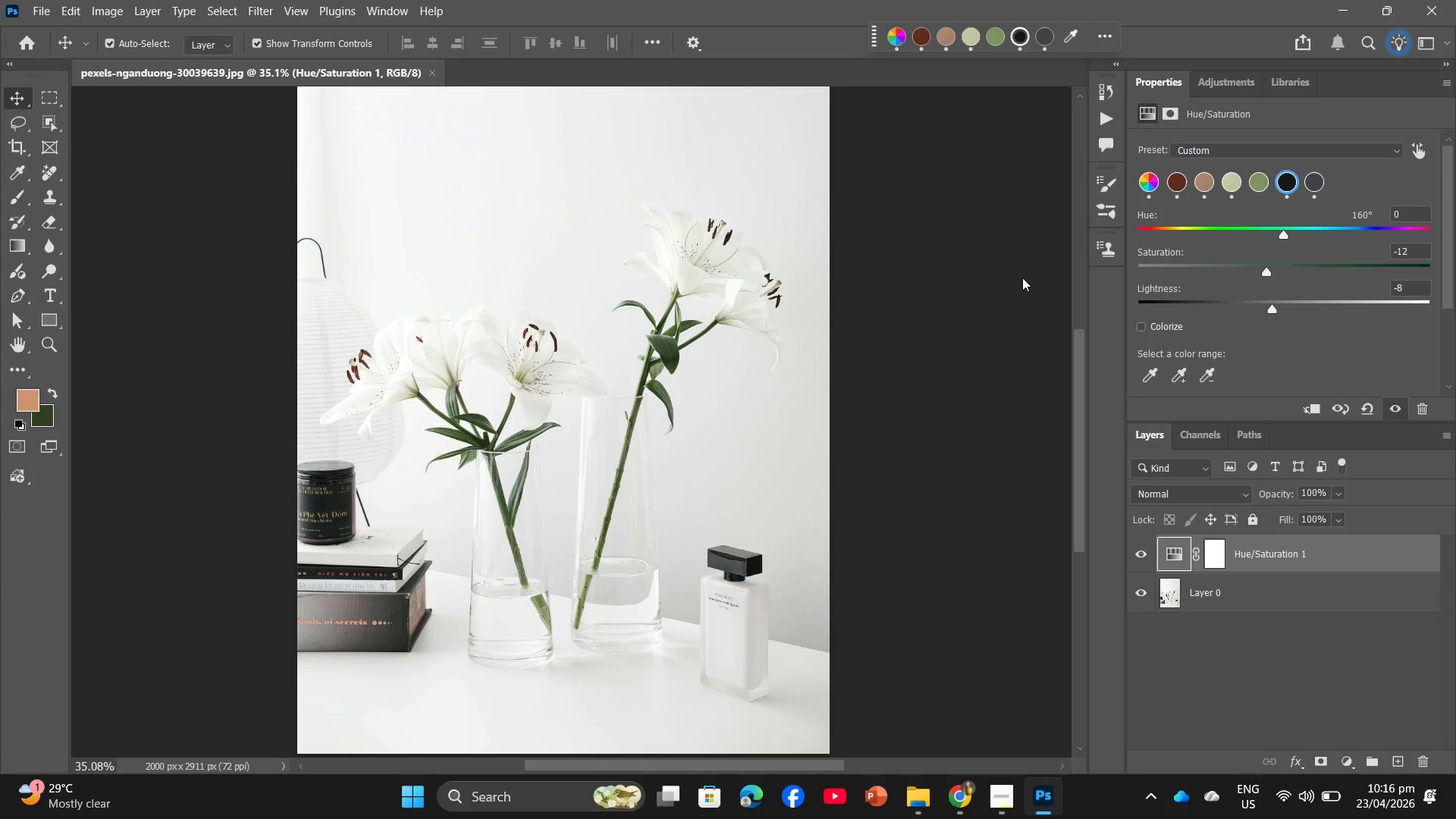 
left_click([433, 72])
 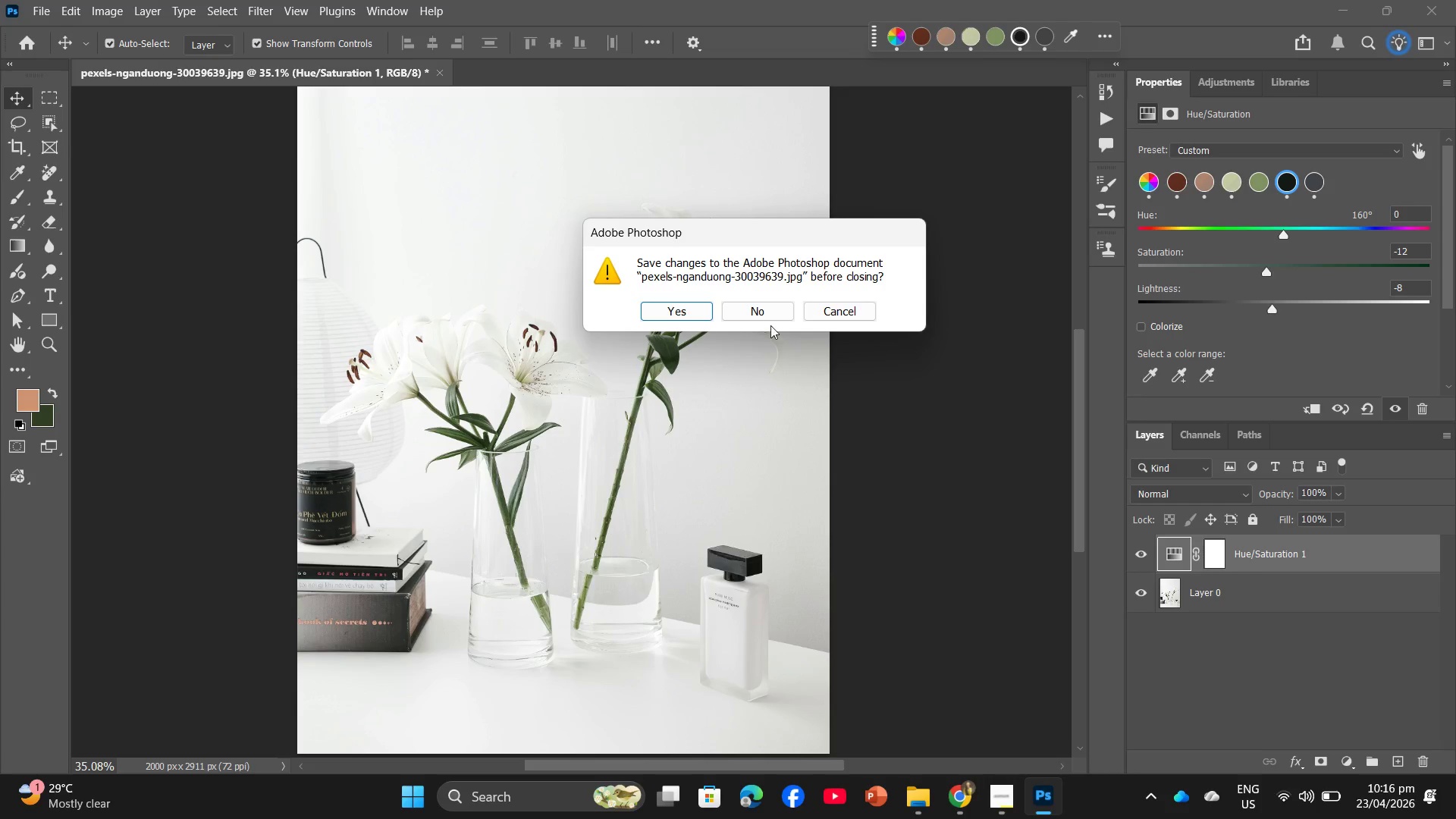 
left_click([750, 308])
 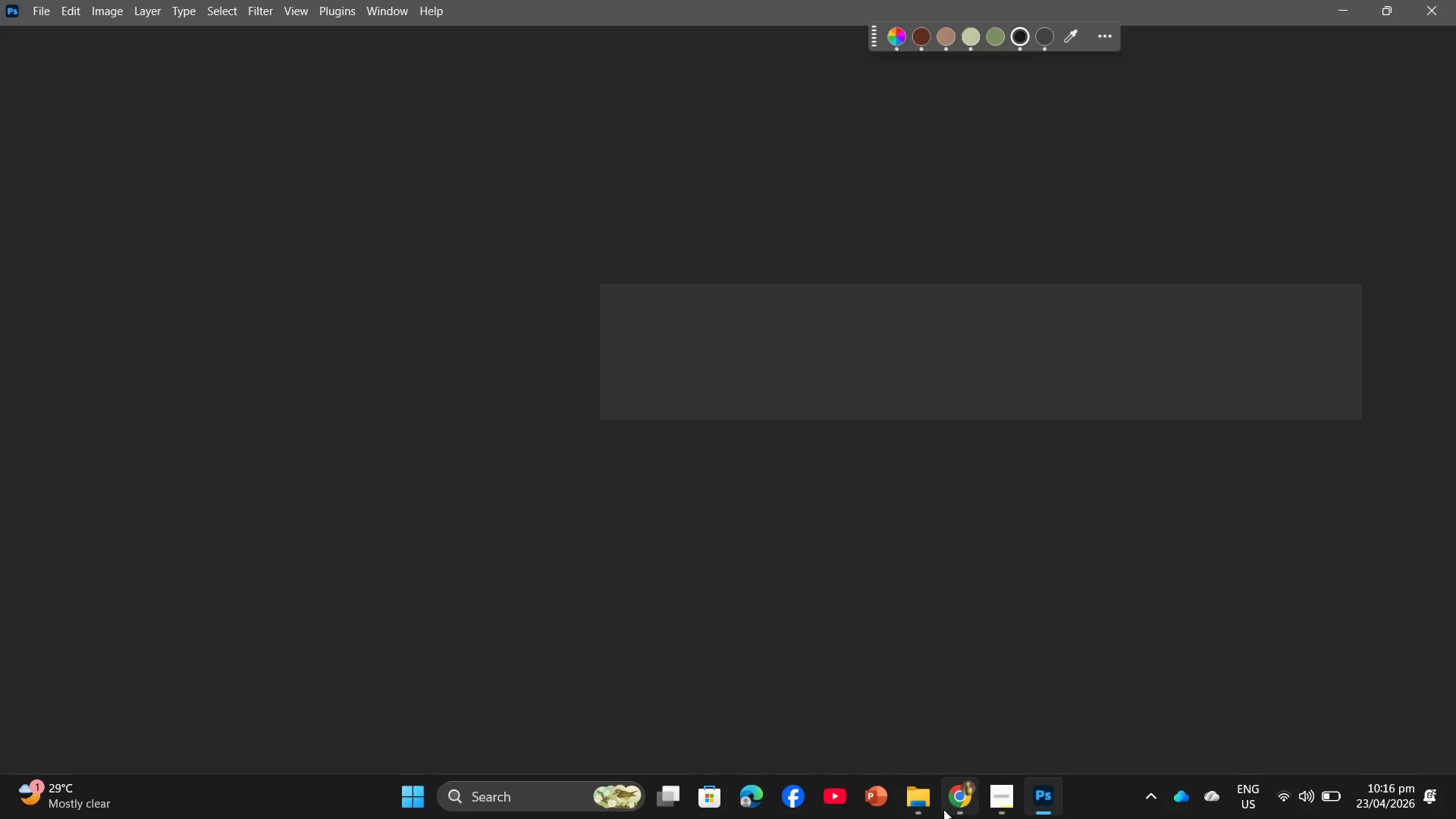 
left_click([962, 809])
 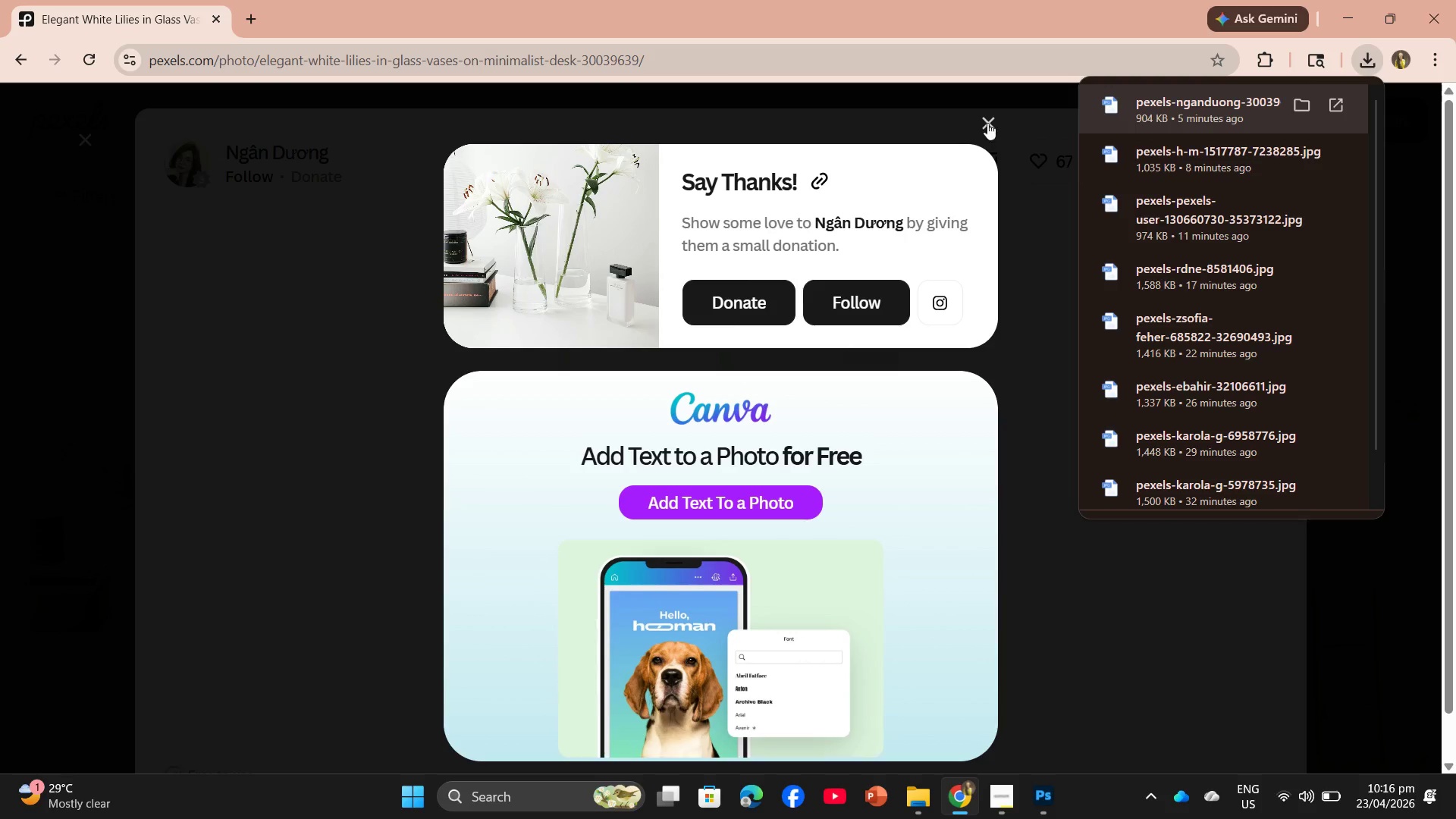 
left_click([984, 117])
 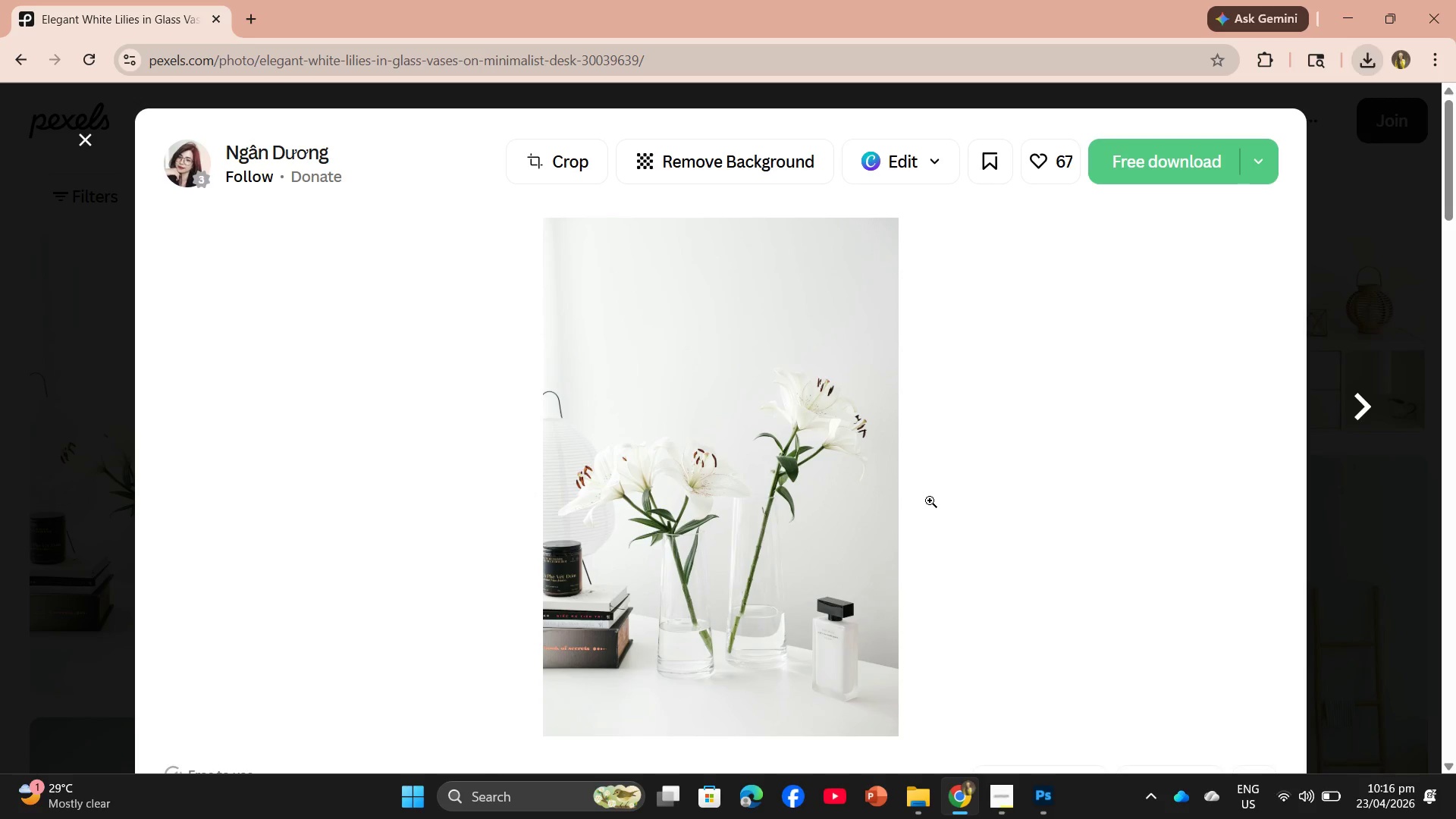 
scroll: coordinate [928, 501], scroll_direction: down, amount: 14.0
 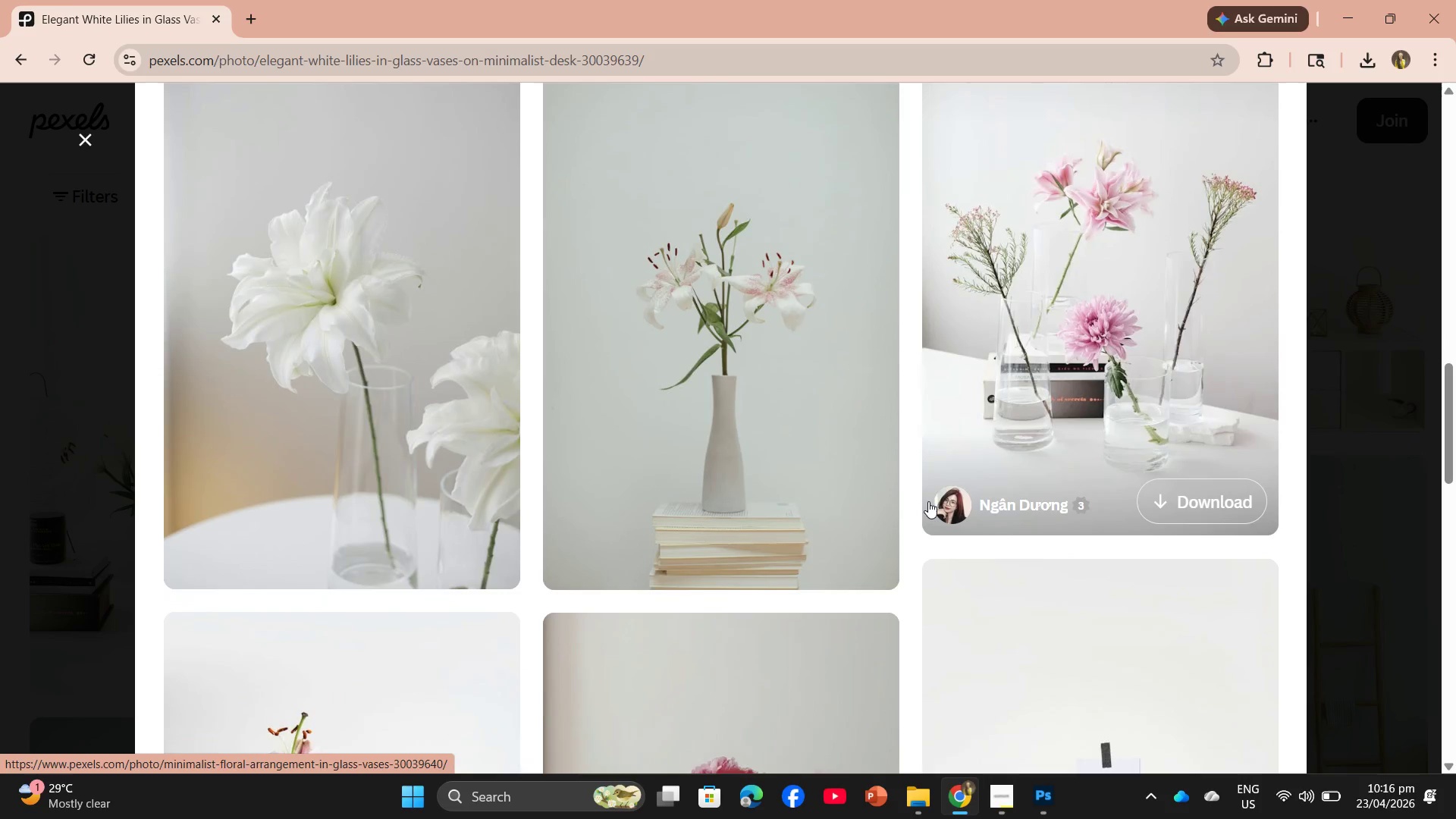 
scroll: coordinate [928, 501], scroll_direction: up, amount: 1.0
 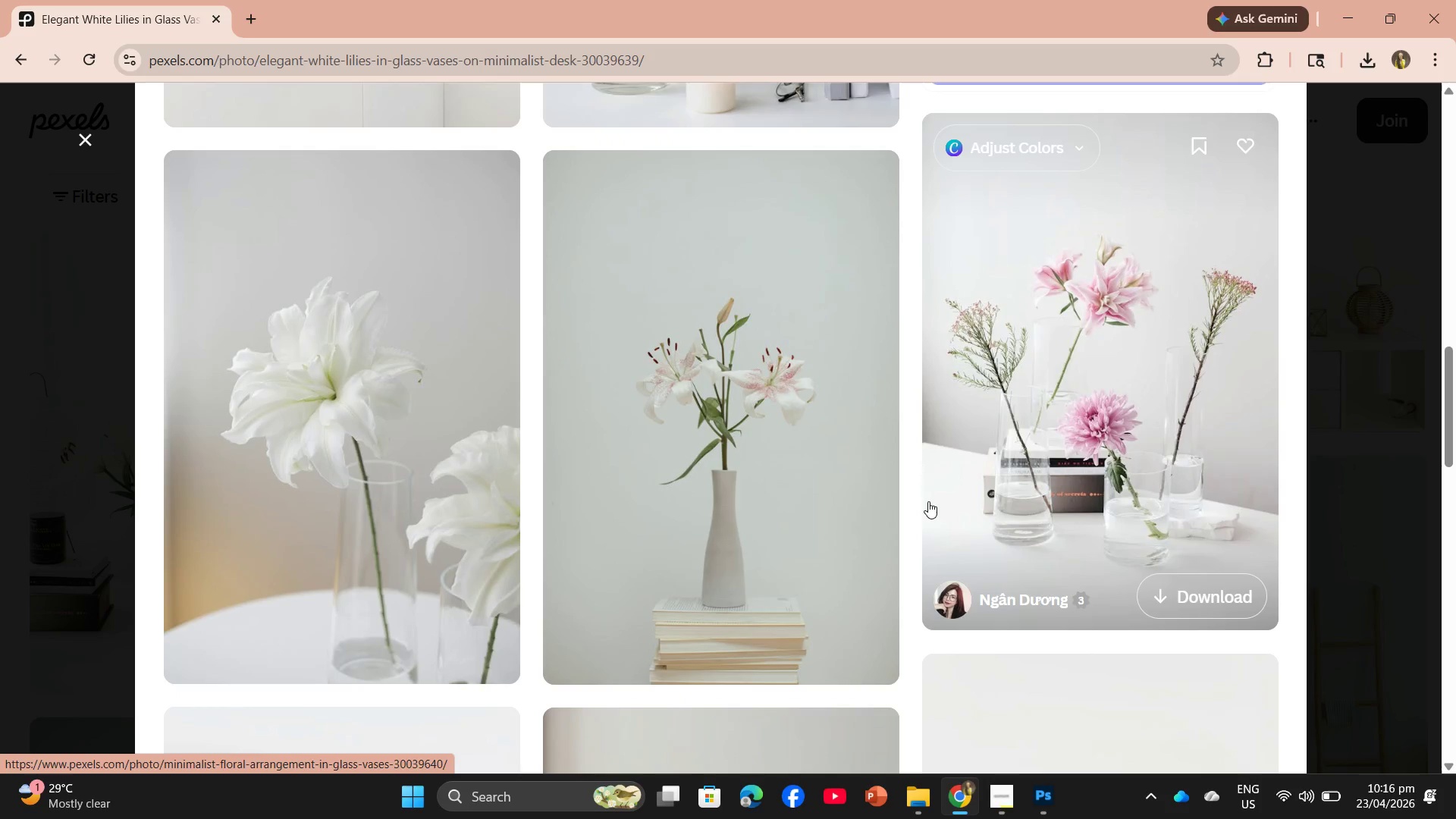 
scroll: coordinate [928, 501], scroll_direction: down, amount: 4.0
 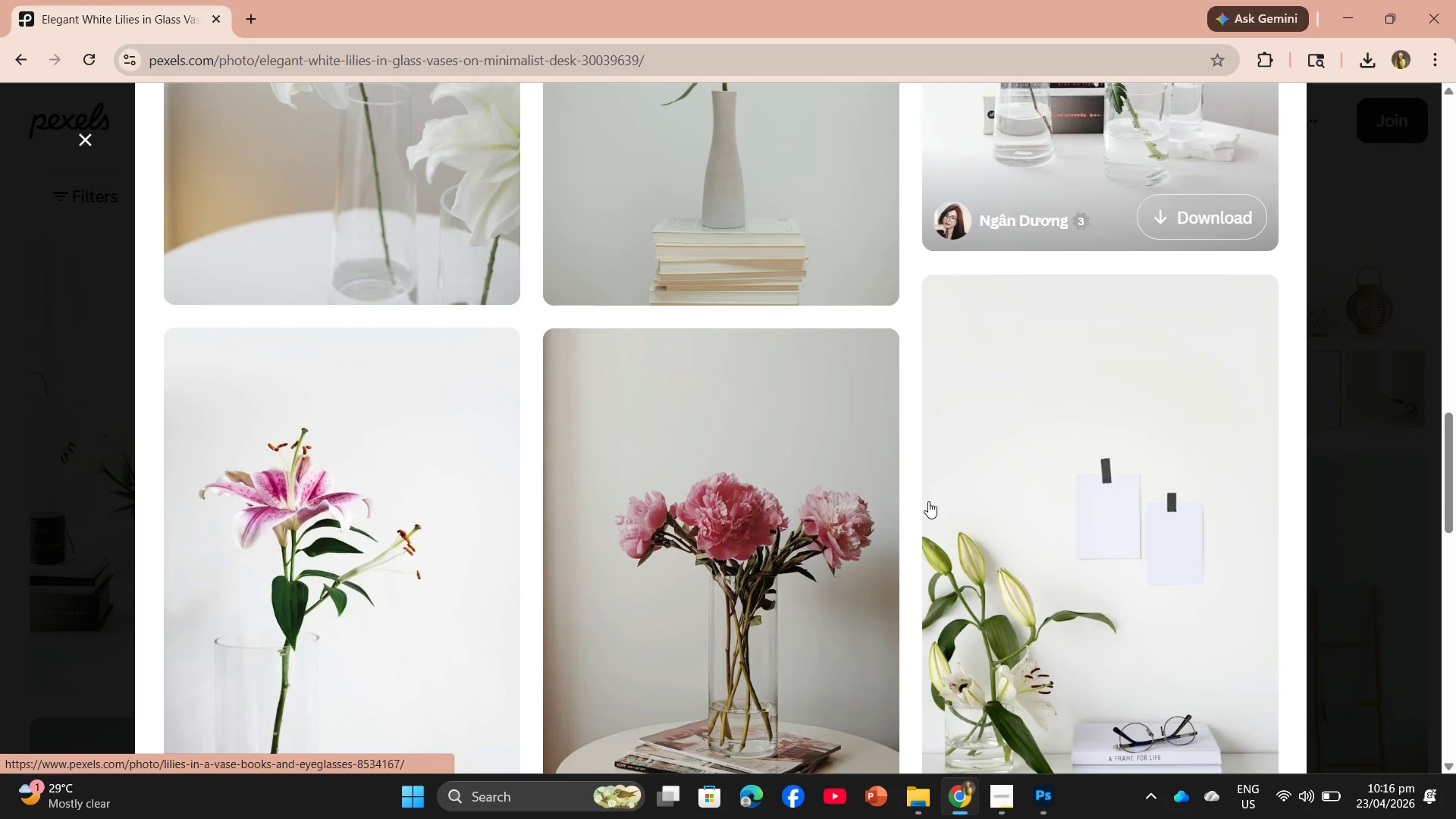 
scroll: coordinate [928, 501], scroll_direction: up, amount: 5.0
 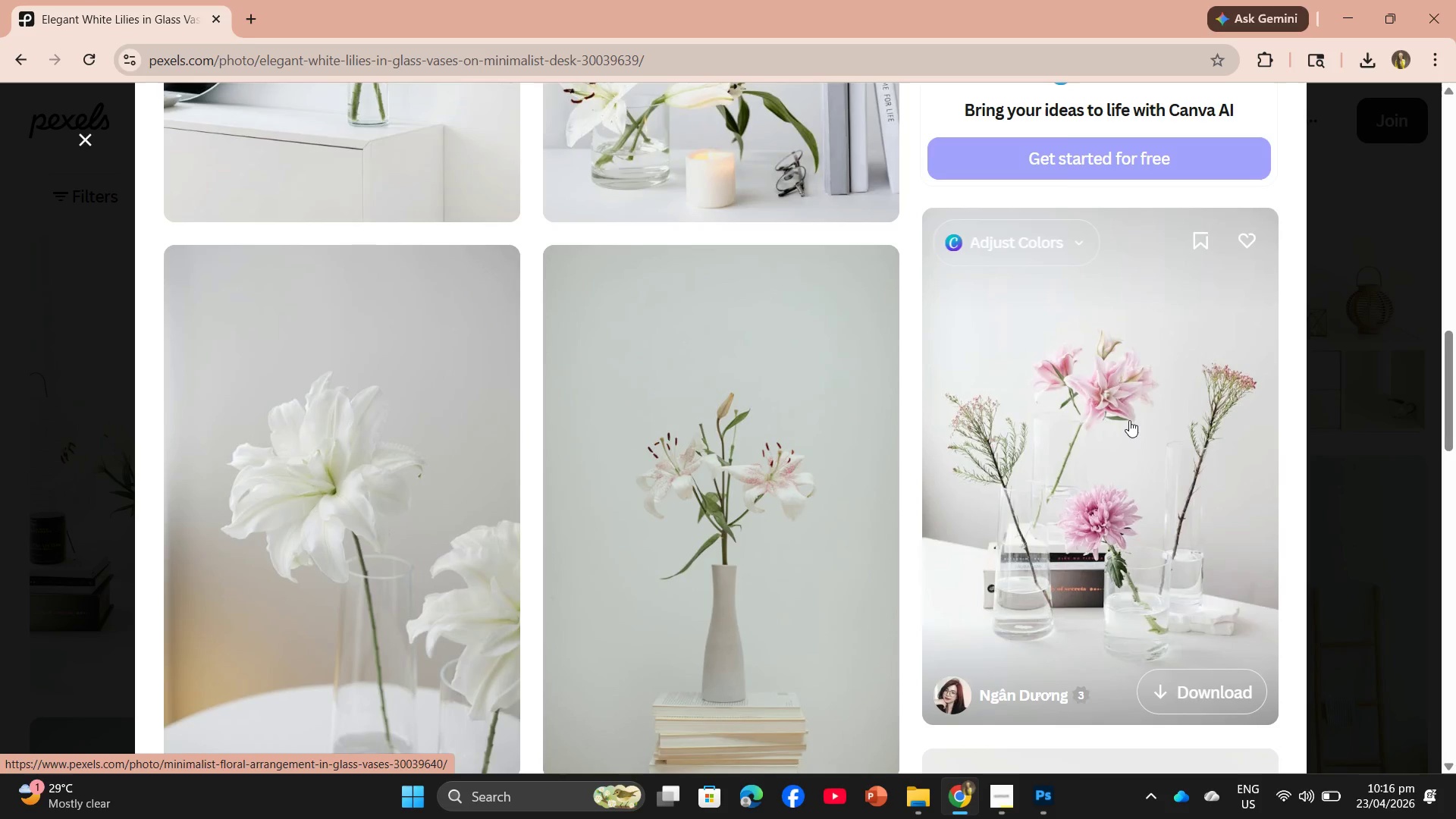 
left_click([1131, 418])
 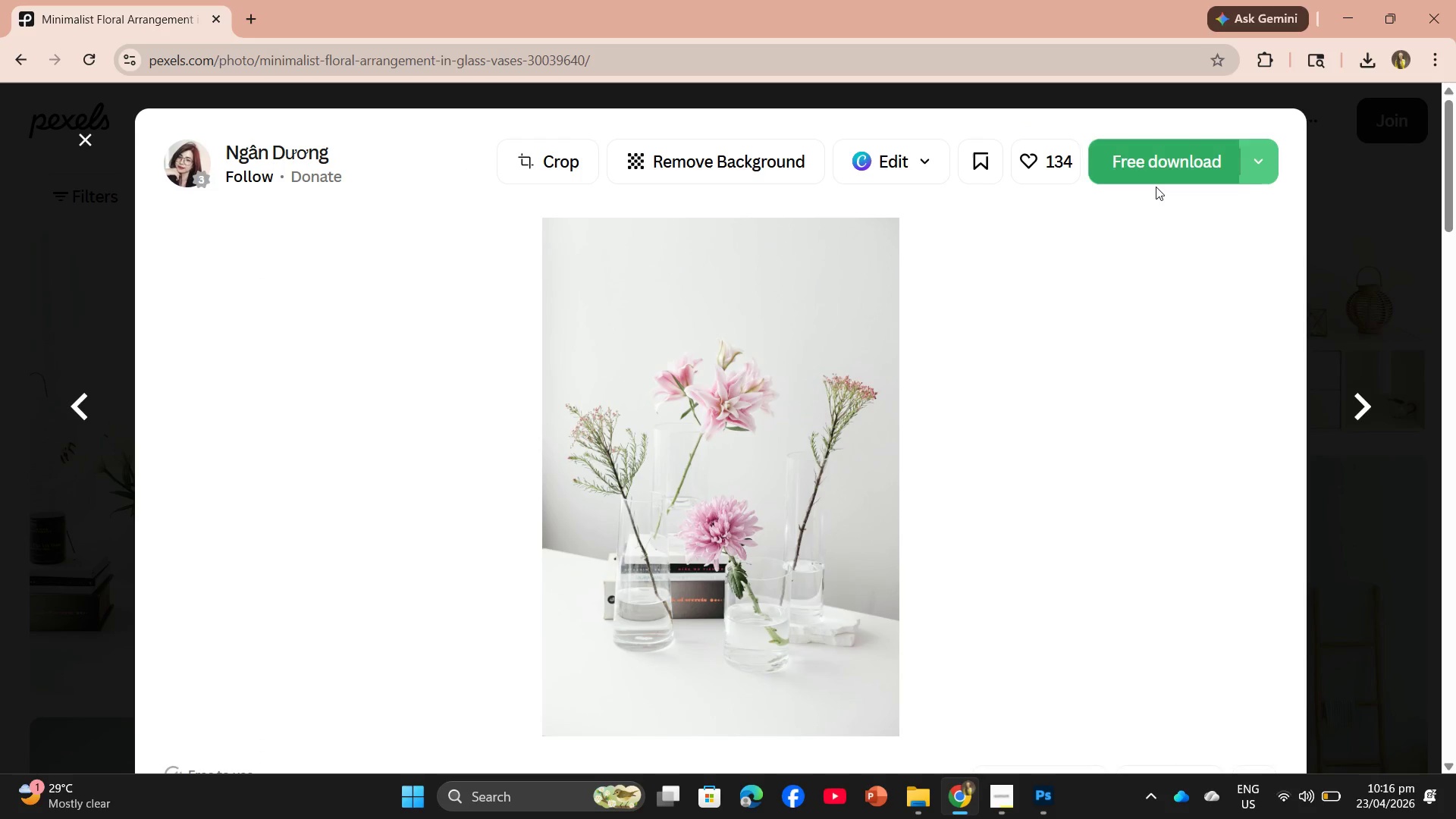 
left_click([1158, 173])
 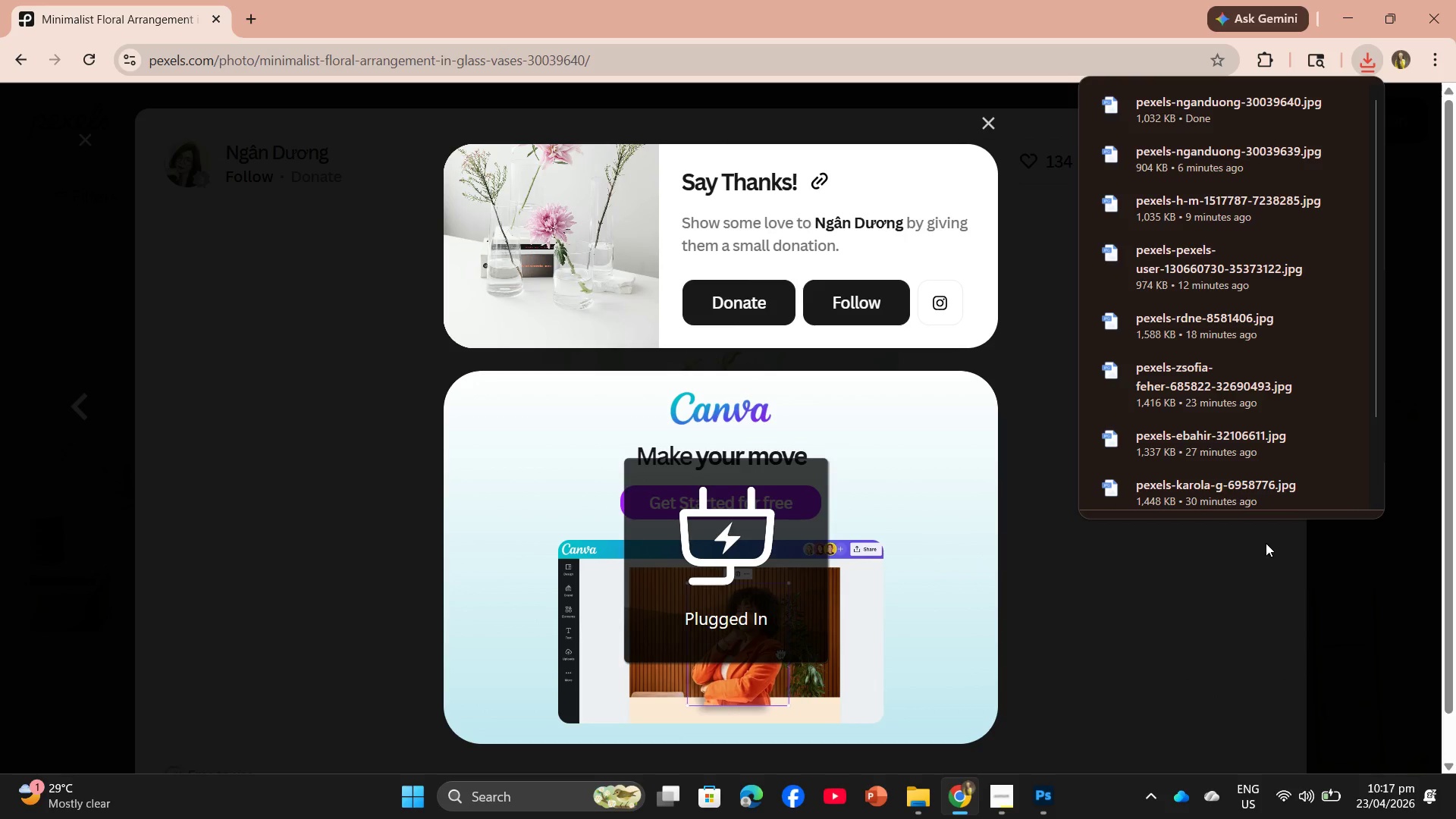 
wait(22.73)
 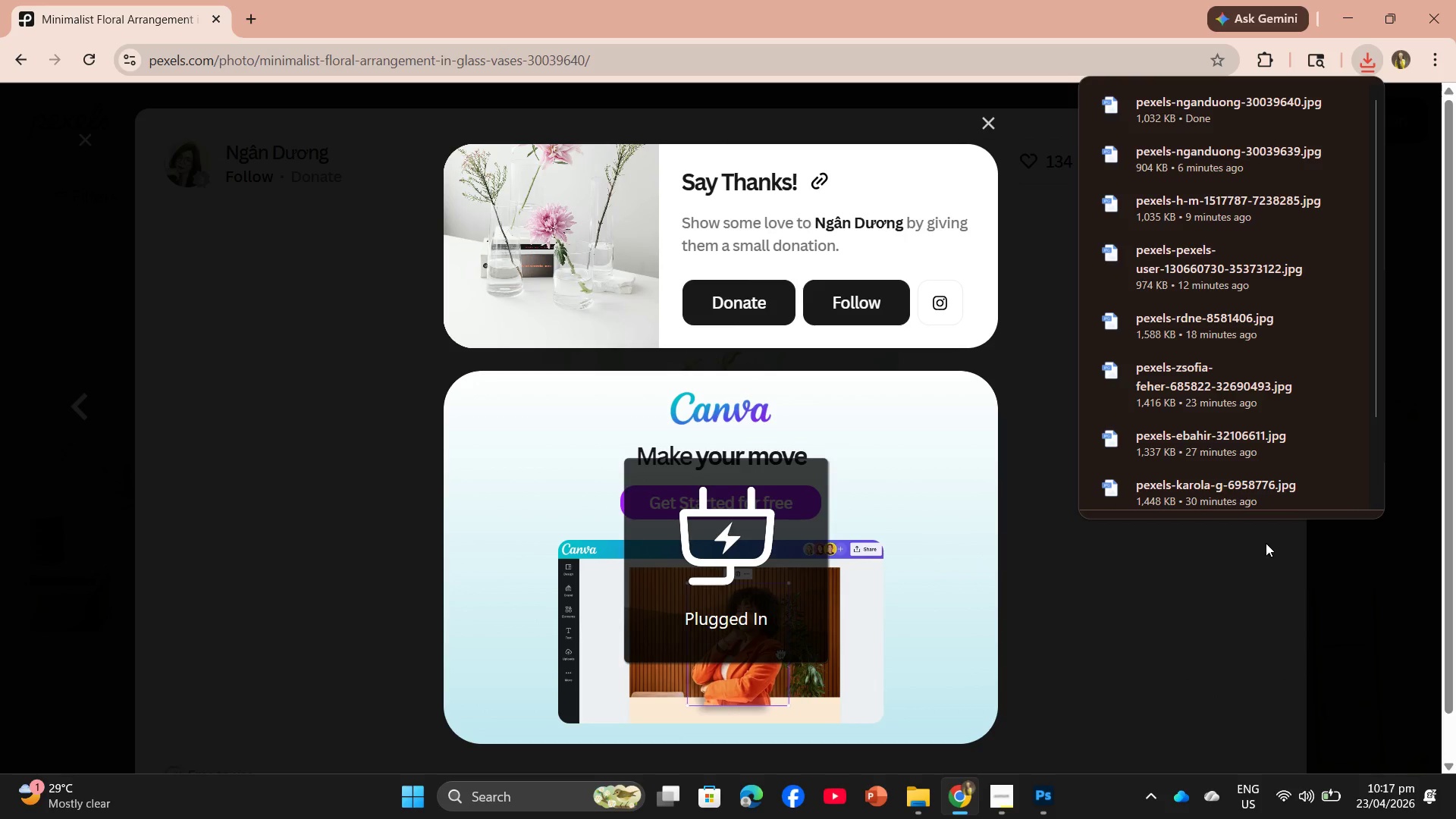 
left_click_drag(start_coordinate=[1174, 98], to_coordinate=[782, 496])
 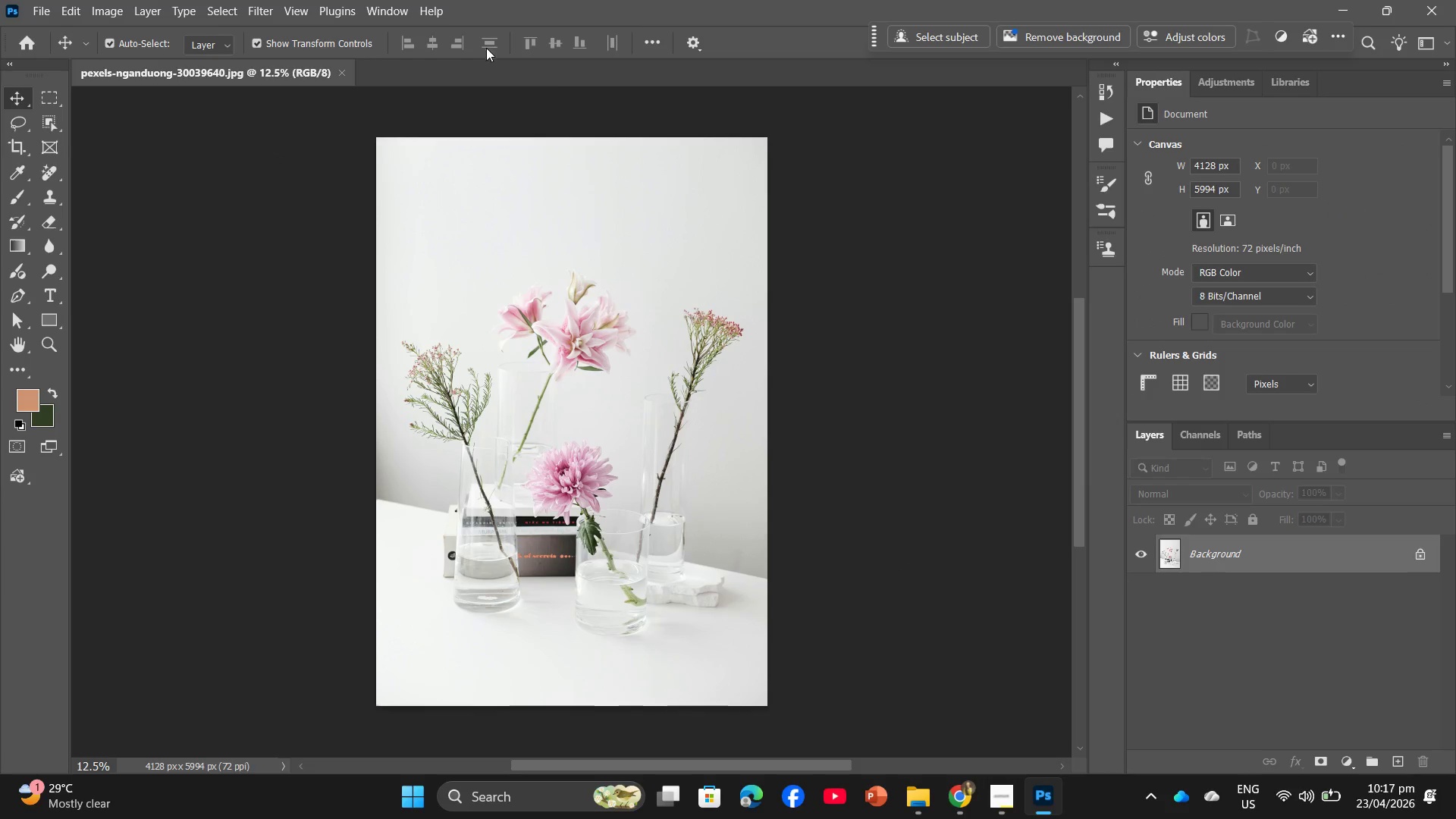 
left_click([1425, 553])
 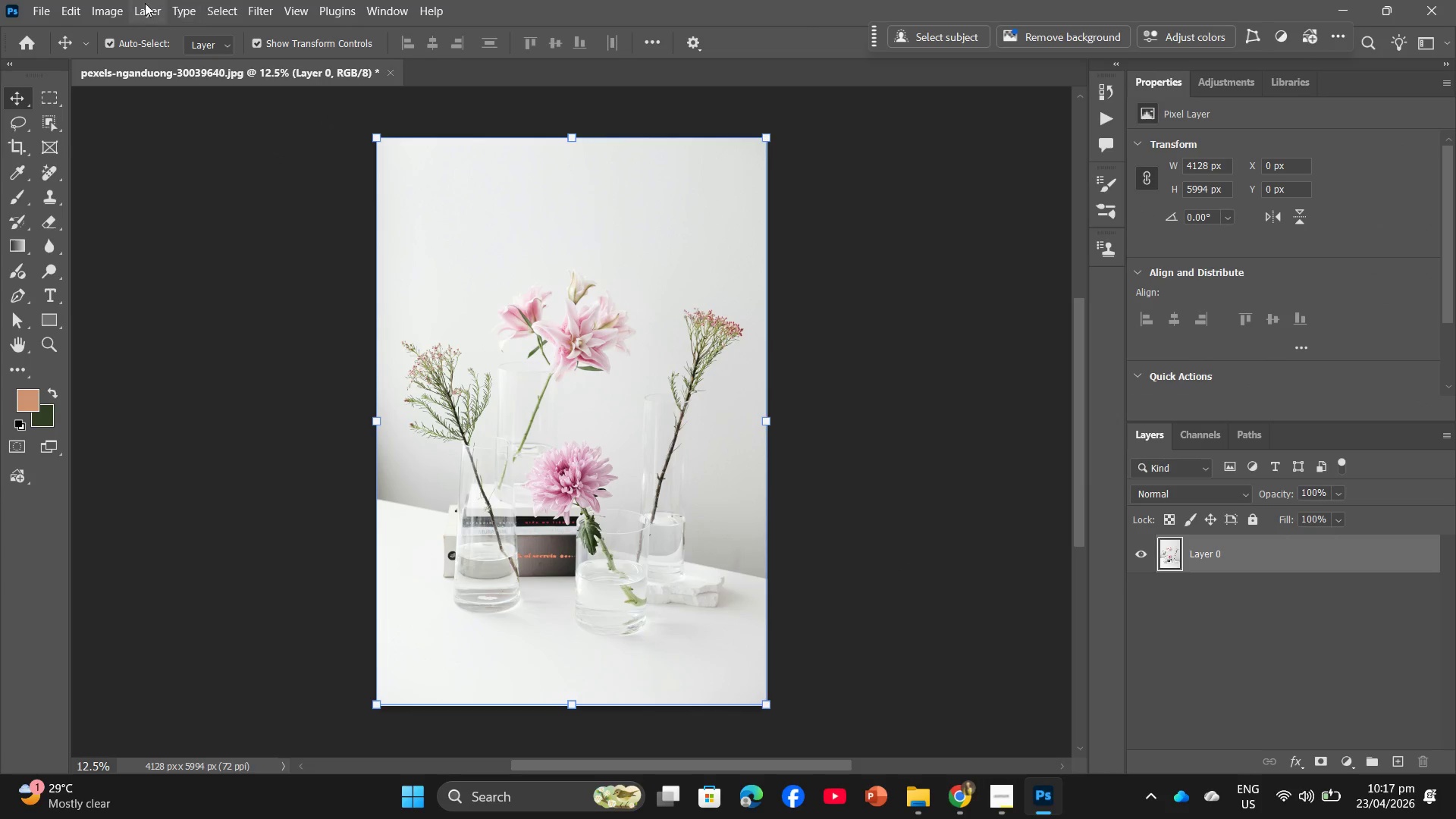 
left_click([98, 2])
 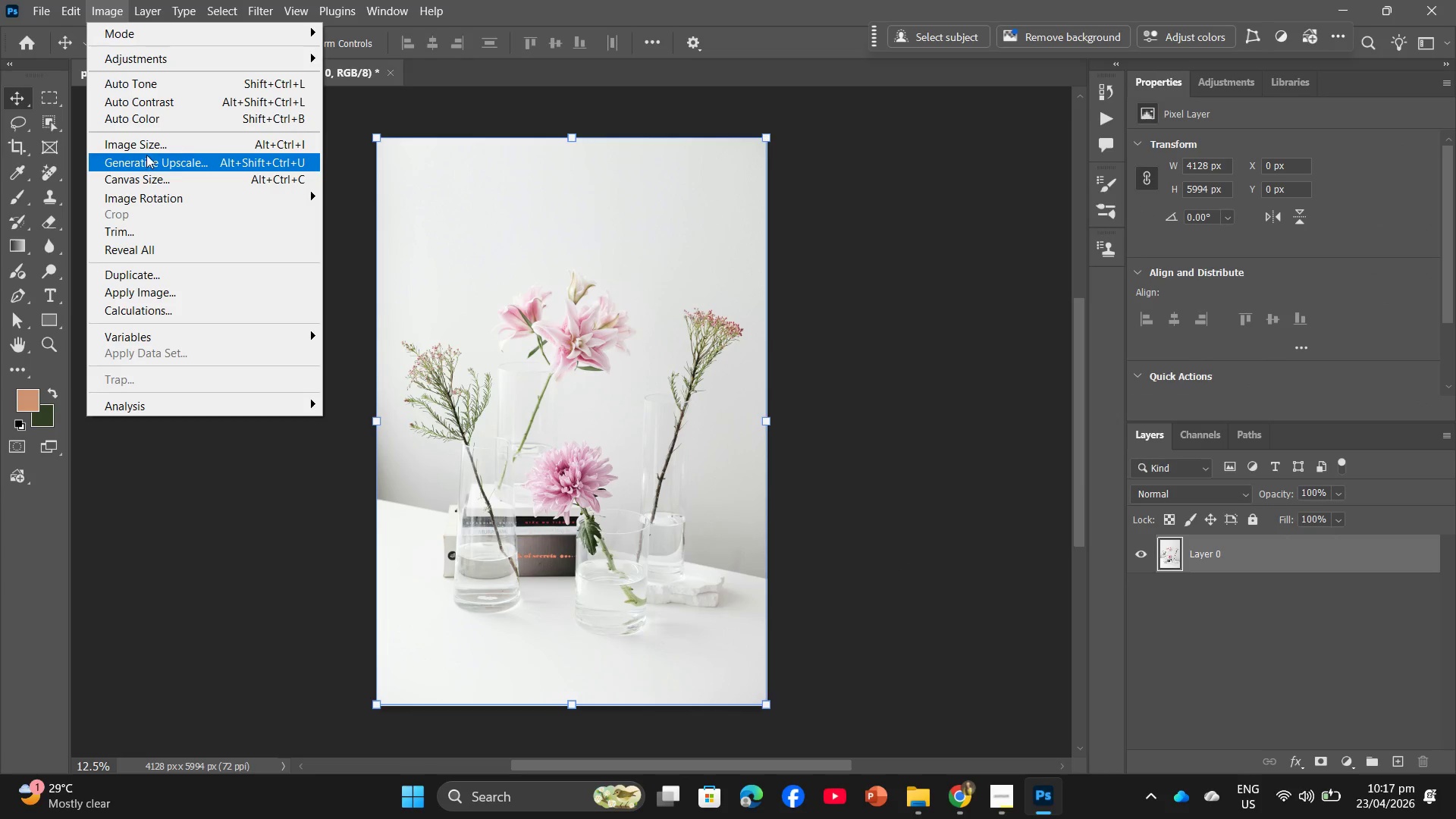 
left_click([148, 149])
 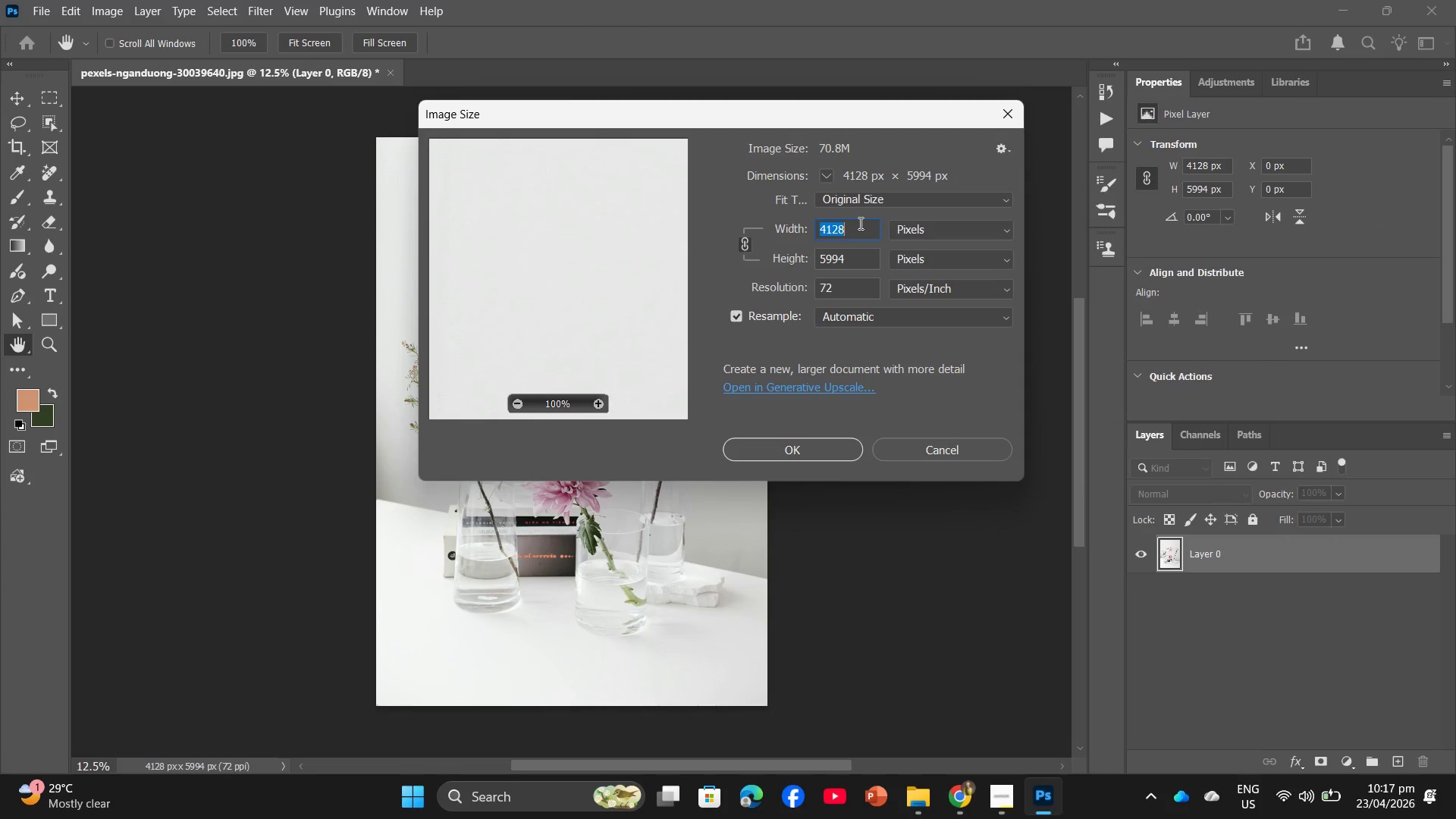 
type(2000)
 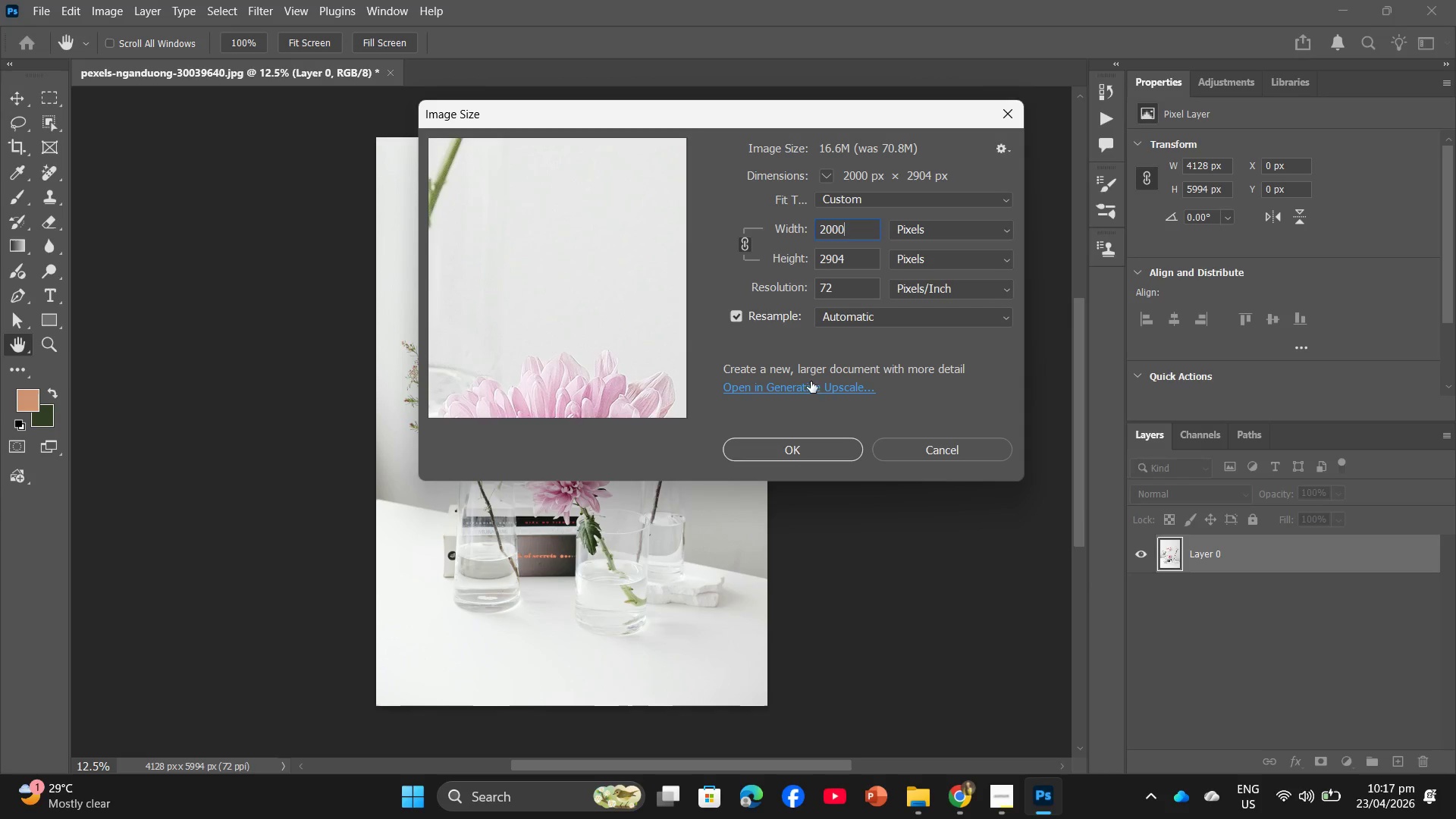 
left_click([787, 447])
 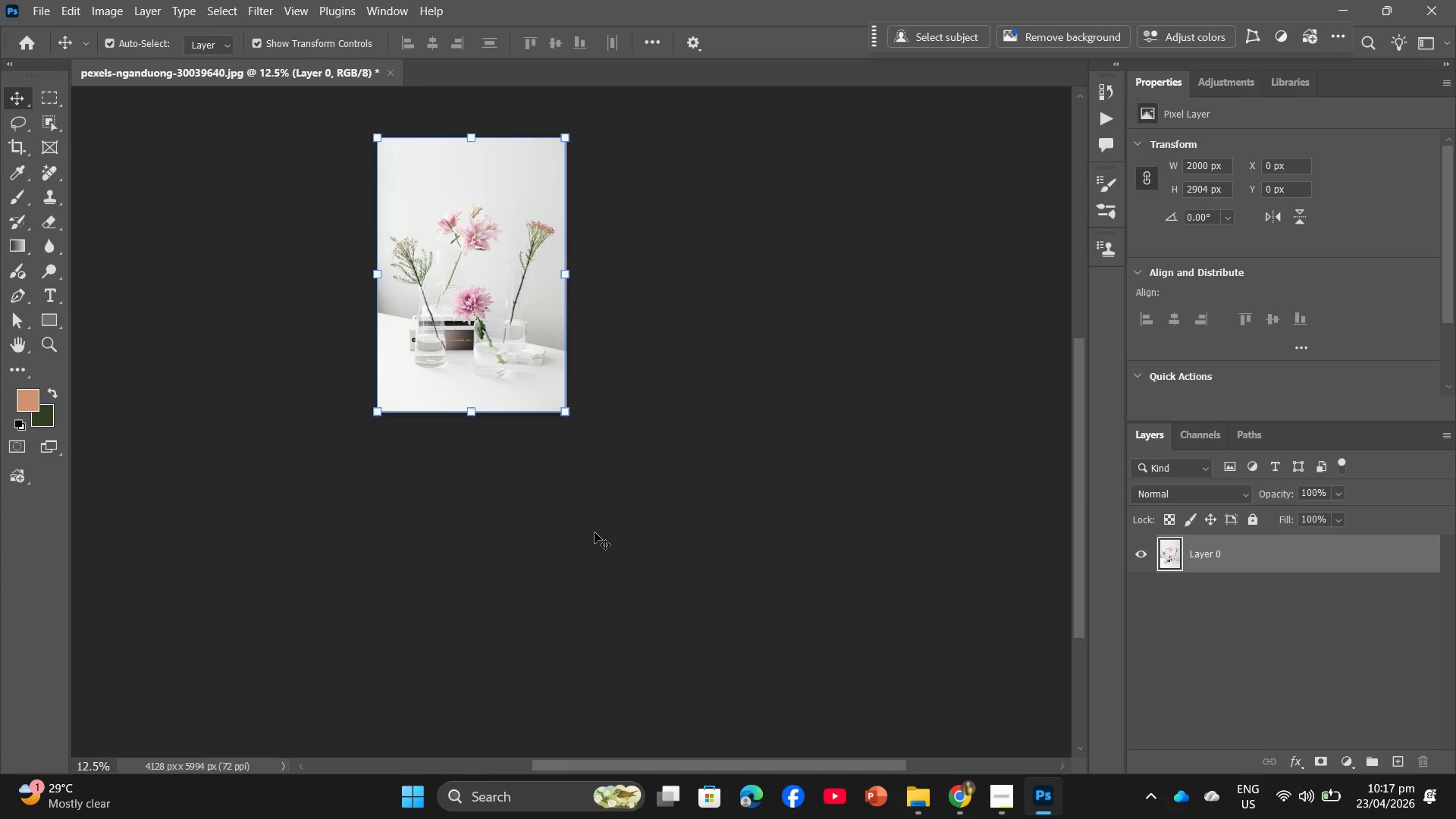 
hold_key(key=Space, duration=1.06)
 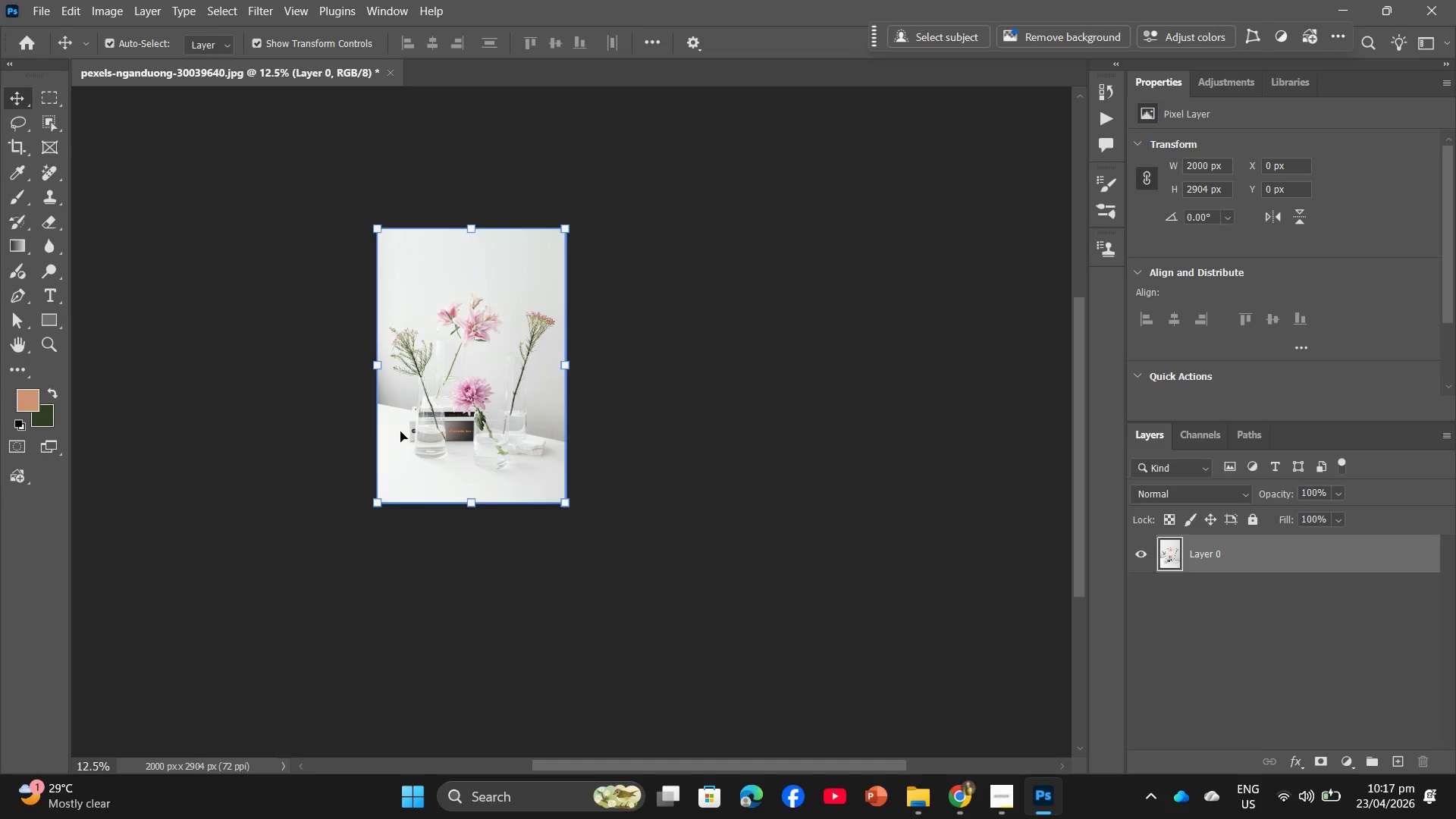 
scroll: coordinate [595, 516], scroll_direction: up, amount: 6.0
 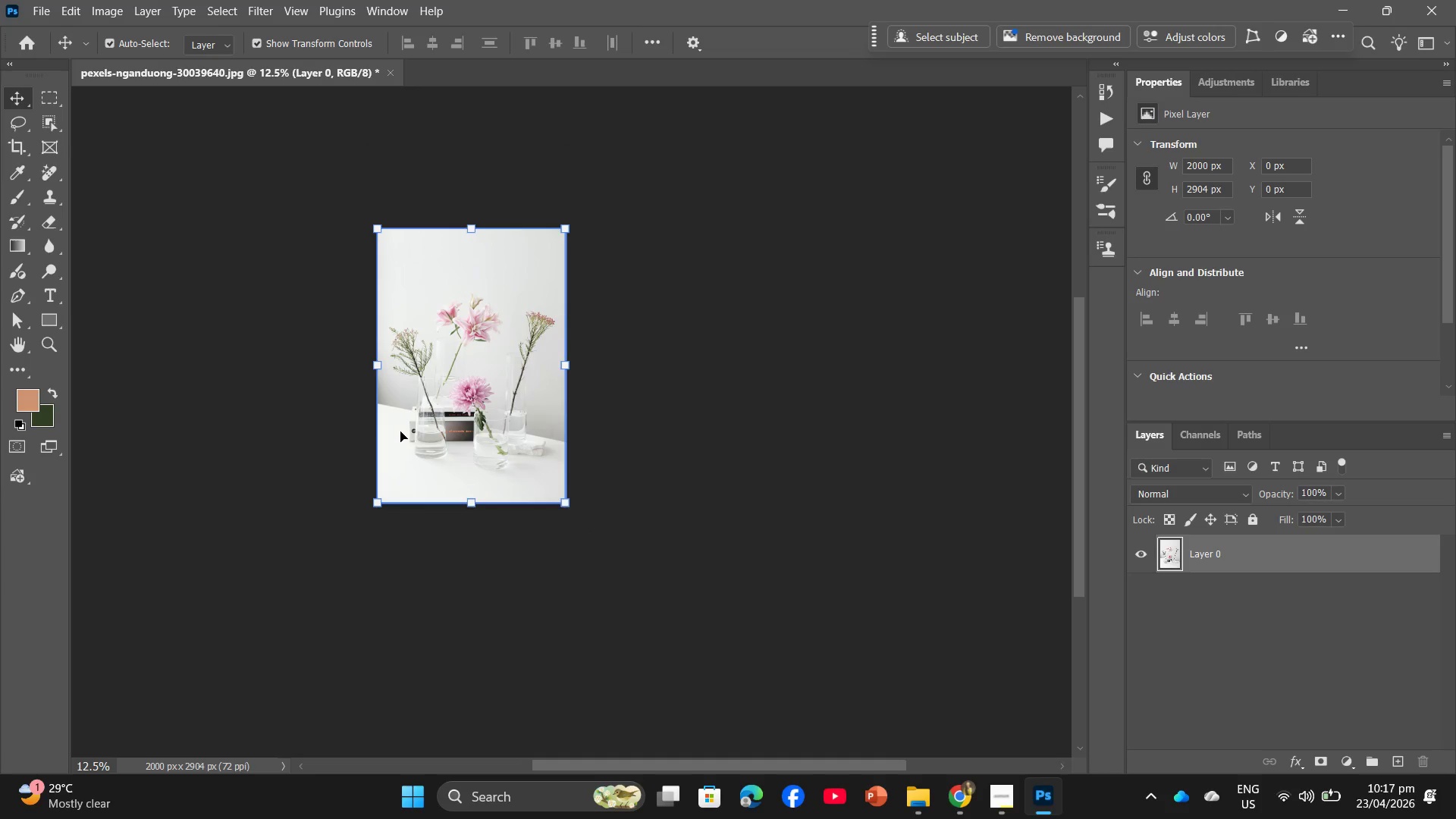 
hold_key(key=AltLeft, duration=1.45)
 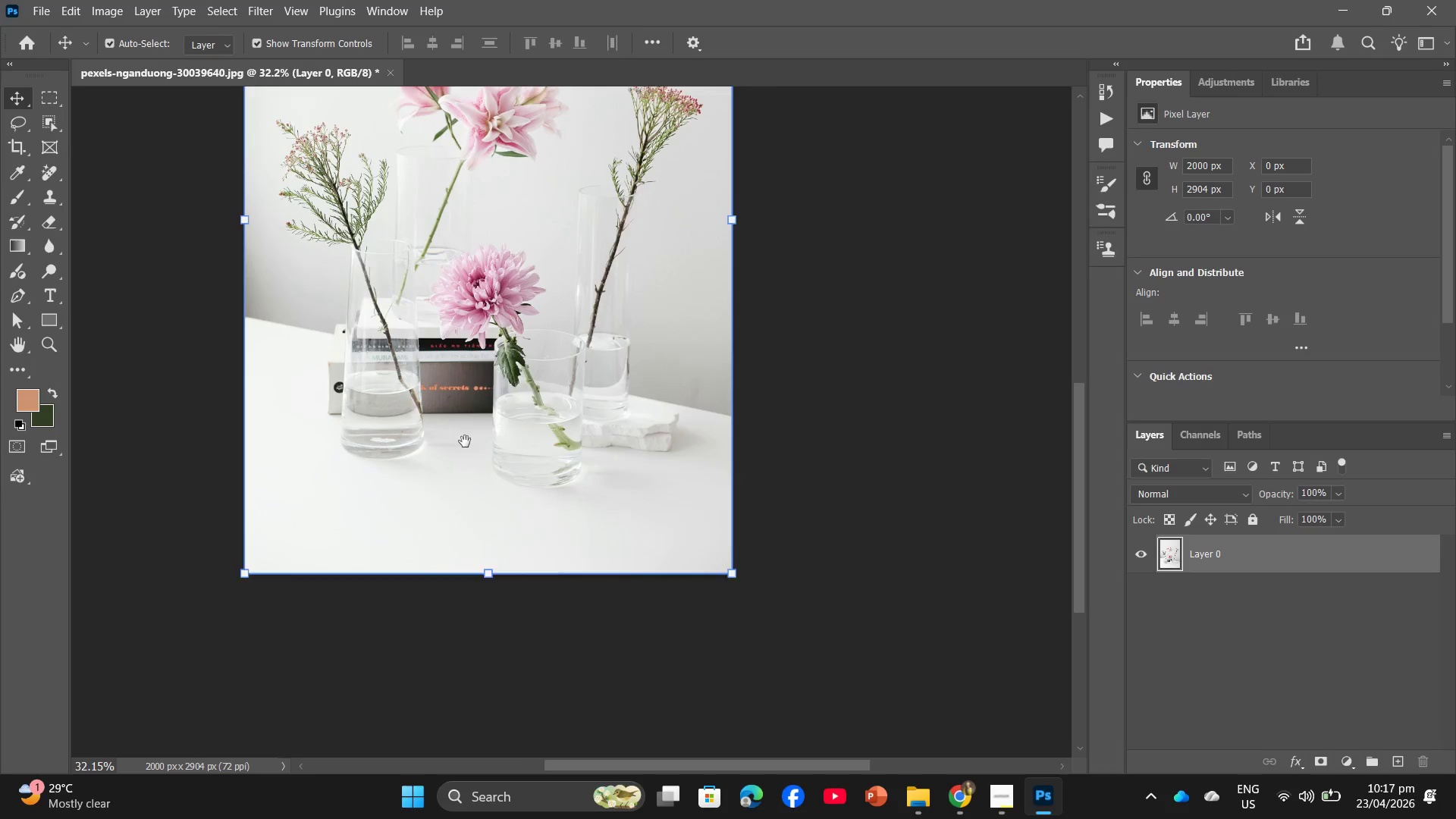 
hold_key(key=Space, duration=1.26)
 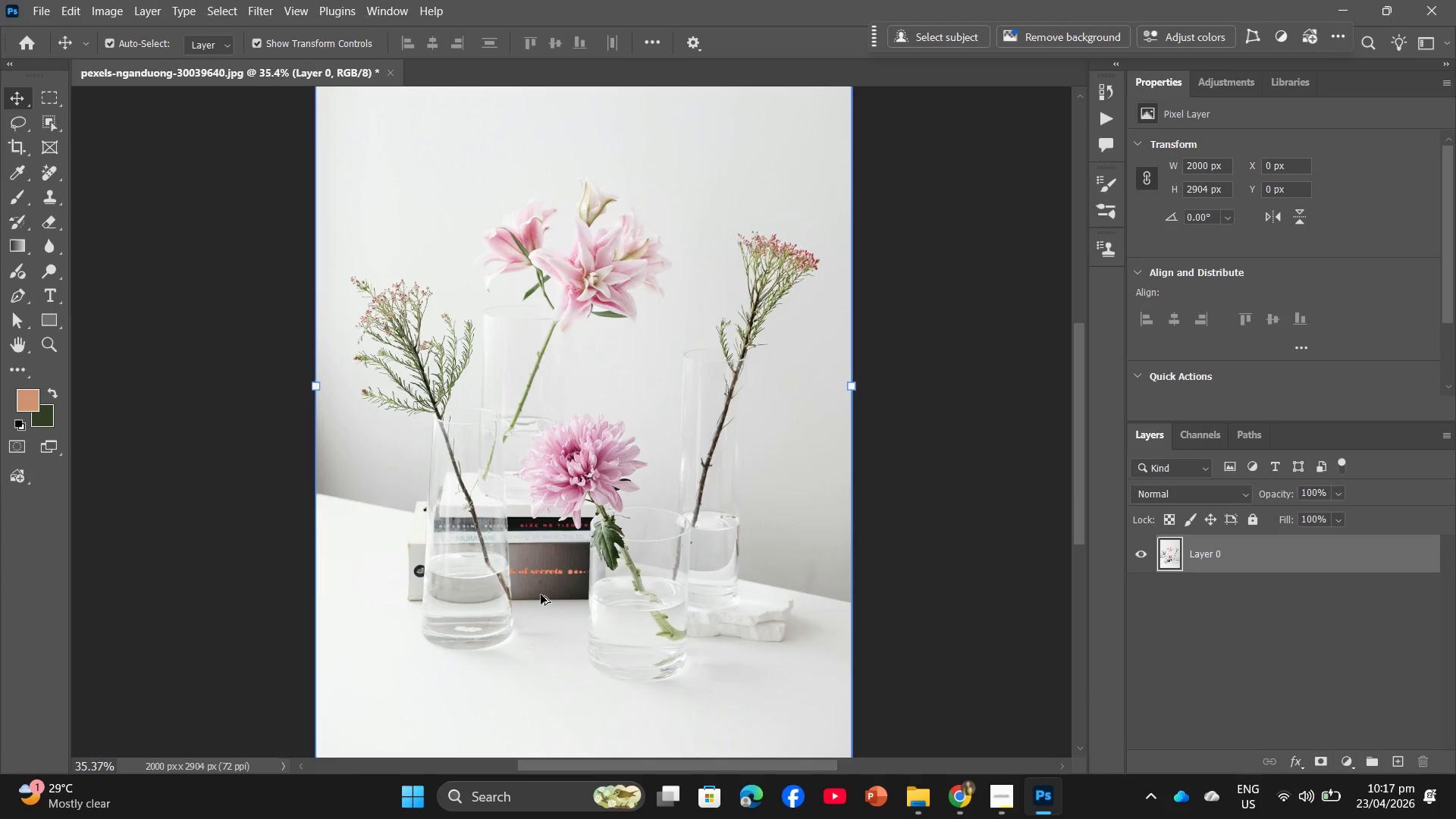 
scroll: coordinate [469, 468], scroll_direction: up, amount: 10.0
 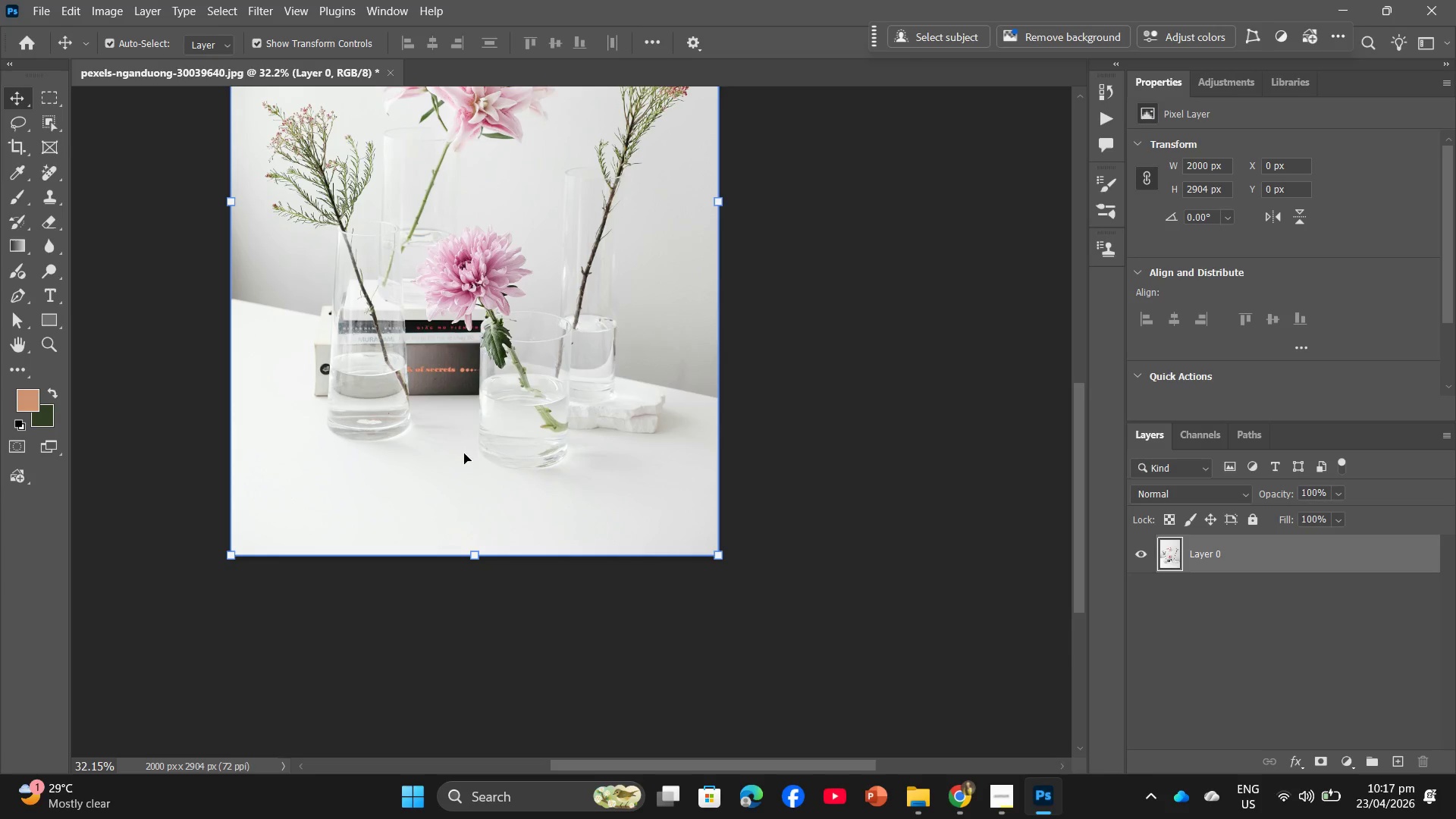 
left_click_drag(start_coordinate=[432, 400], to_coordinate=[538, 604])
 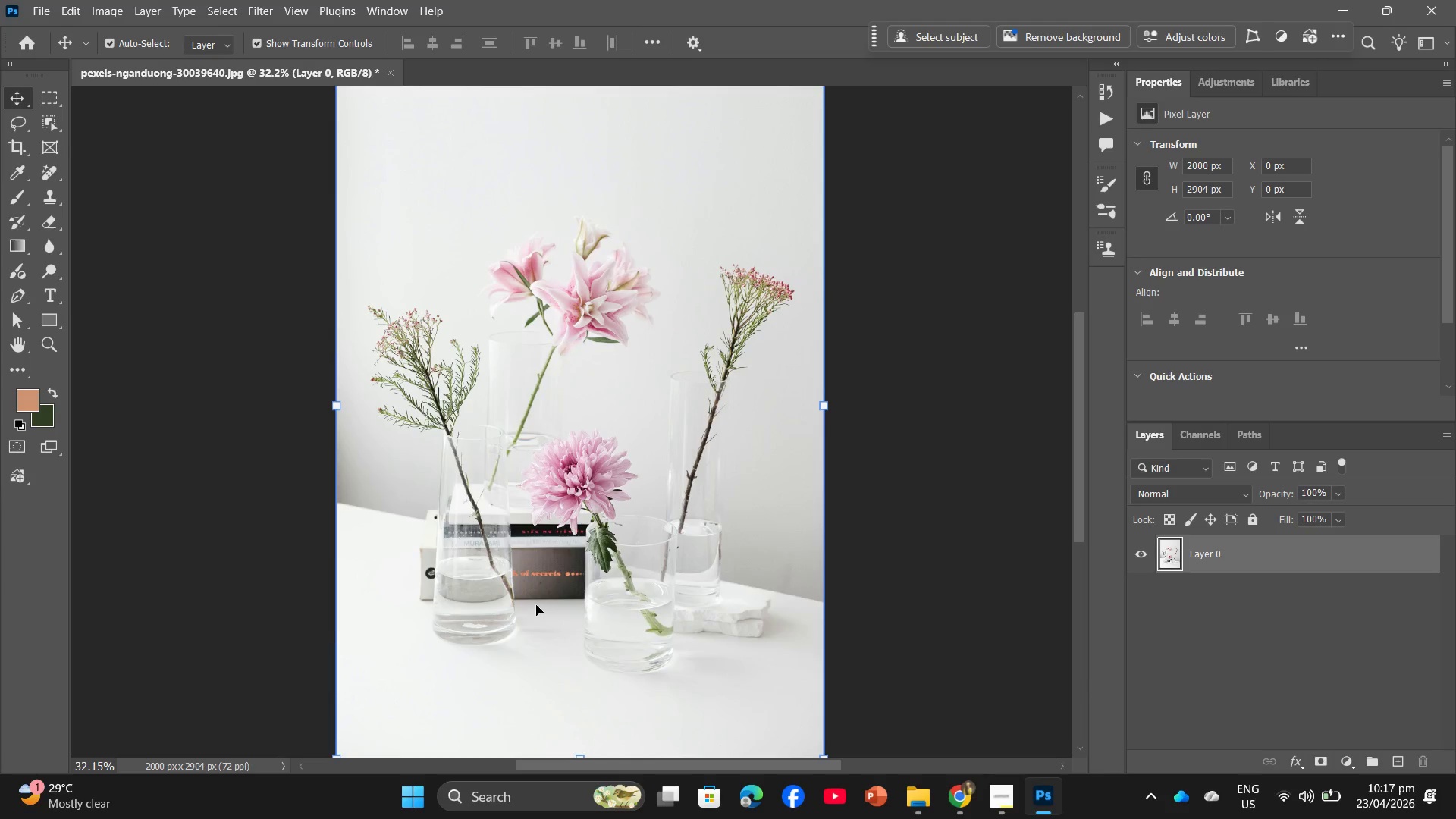 
hold_key(key=AltLeft, duration=1.02)
scroll: coordinate [543, 592], scroll_direction: down, amount: 3.0
 